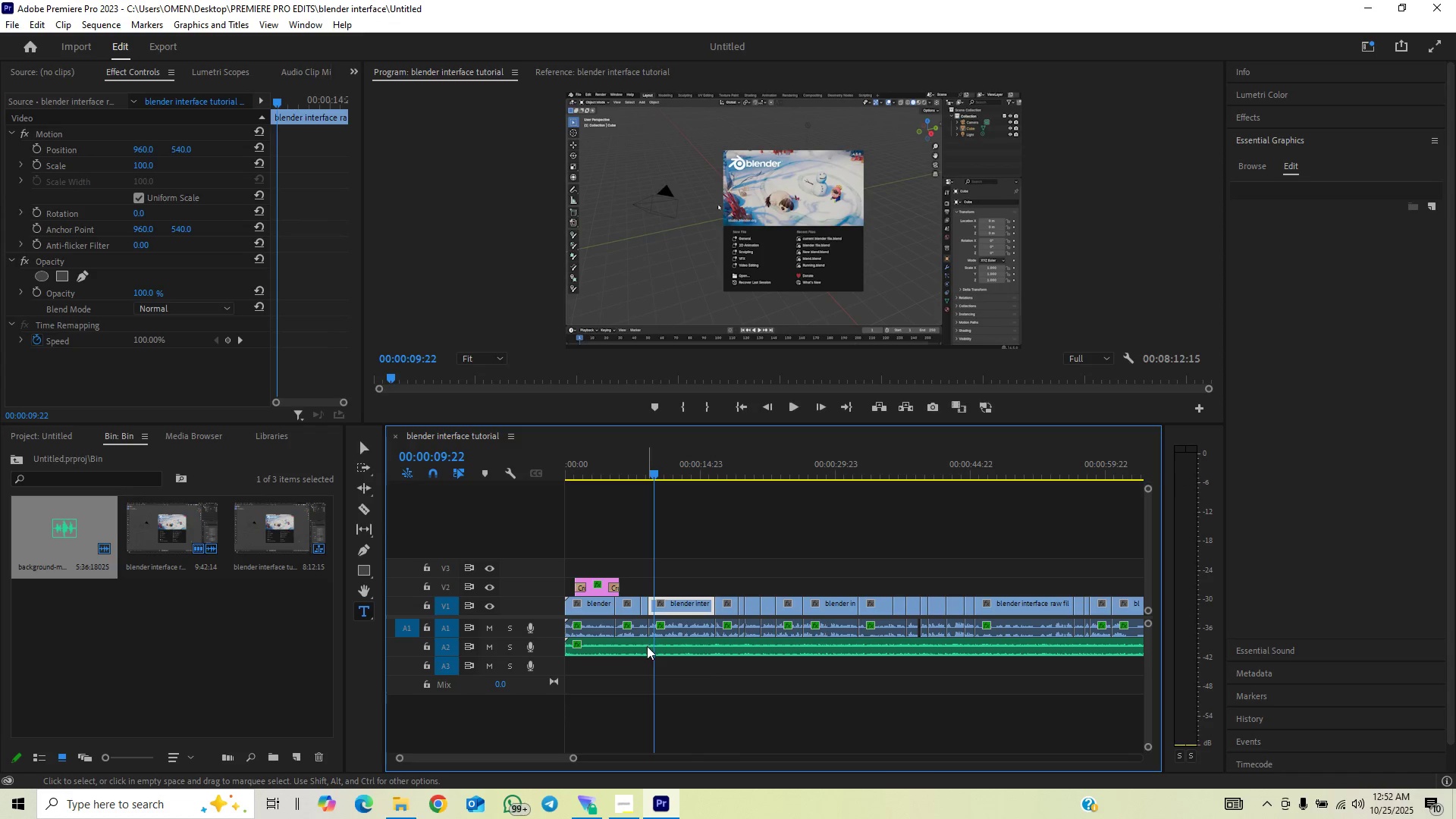 
left_click([647, 652])
 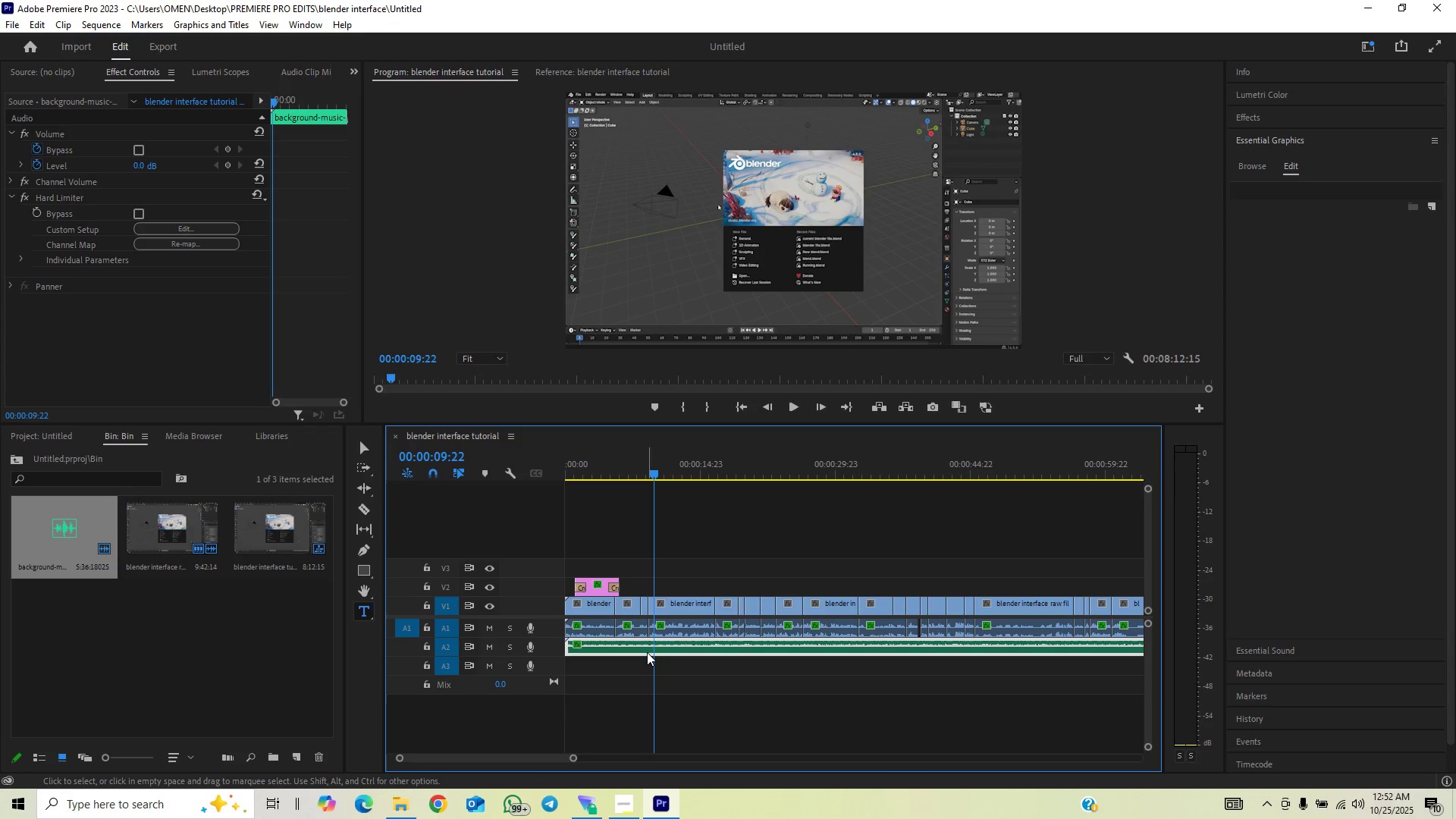 
key(Shift+E)
 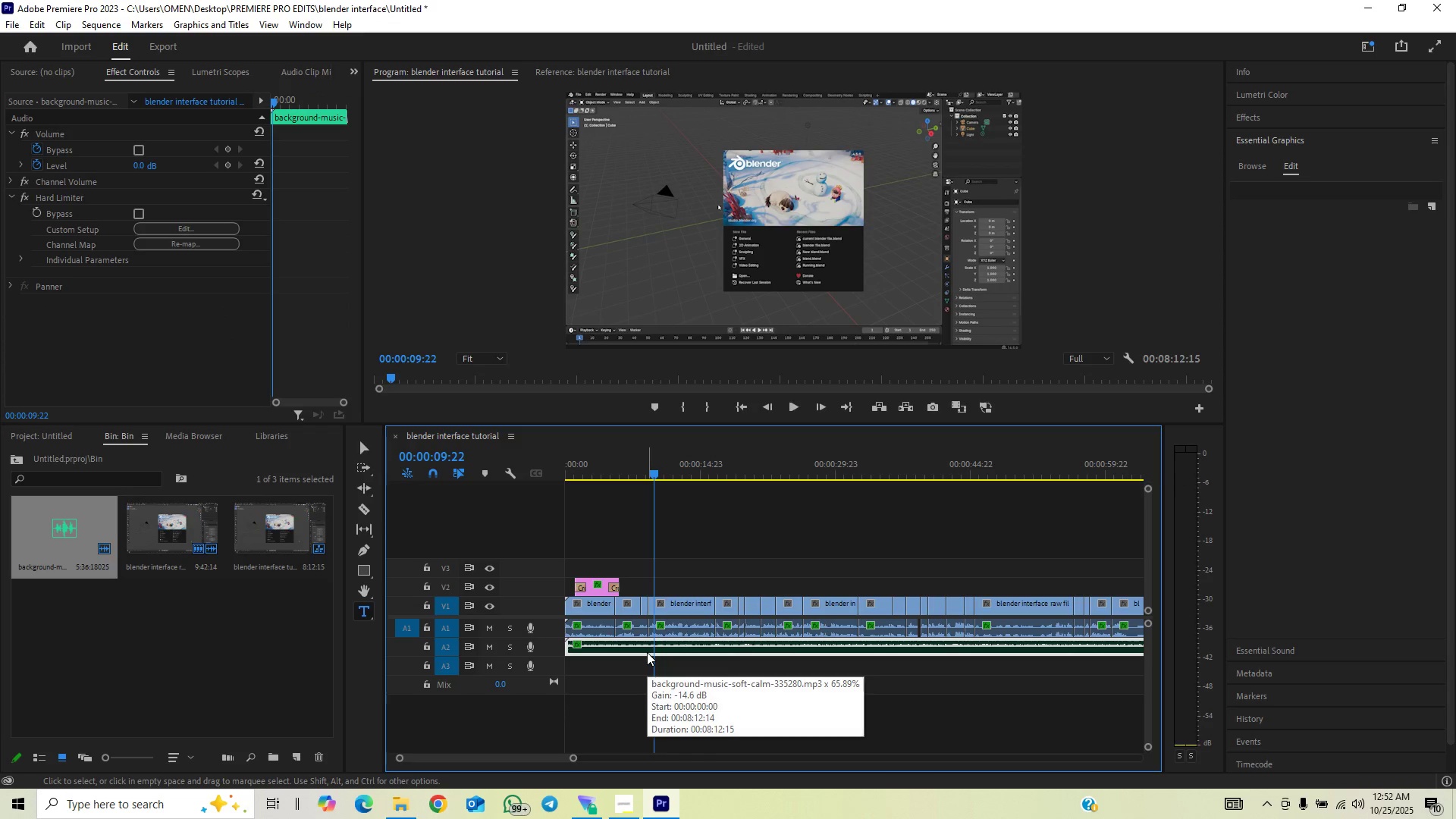 
key(Space)
 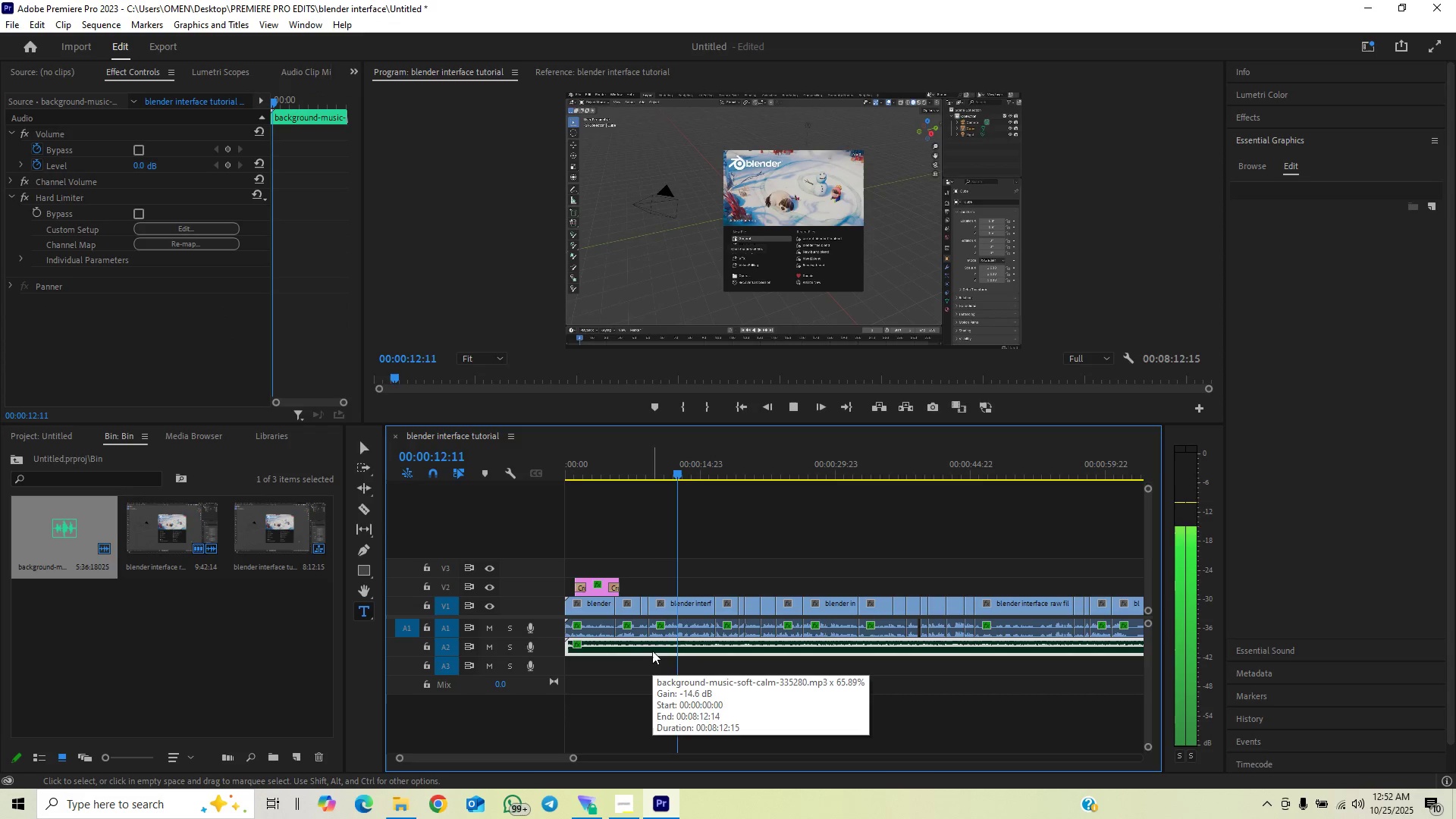 
key(Space)
 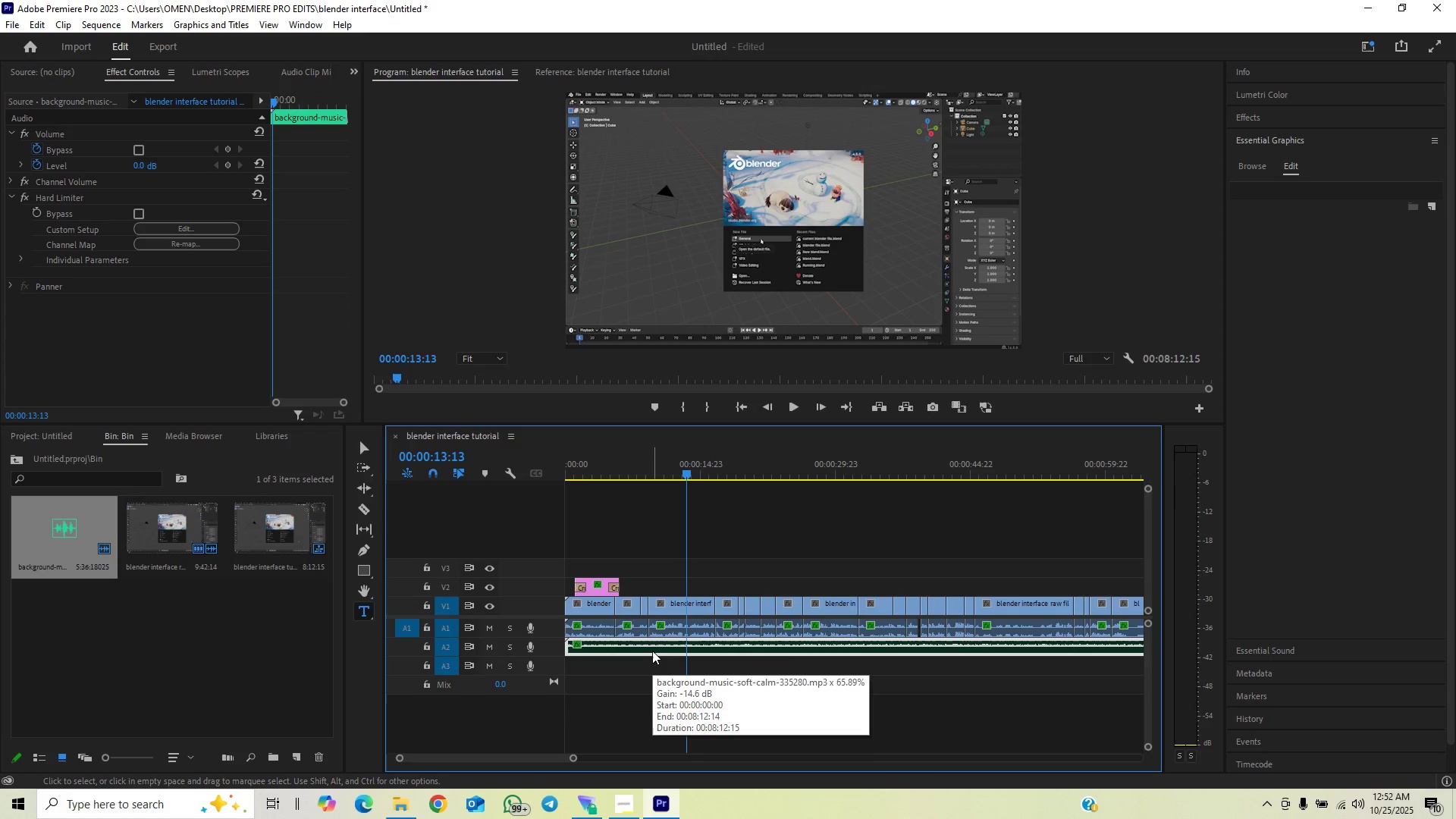 
key(Shift+E)
 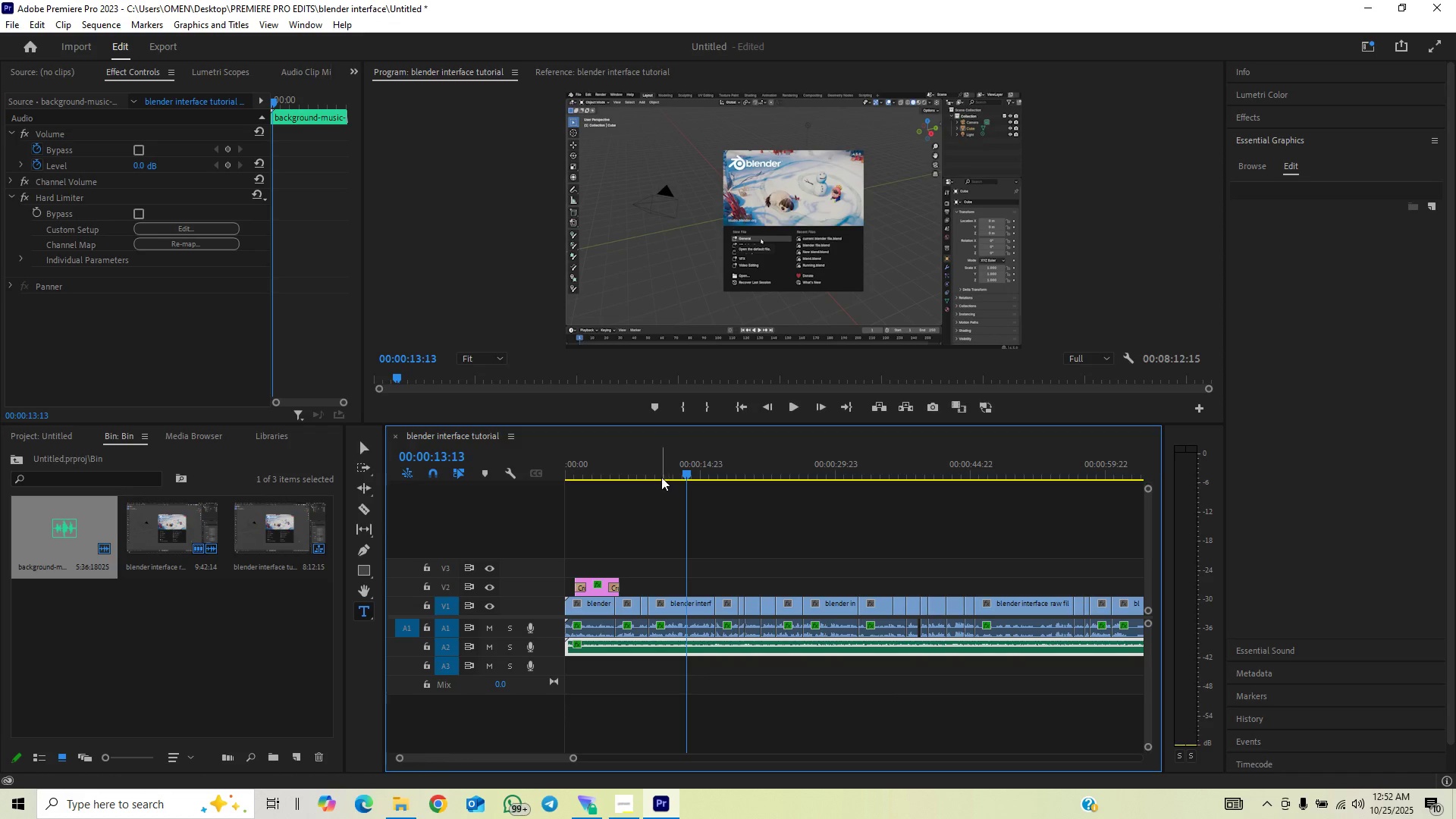 
left_click([657, 478])
 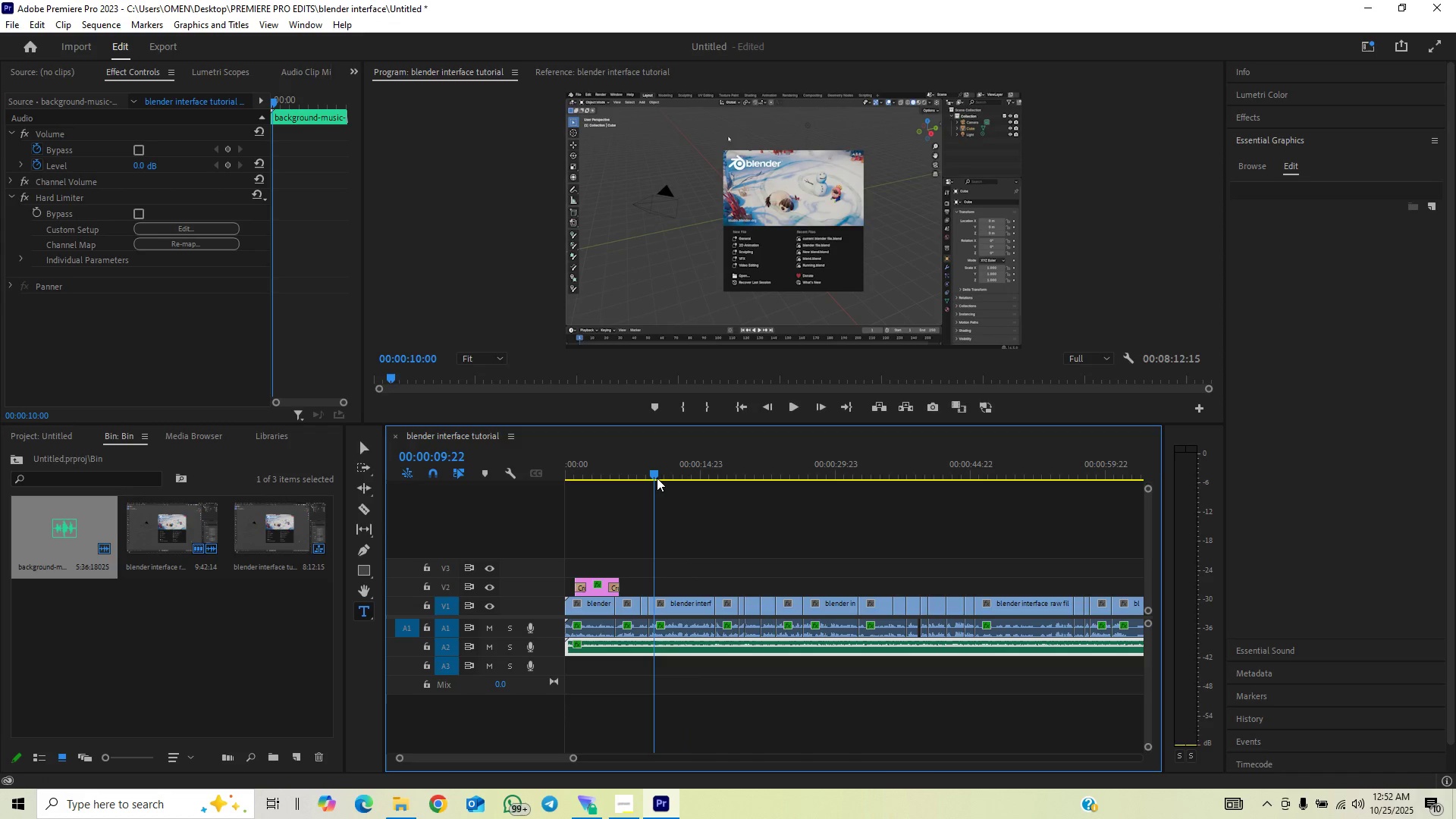 
key(Space)
 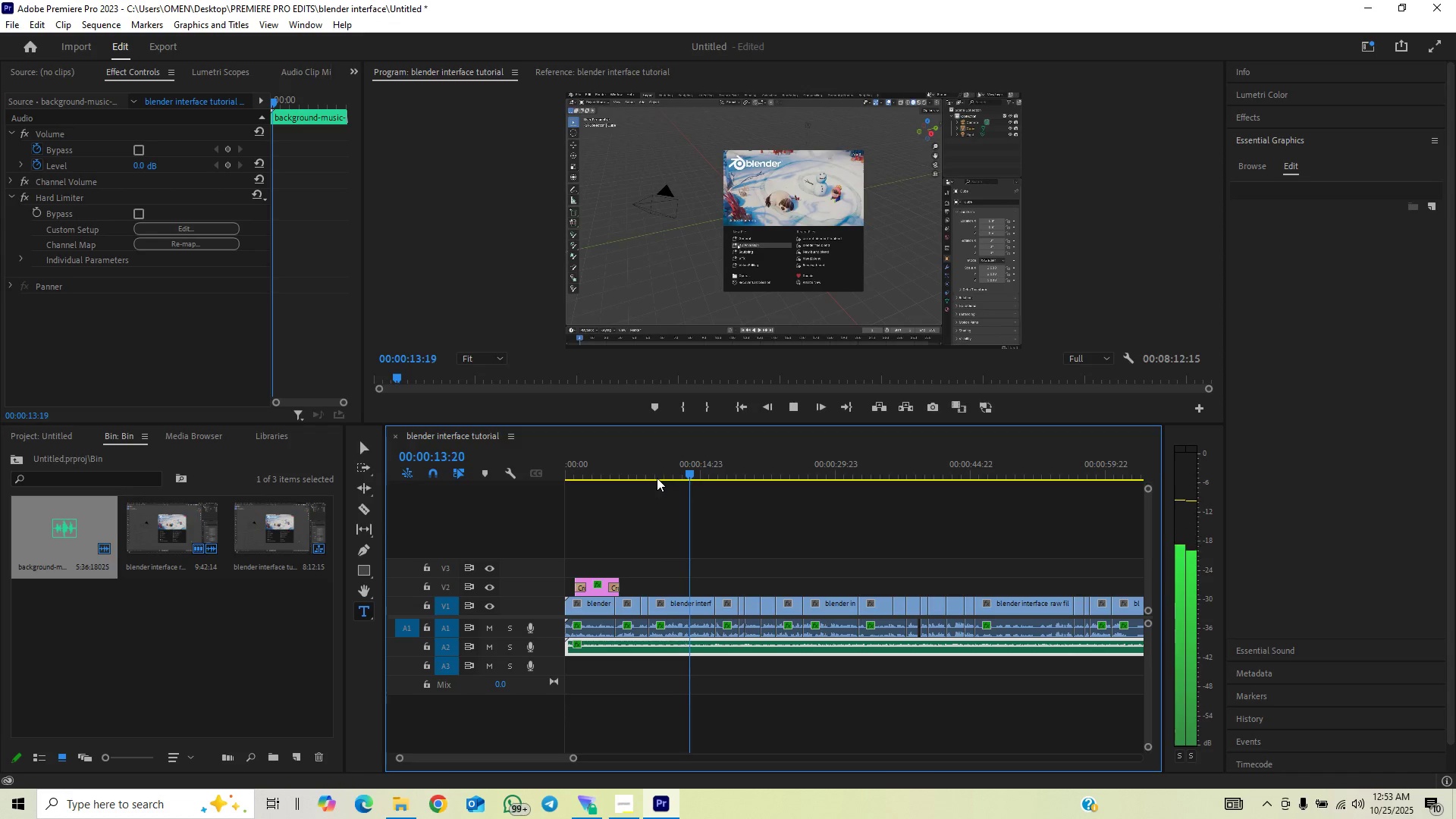 
wait(5.56)
 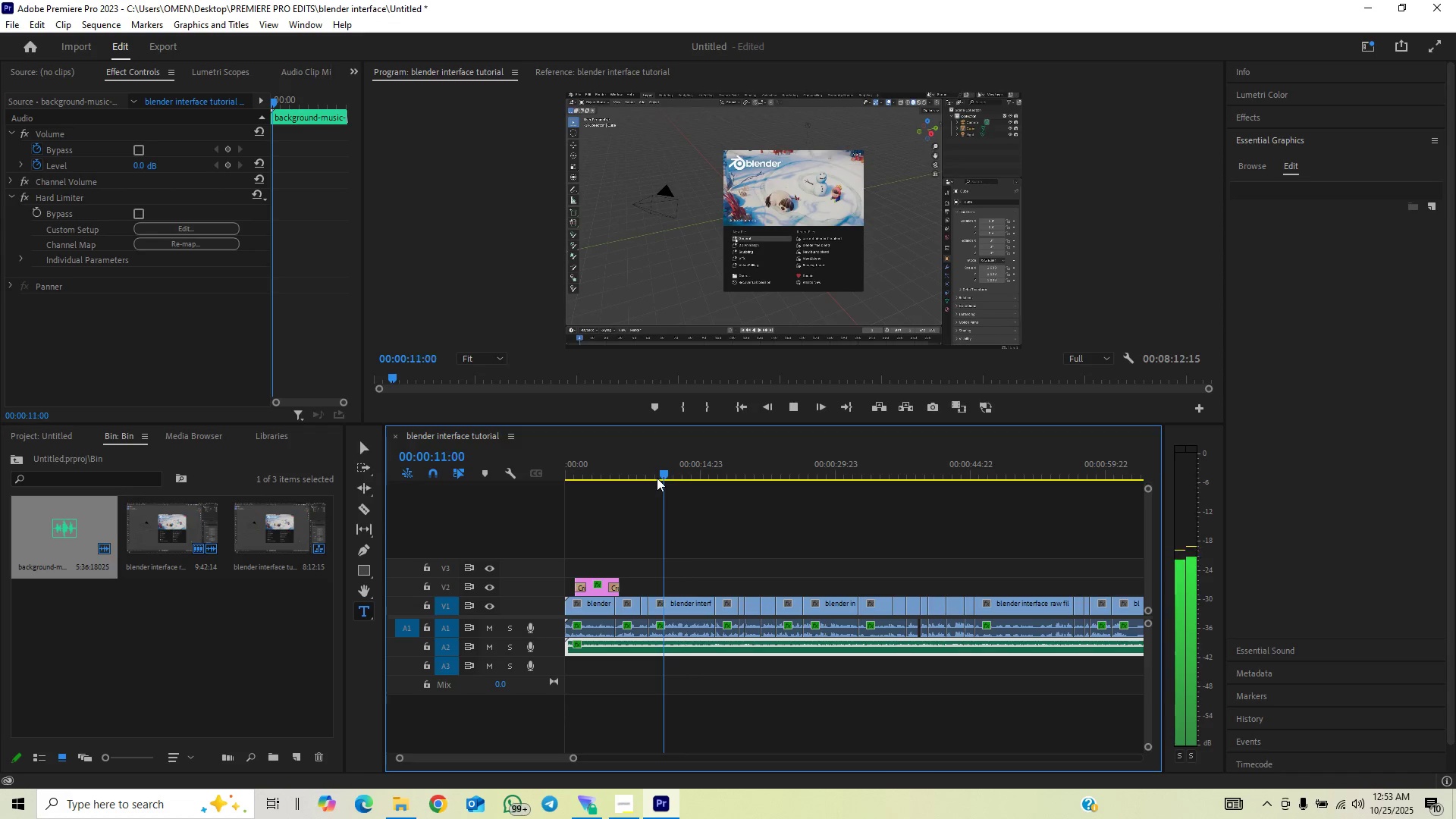 
key(Space)
 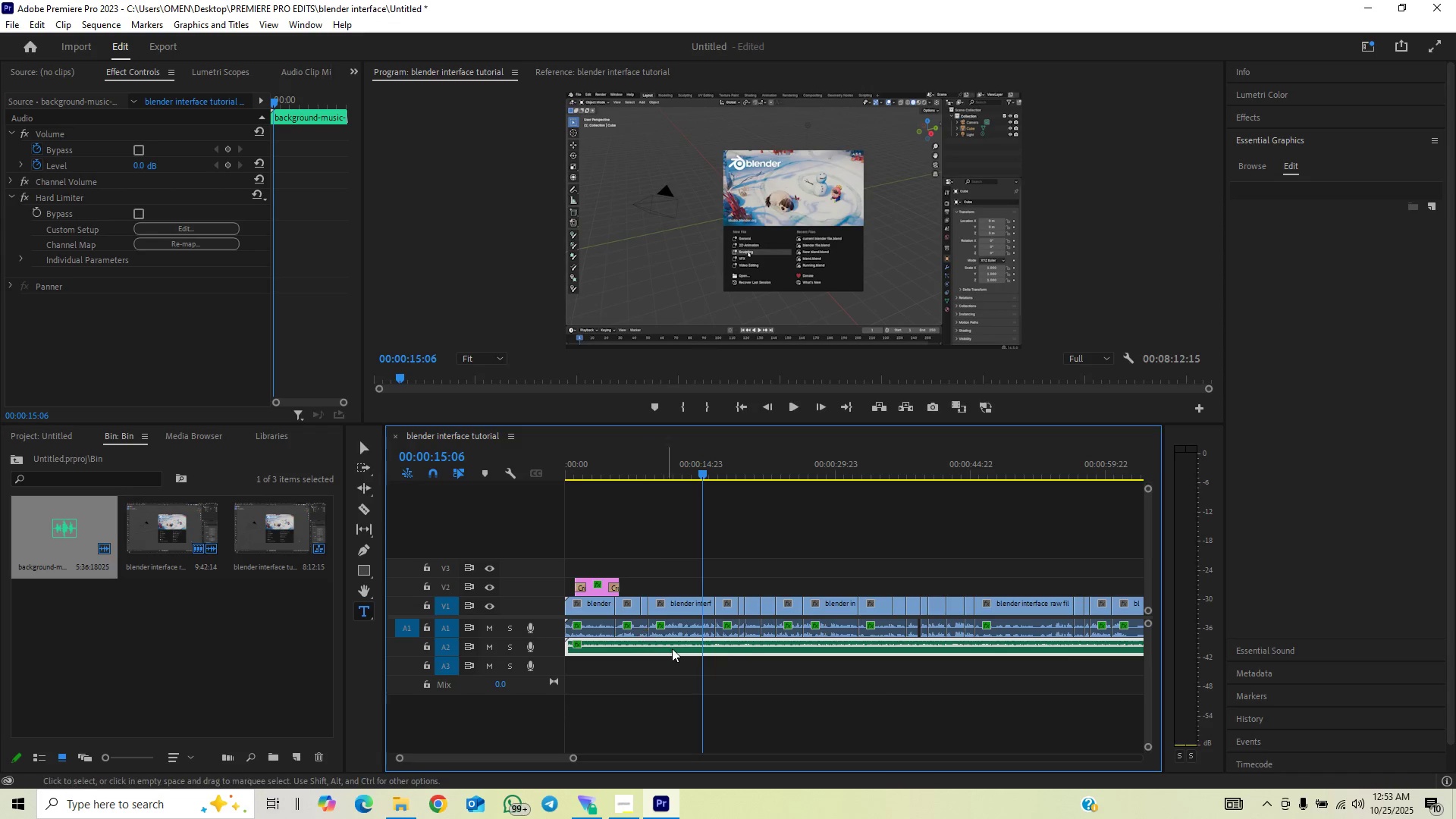 
key(Space)
 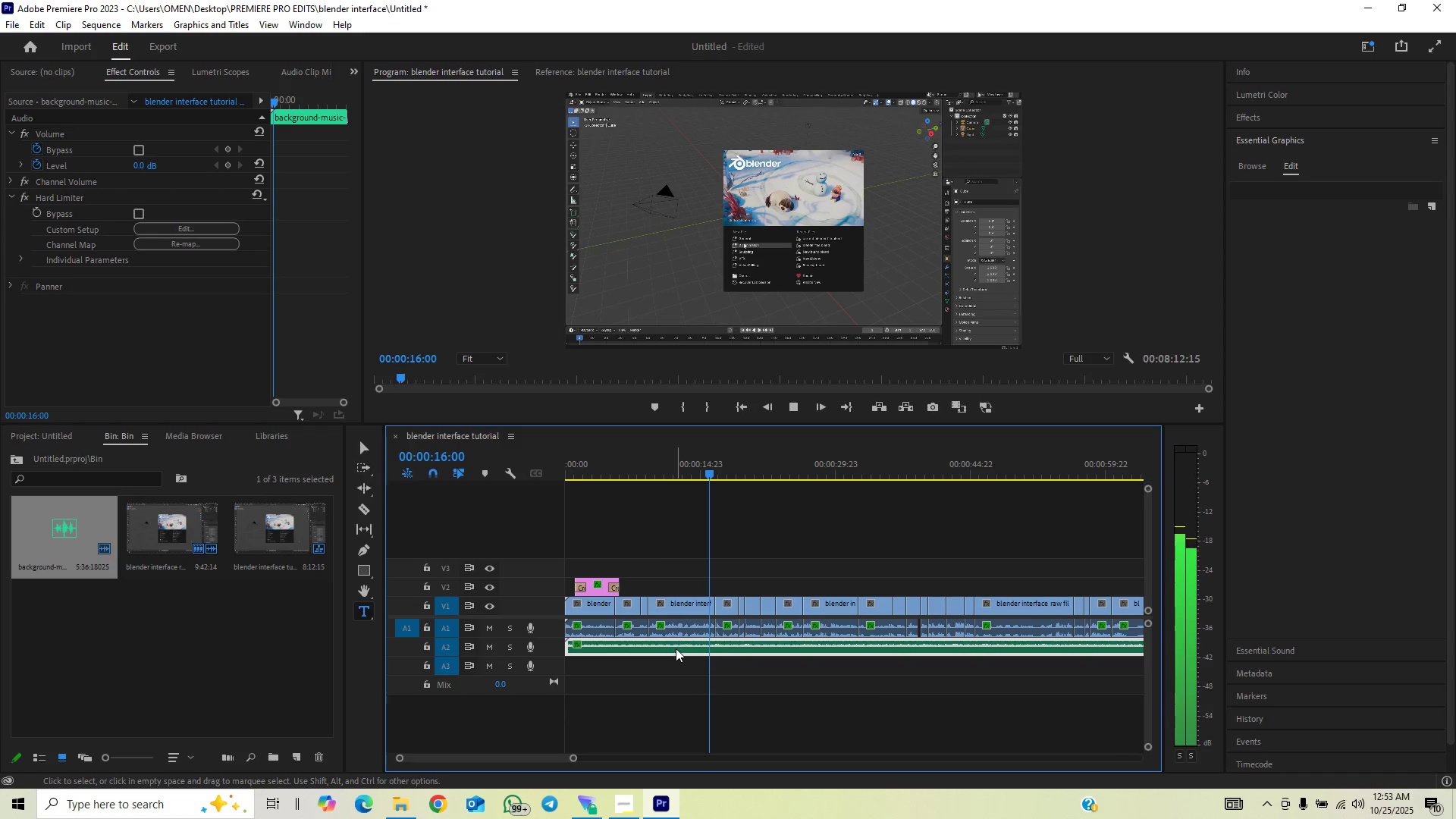 
key(Space)
 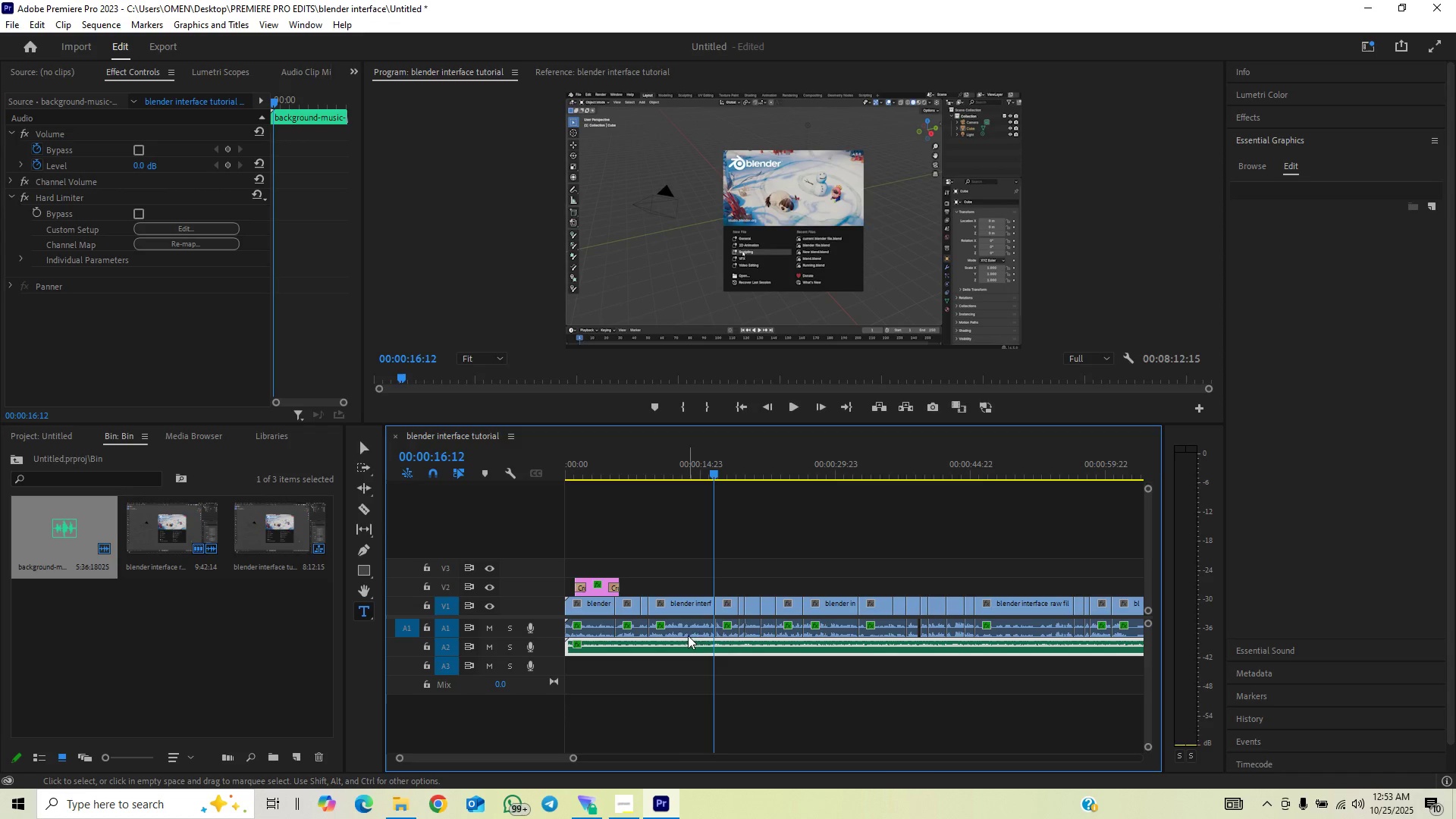 
left_click([664, 463])
 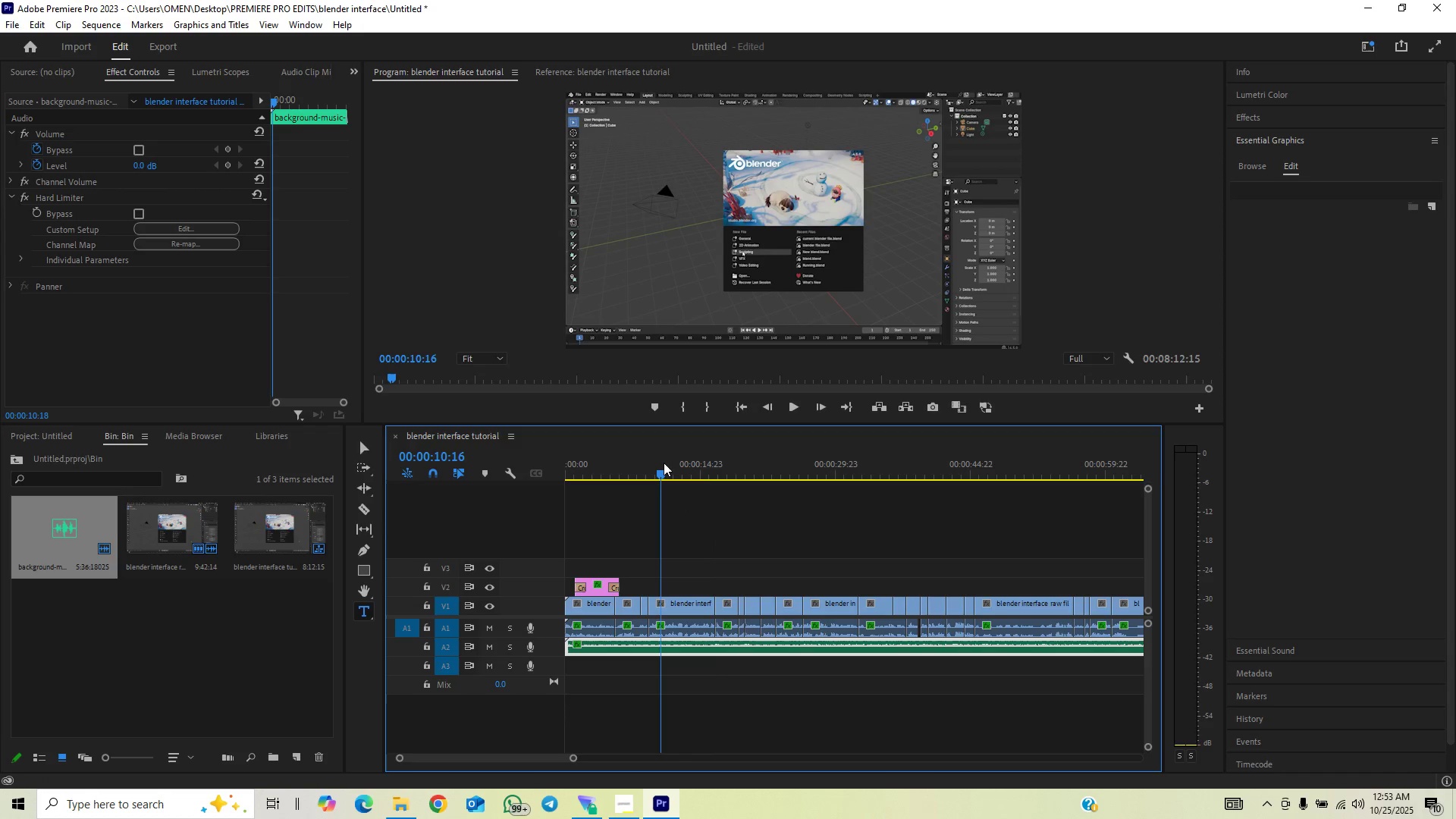 
key(Space)
 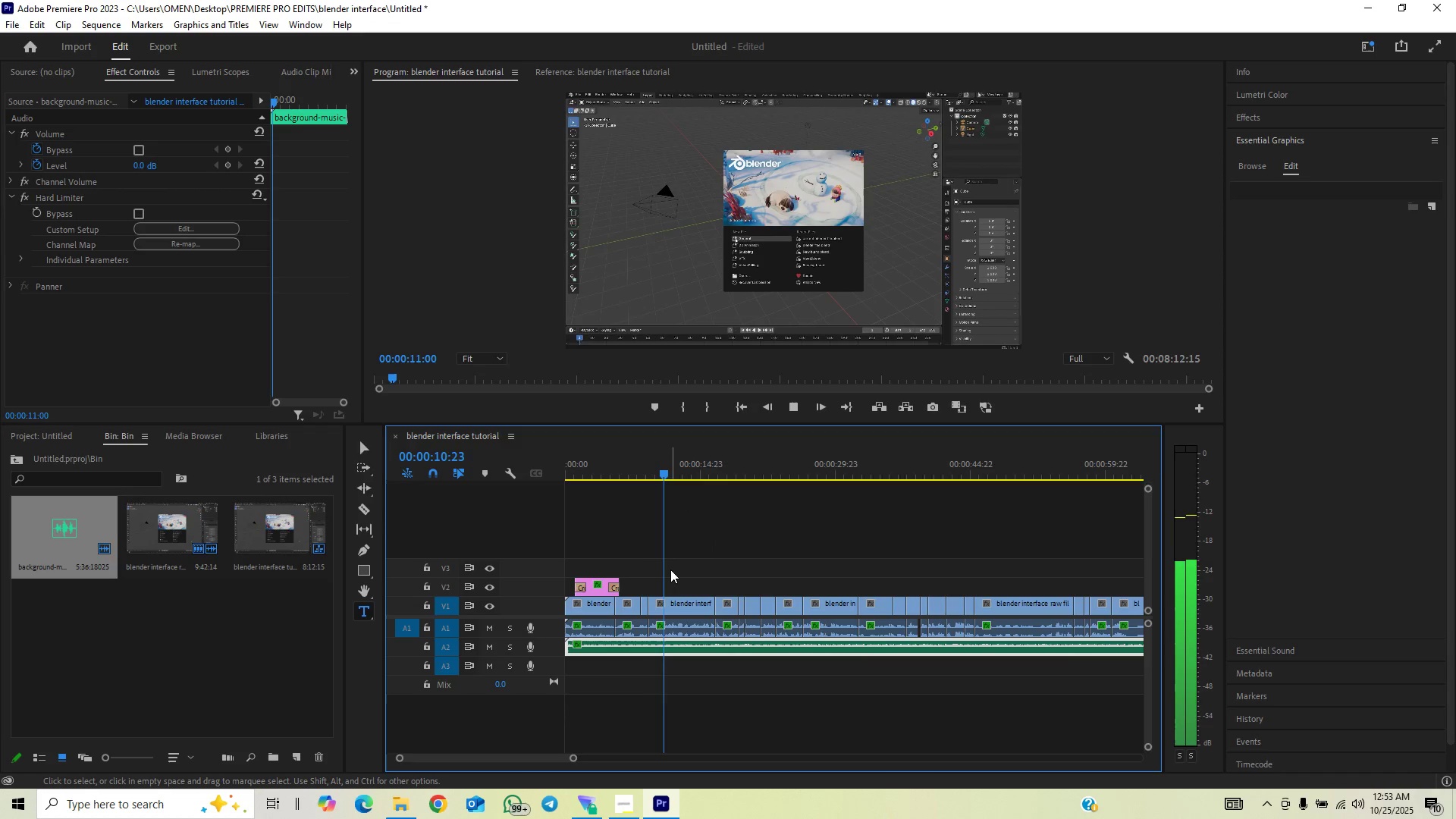 
key(Space)
 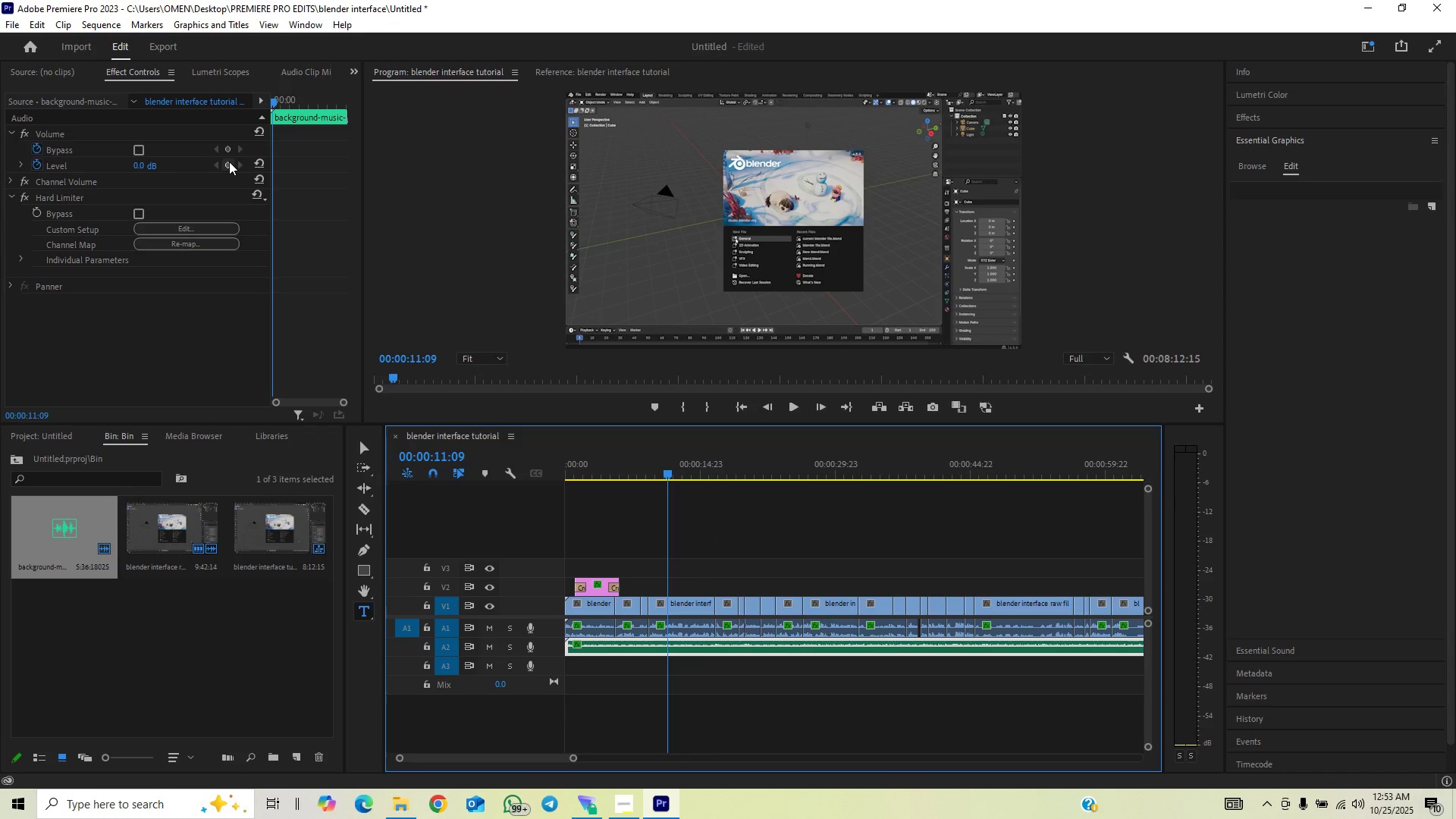 
left_click([229, 162])
 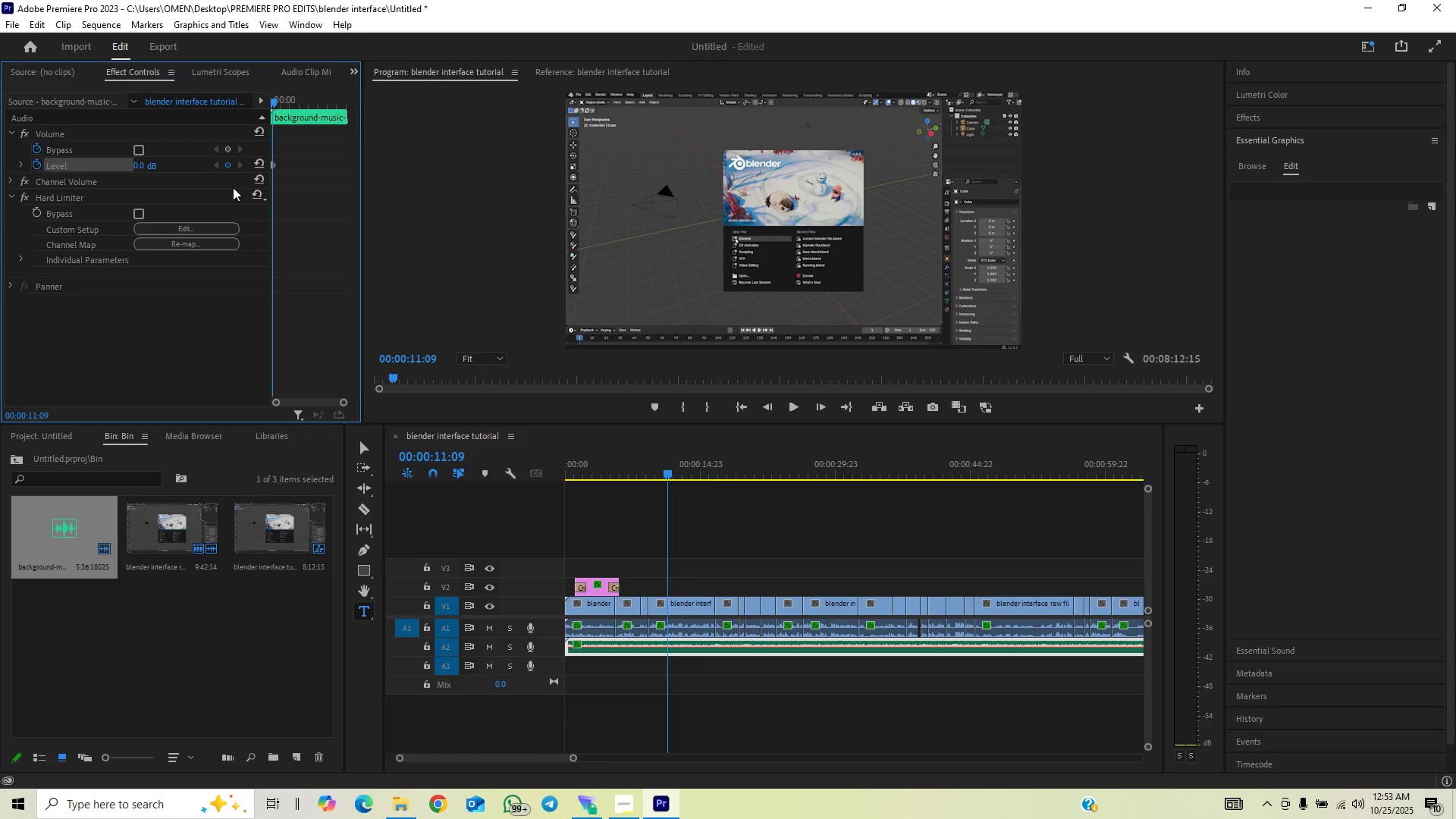 
key(Space)
 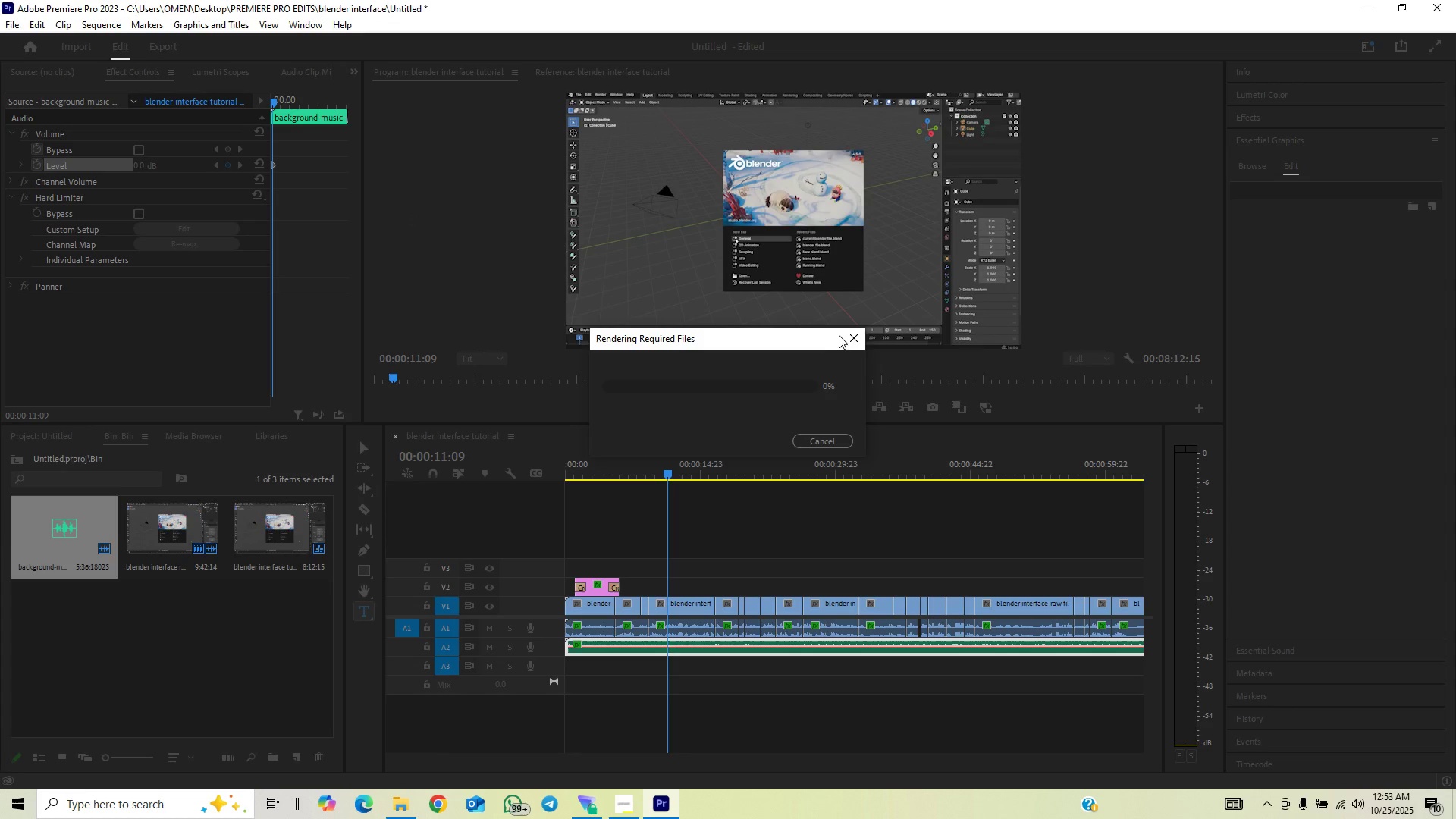 
left_click([852, 340])
 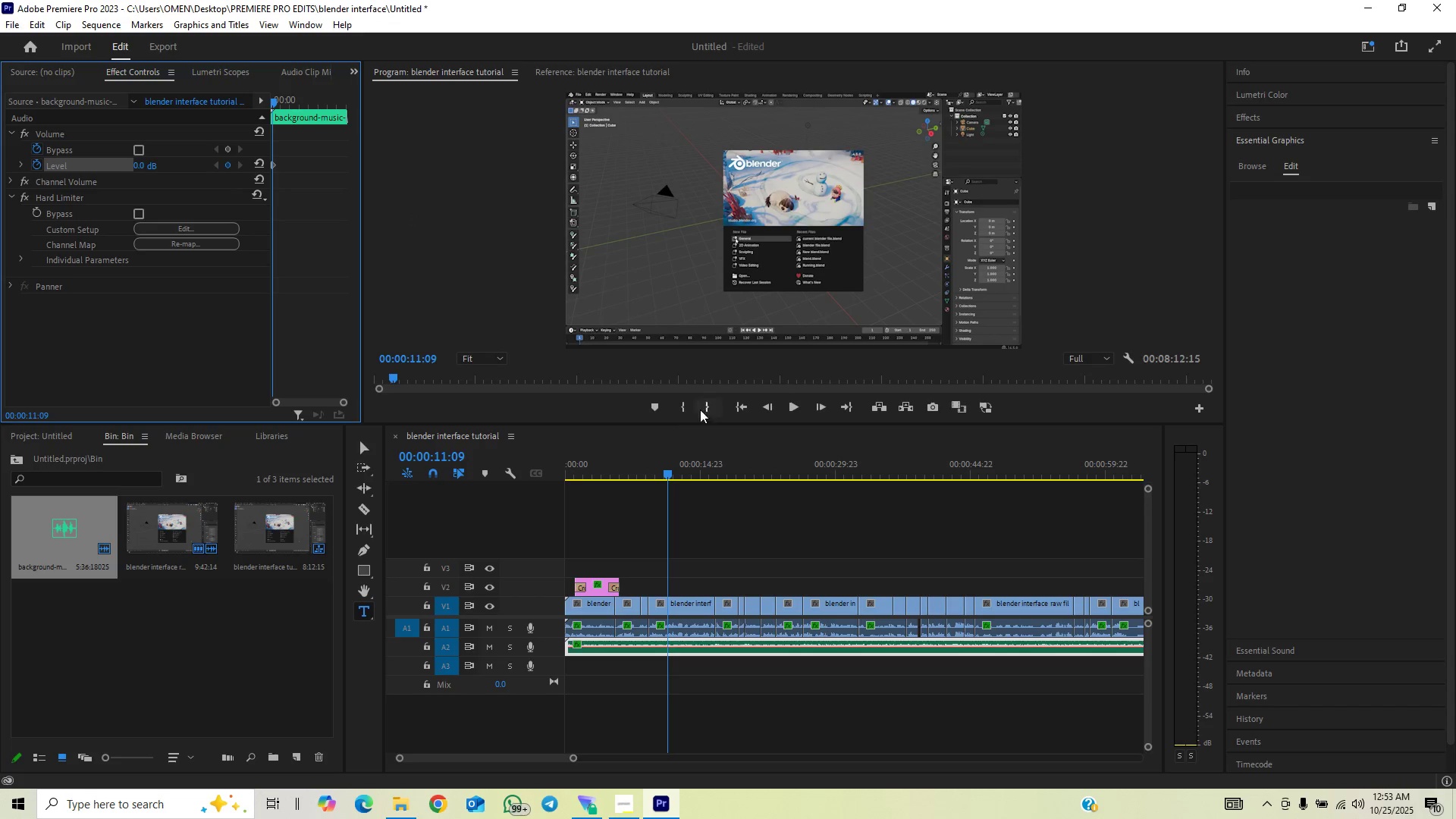 
key(Control+Z)
 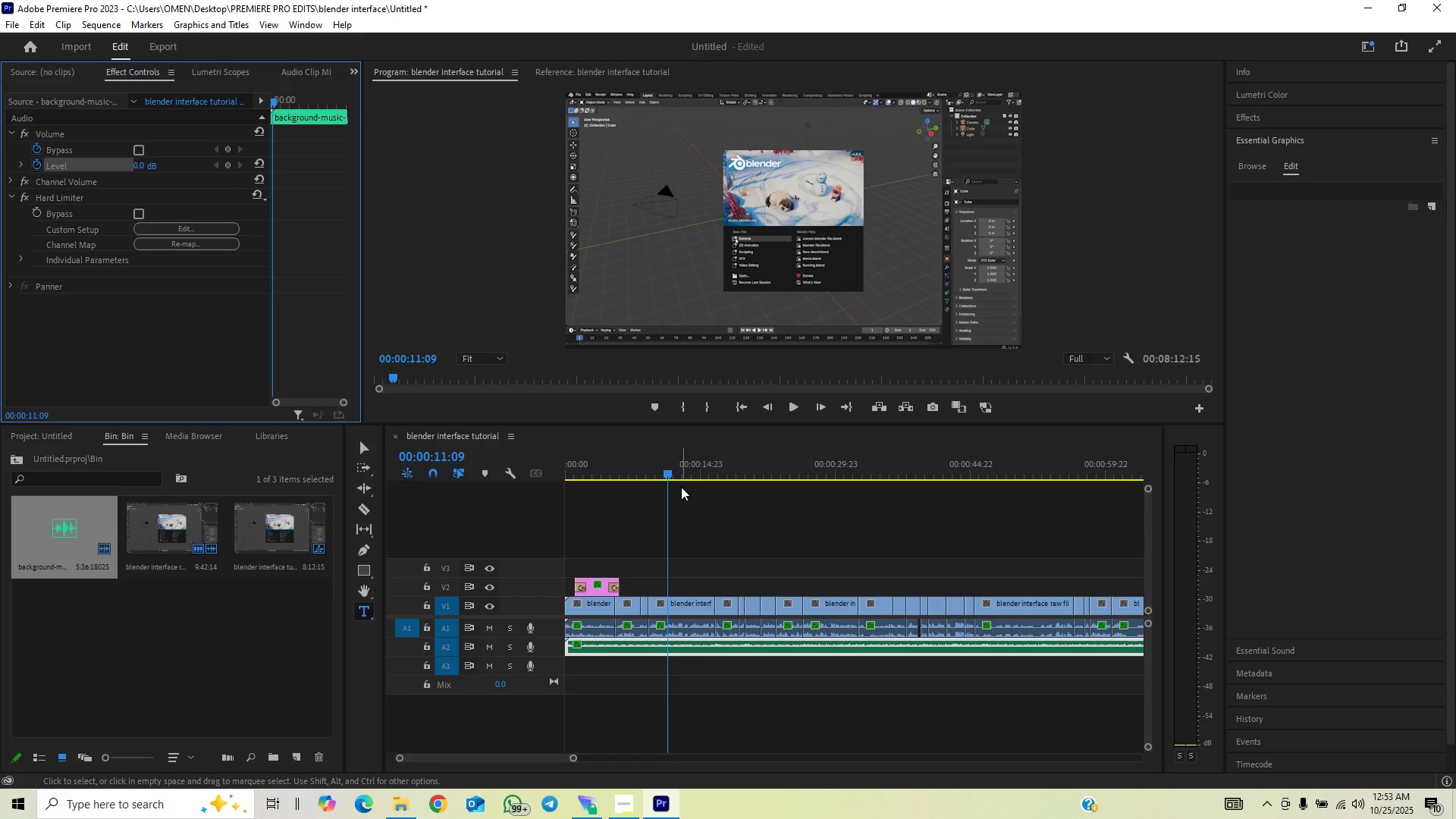 
key(Space)
 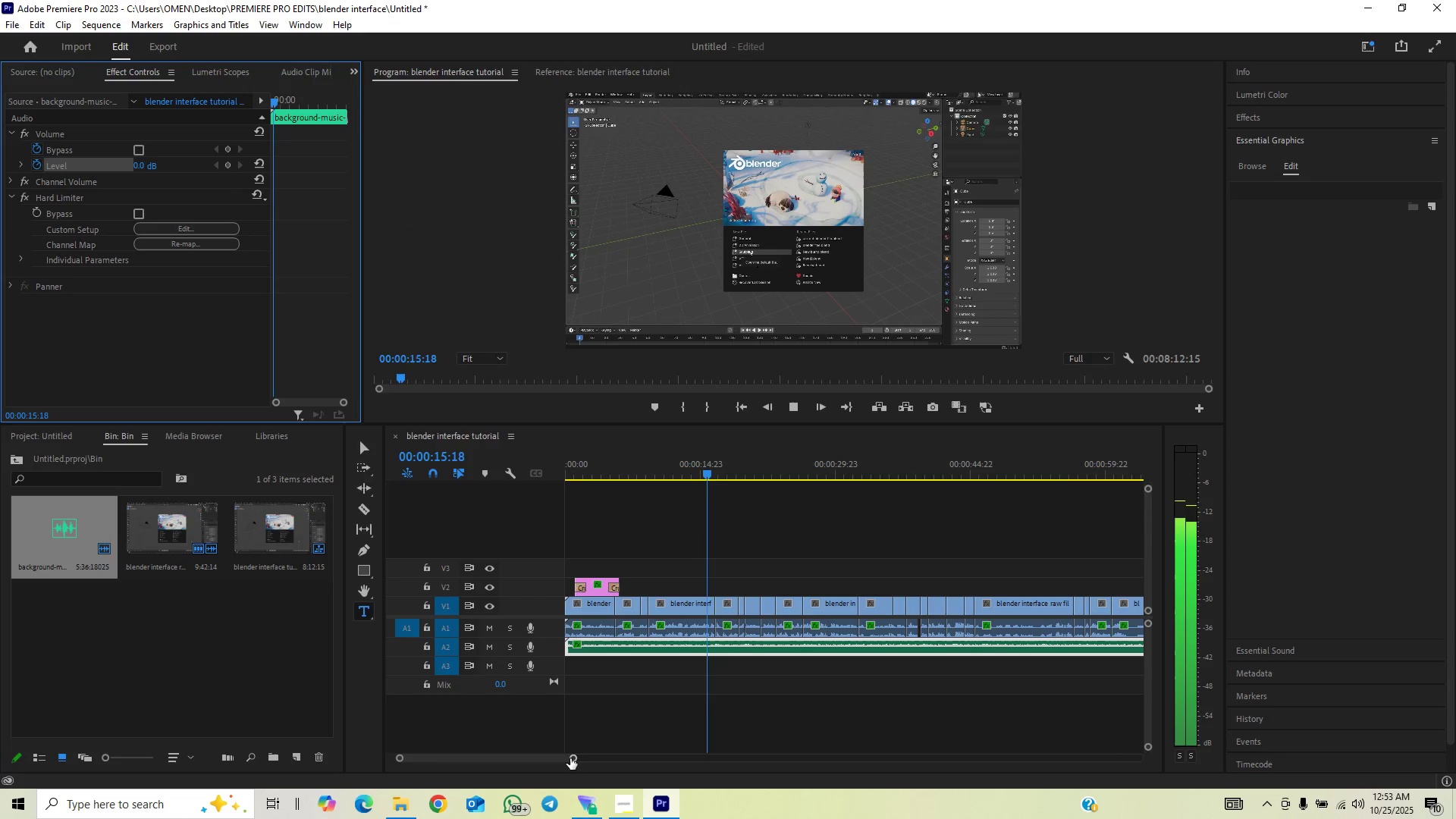 
wait(6.23)
 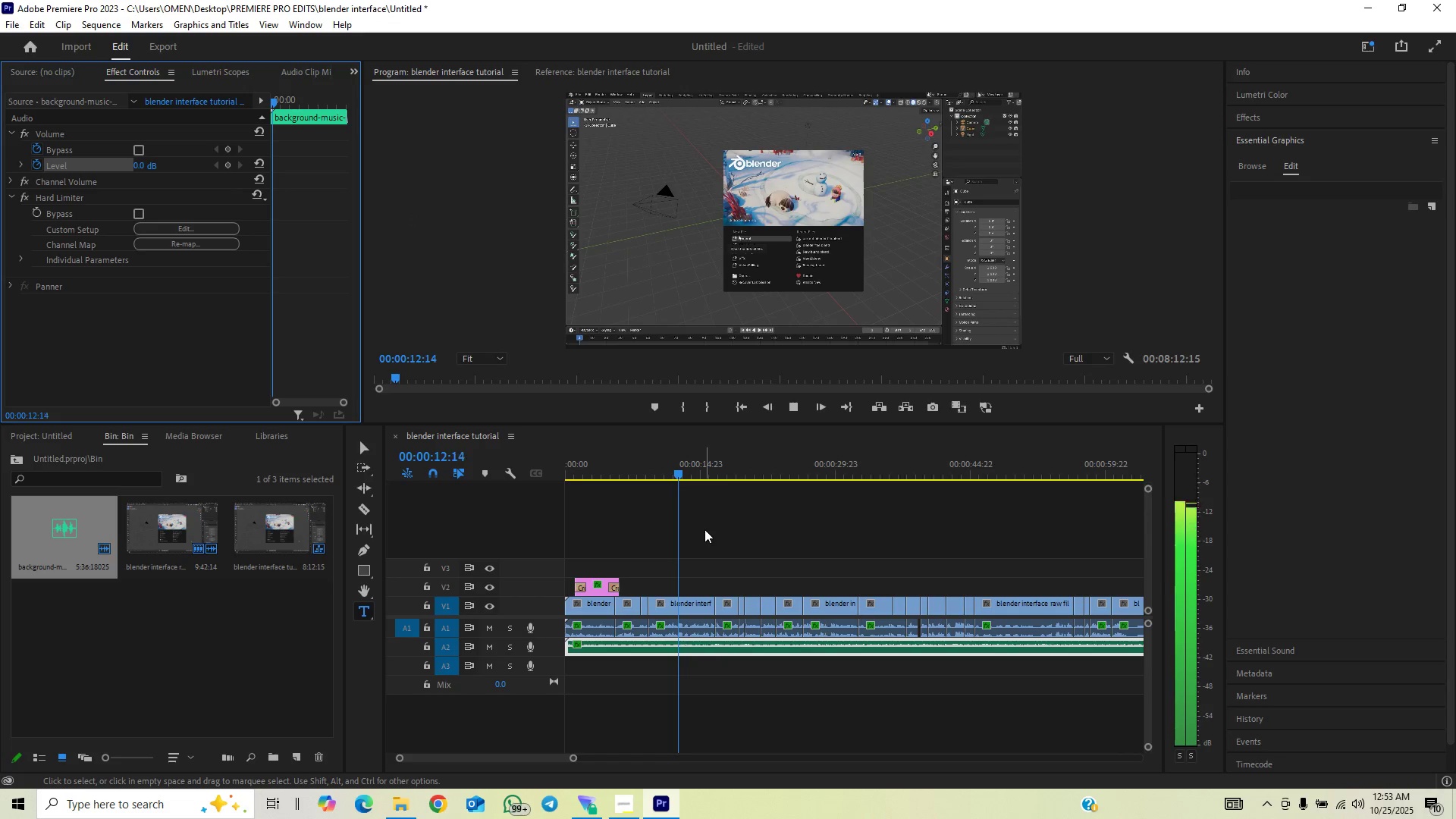 
left_click_drag(start_coordinate=[570, 758], to_coordinate=[585, 753])
 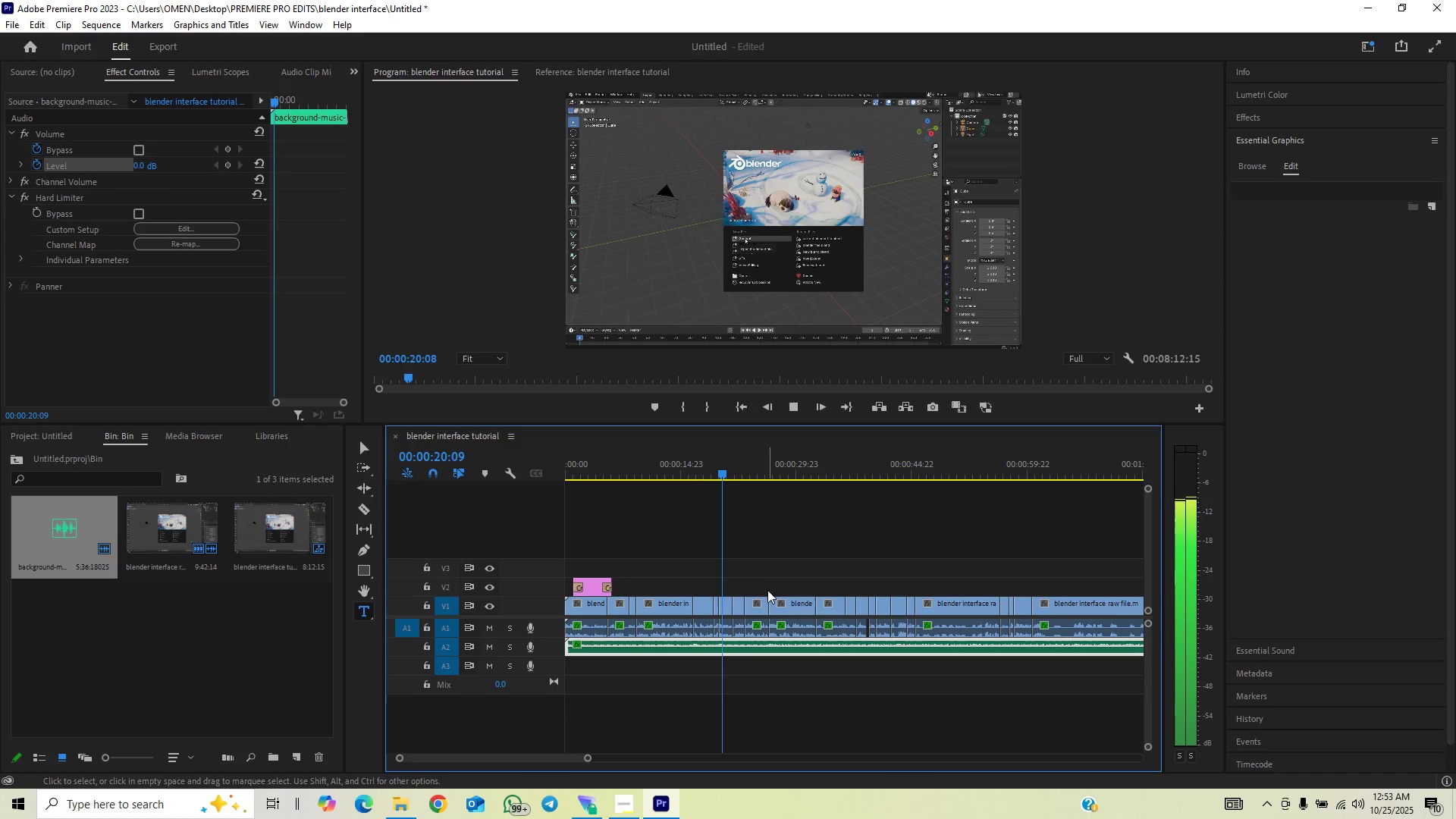 
mouse_move([756, 620])
 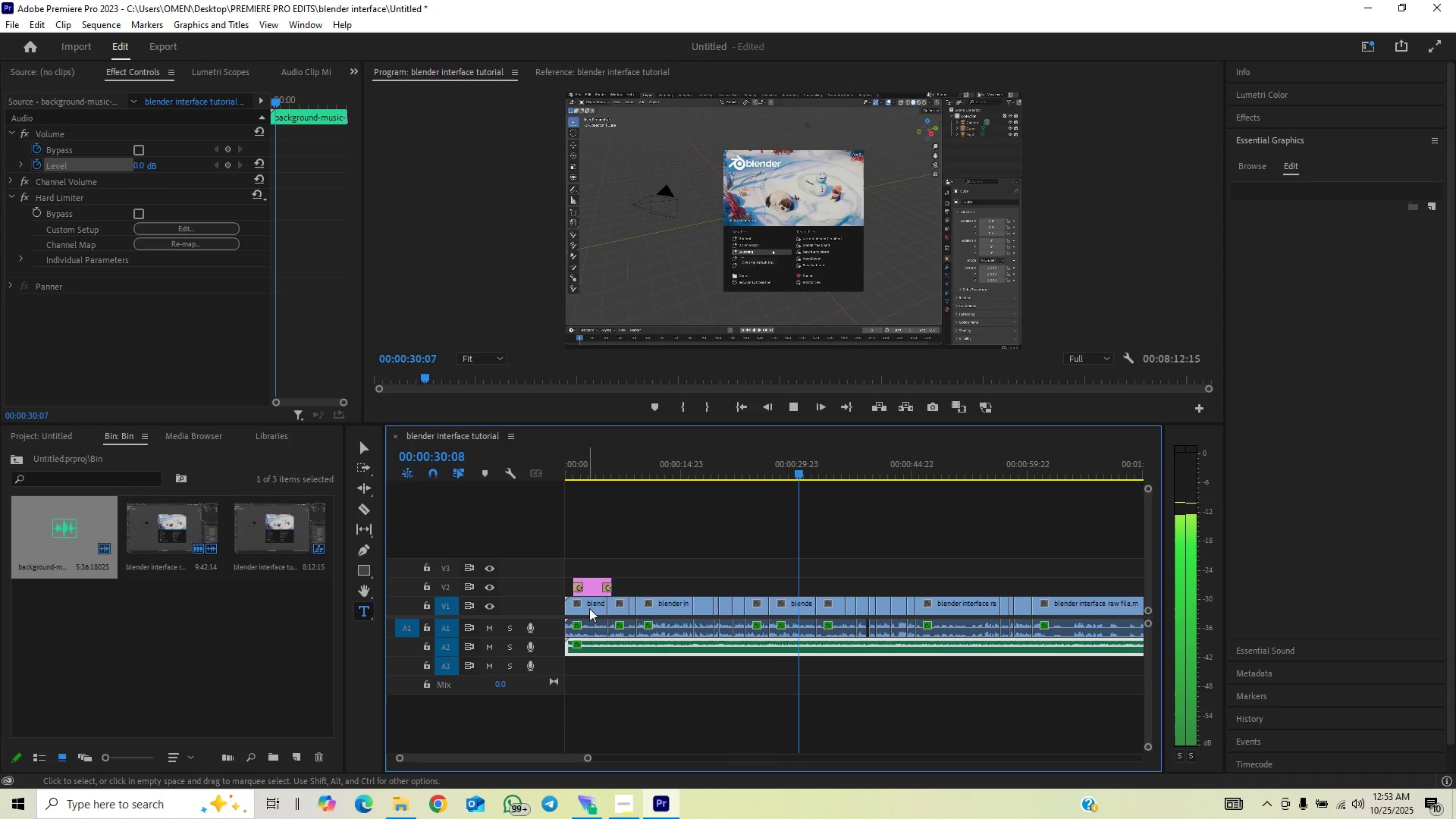 
wait(6.93)
 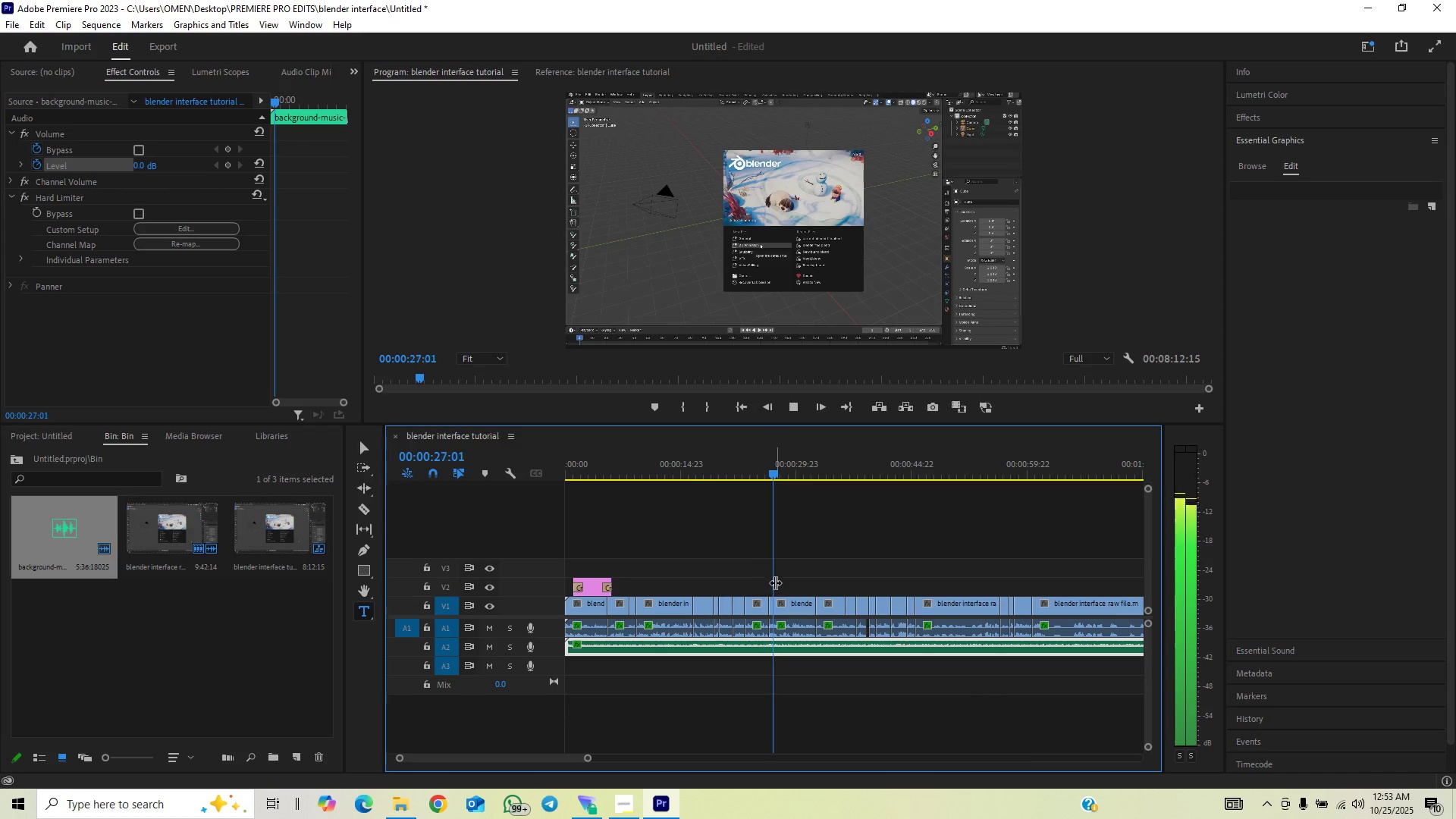 
left_click([592, 586])
 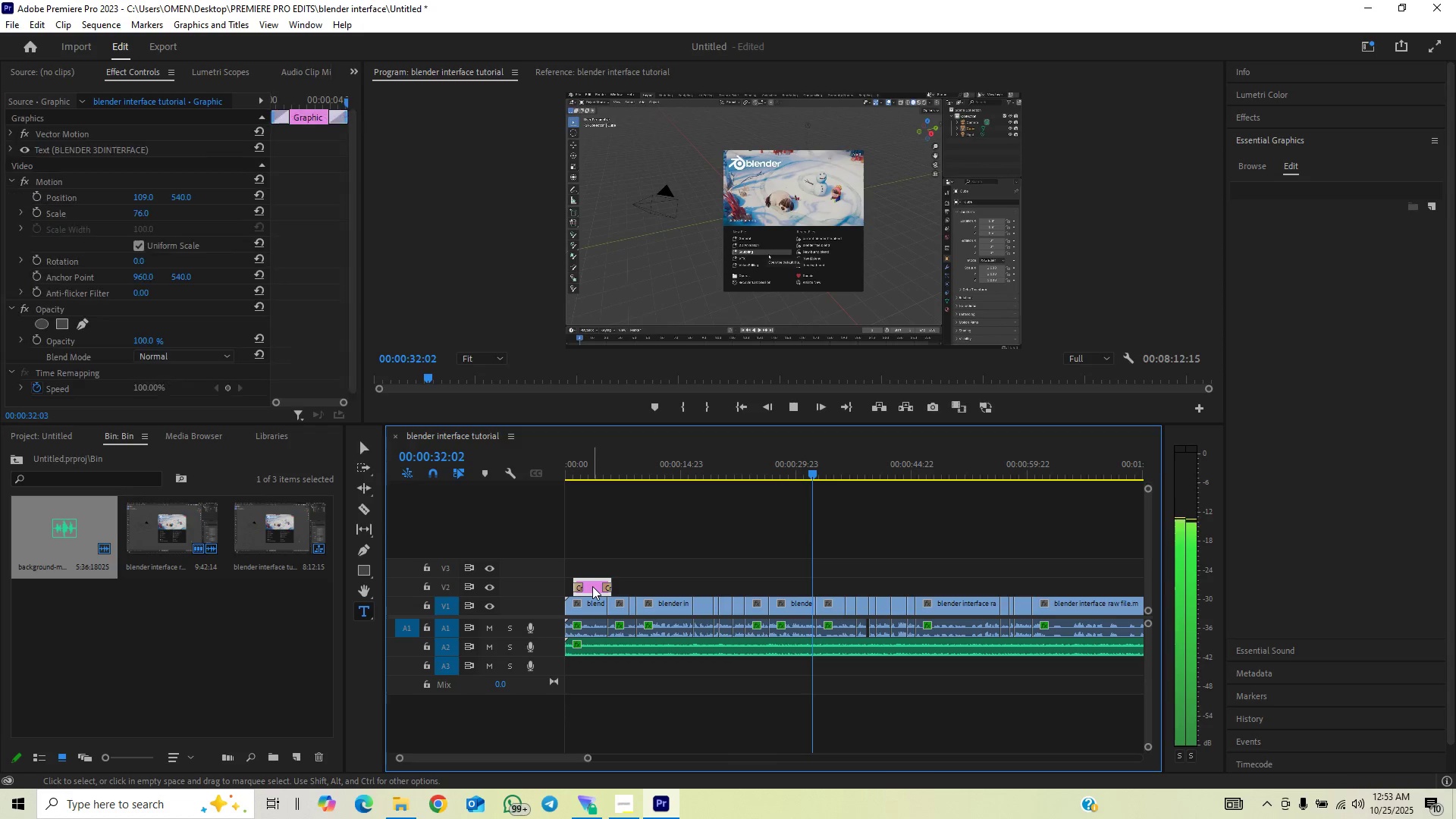 
hold_key(key=AltLeft, duration=1.5)
left_click_drag(start_coordinate=[592, 586], to_coordinate=[792, 582])
 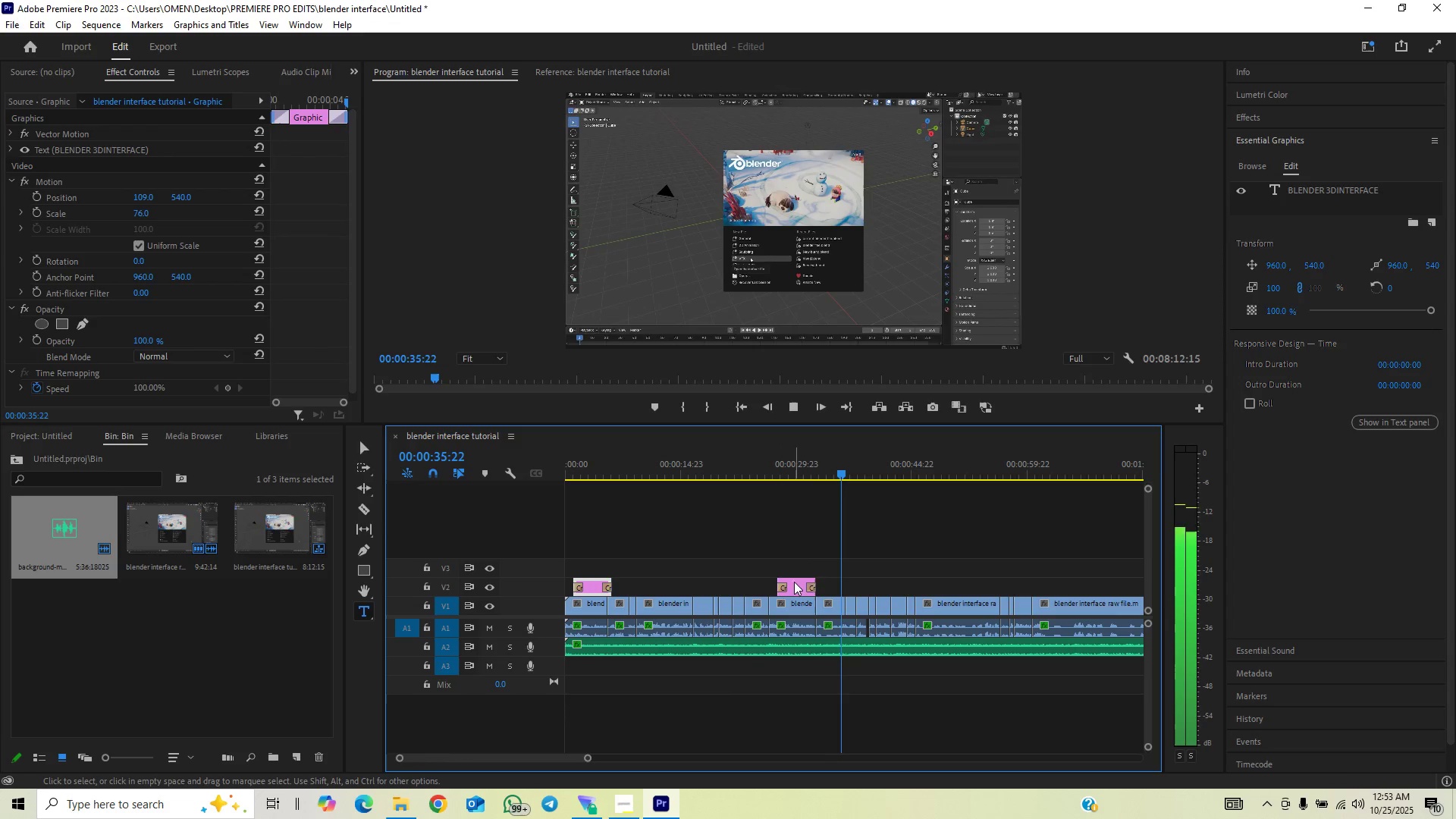 
hold_key(key=AltLeft, duration=1.52)
 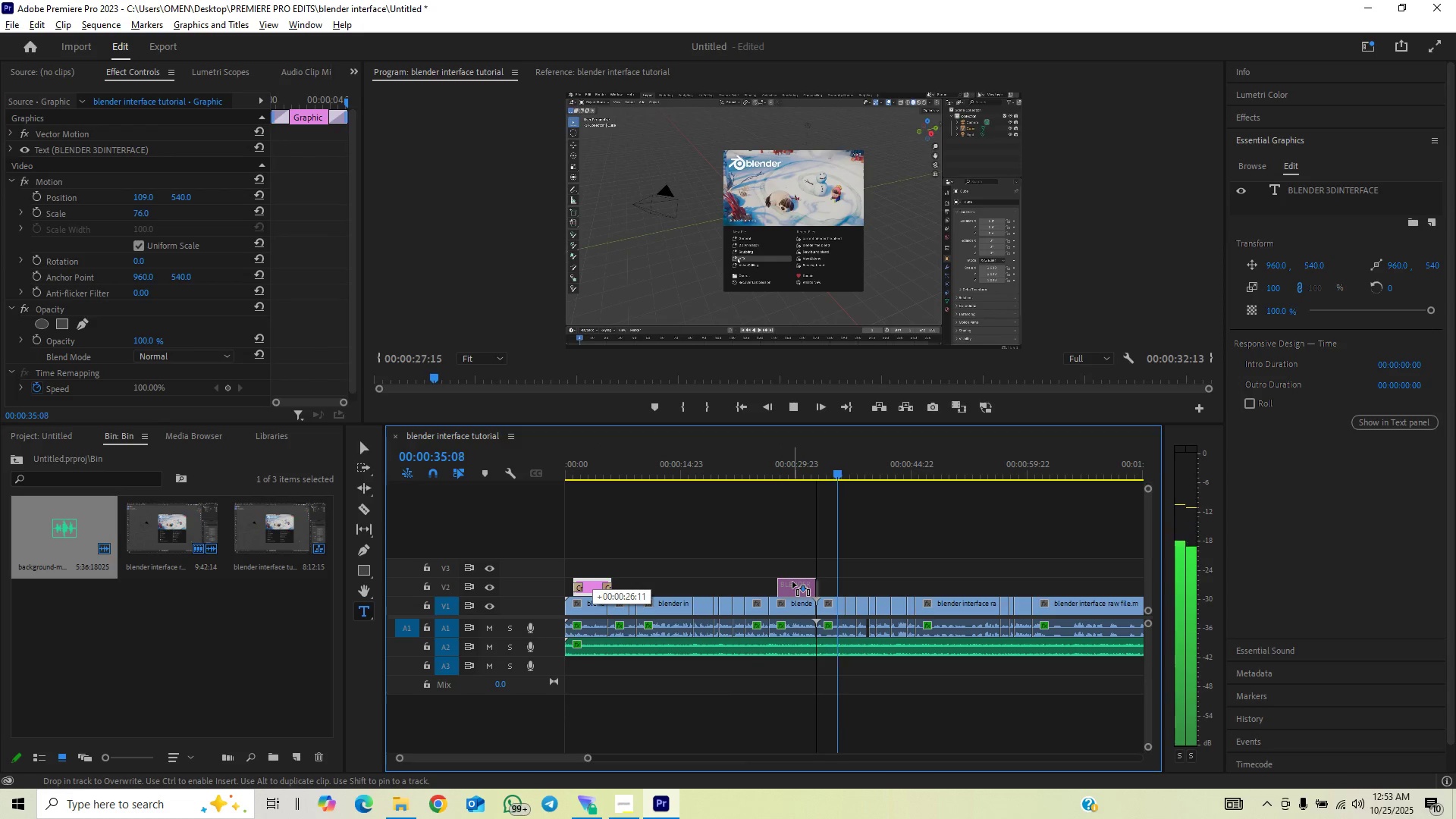 
key(Alt+AltLeft)
 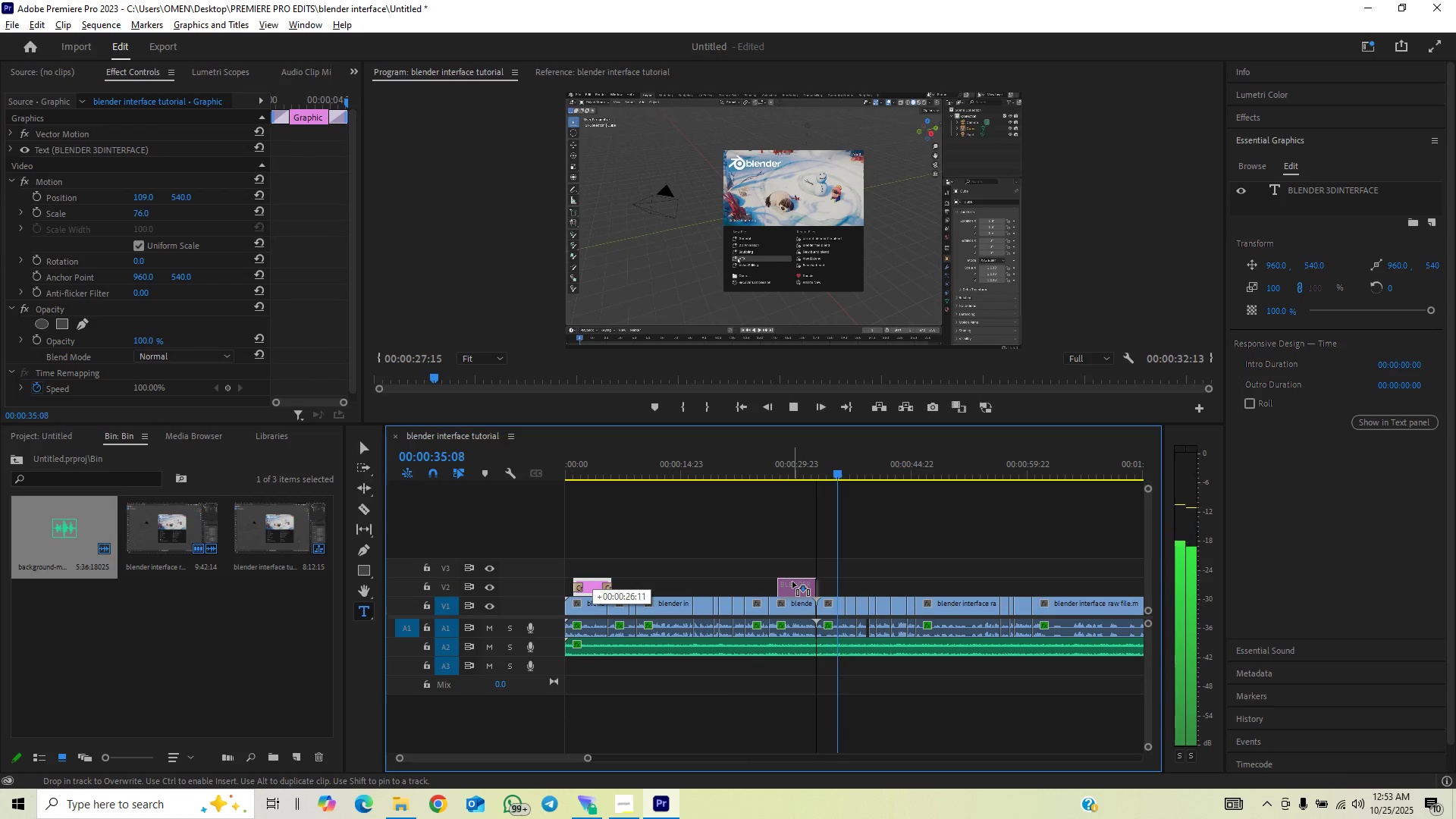 
key(Alt+AltLeft)
 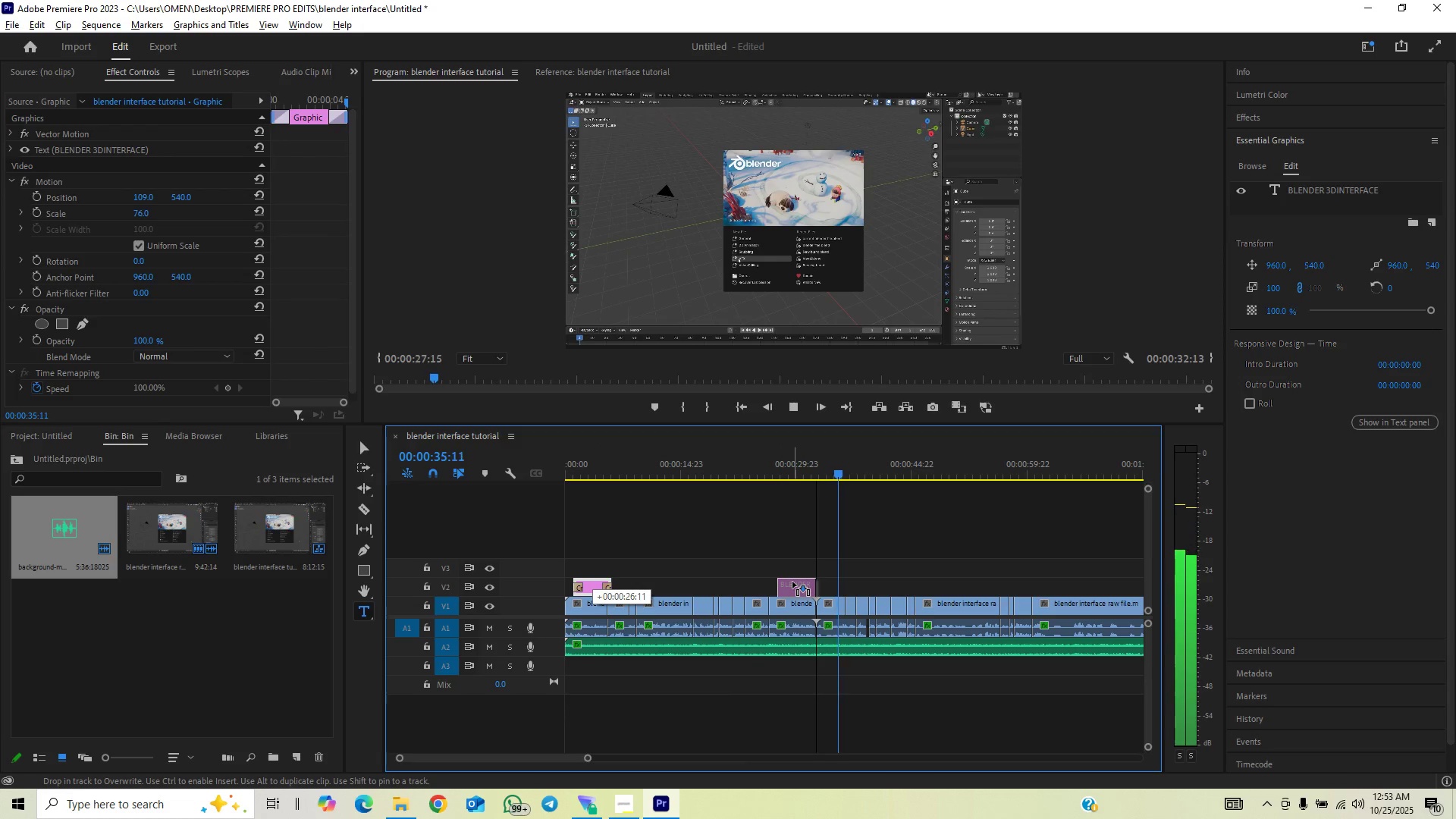 
key(Alt+AltLeft)
 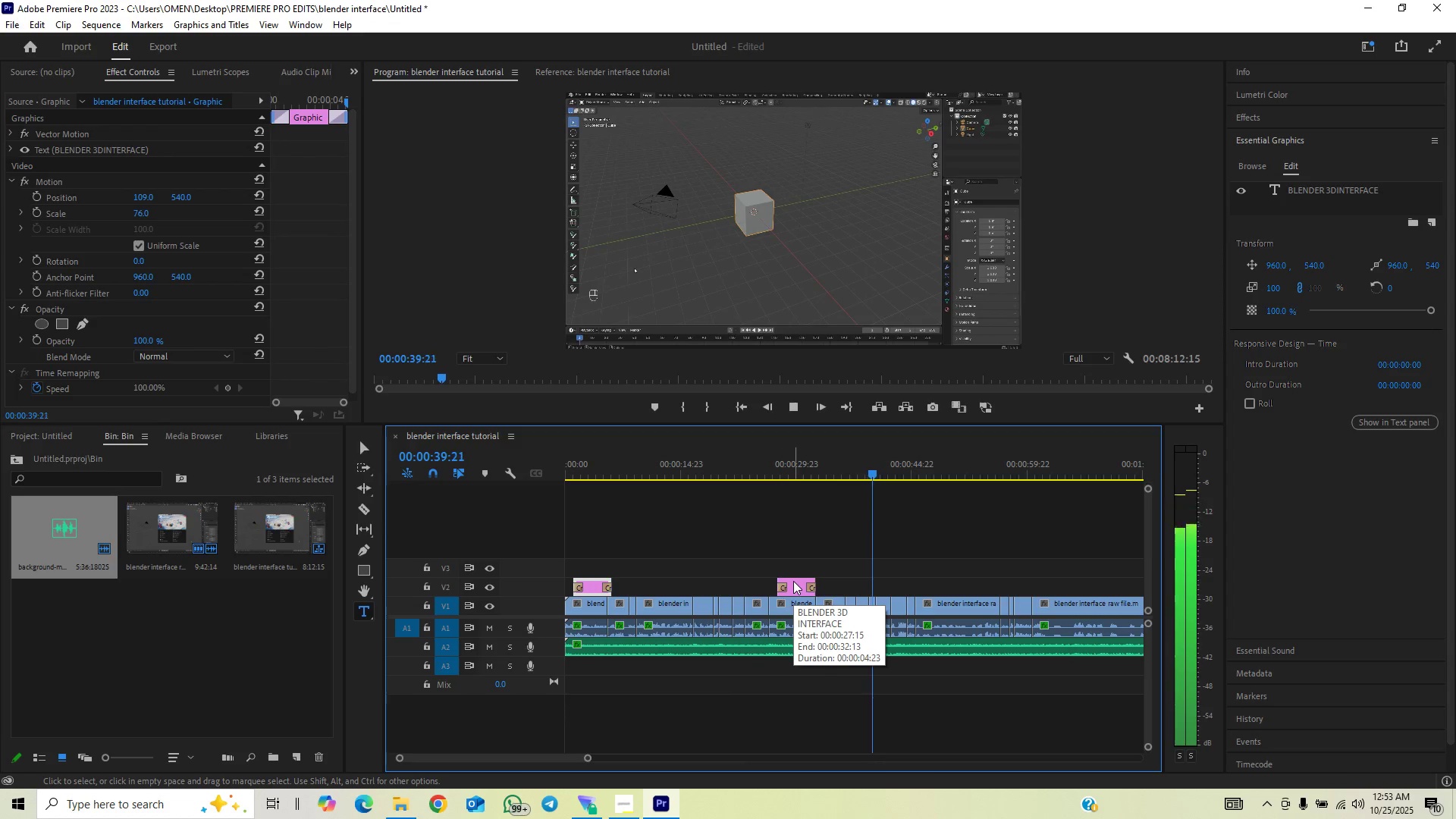 
wait(5.86)
 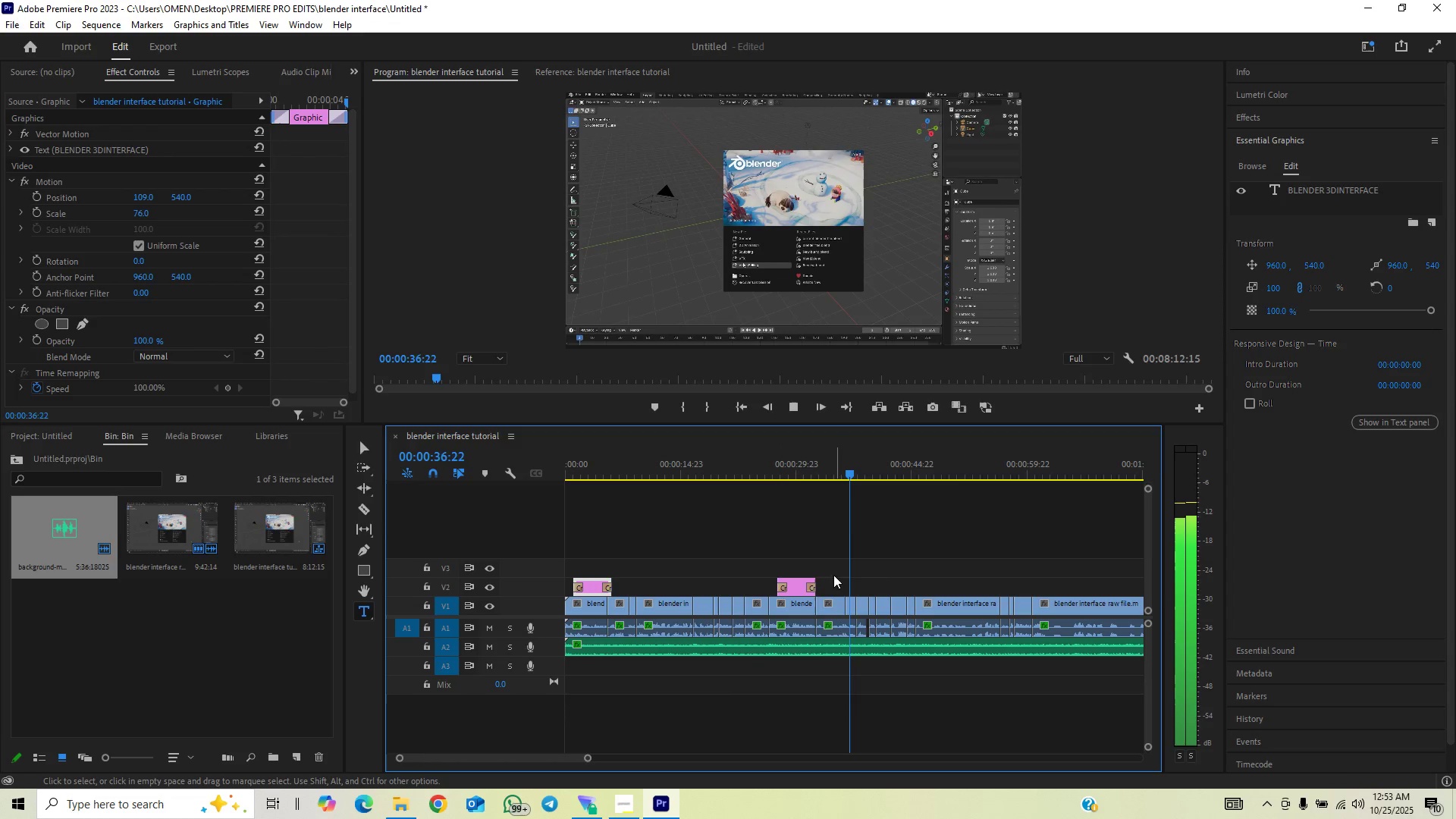 
left_click_drag(start_coordinate=[793, 581], to_coordinate=[887, 573])
 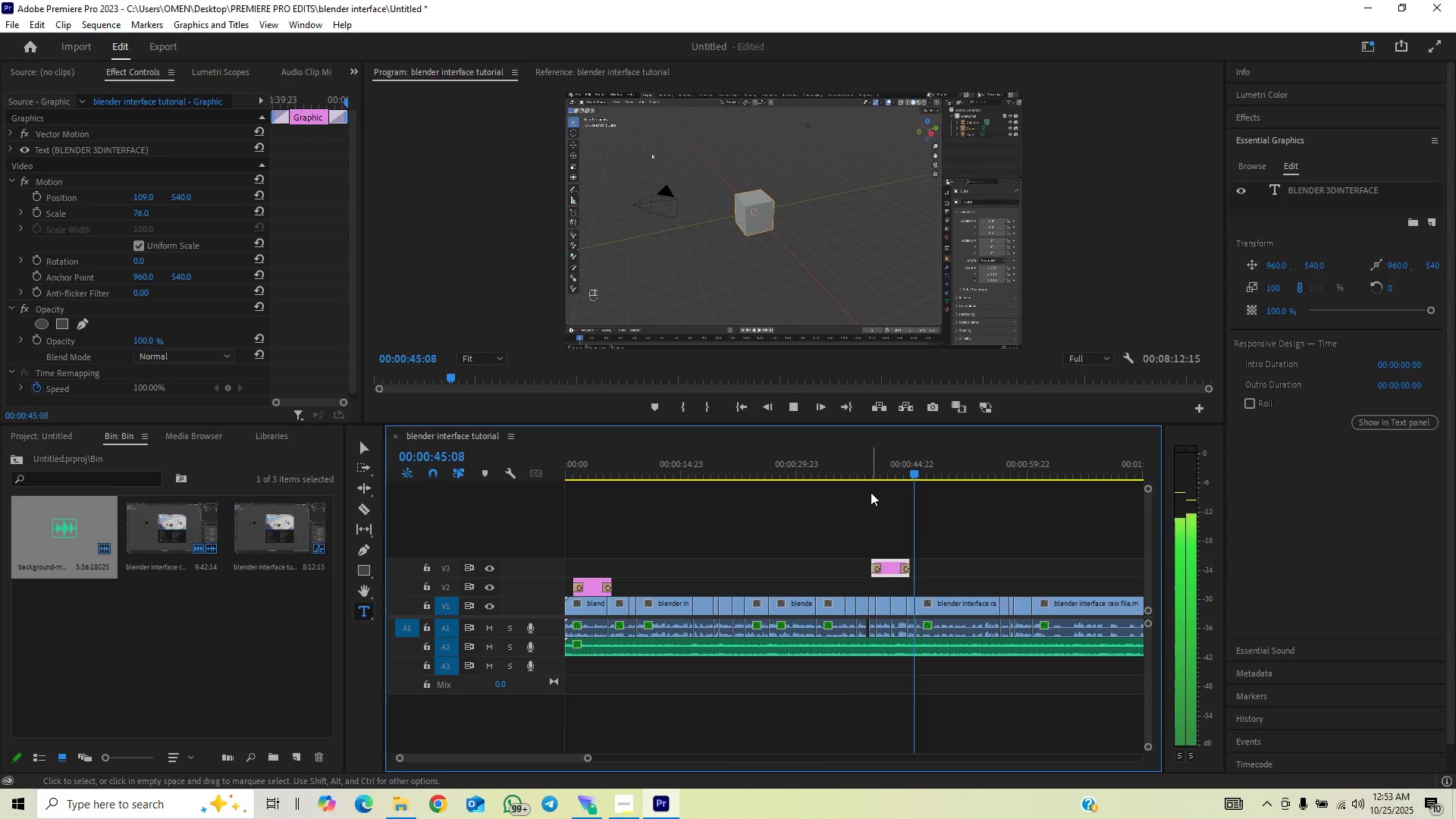 
left_click([865, 465])
 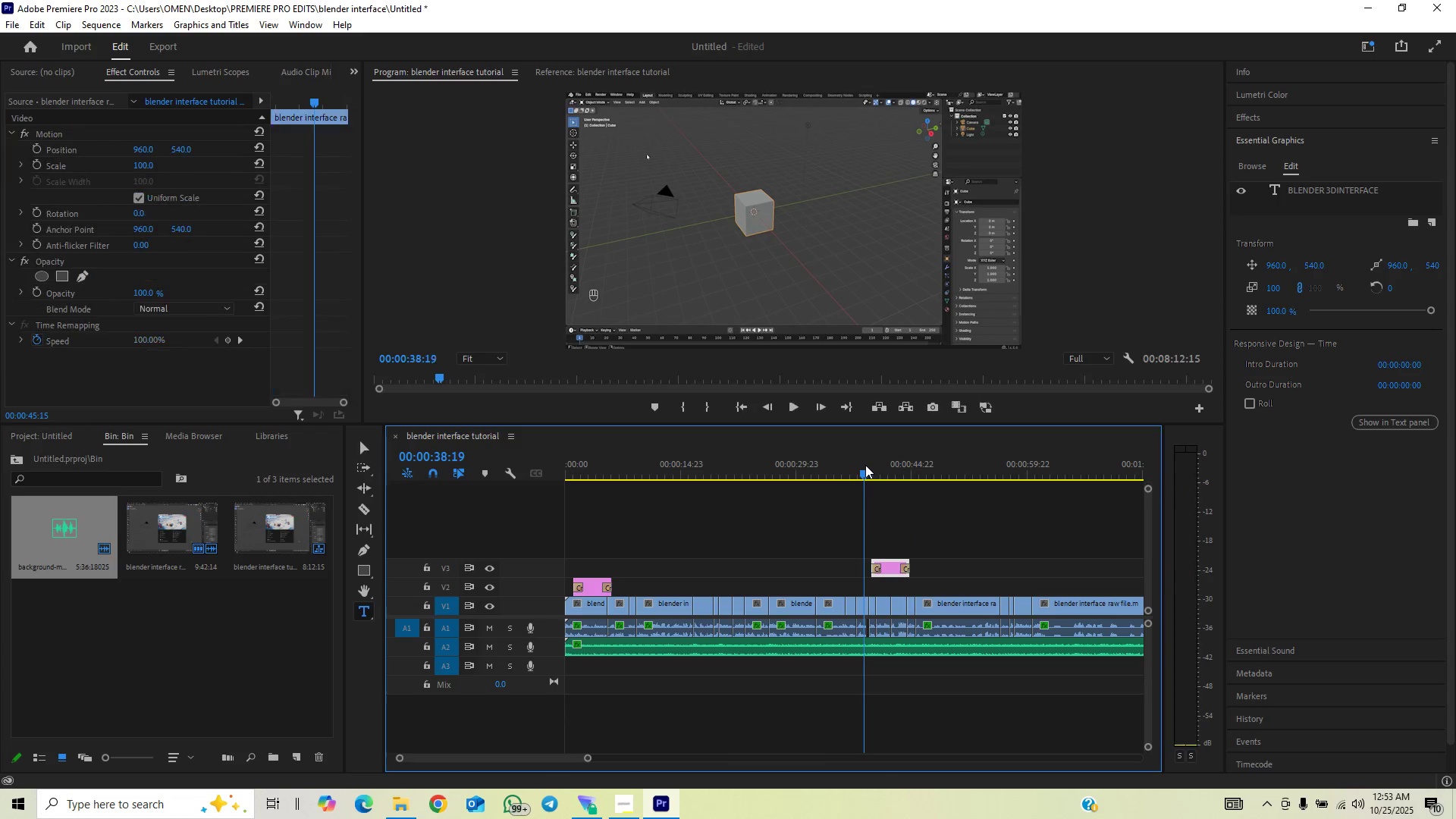 
key(Space)
 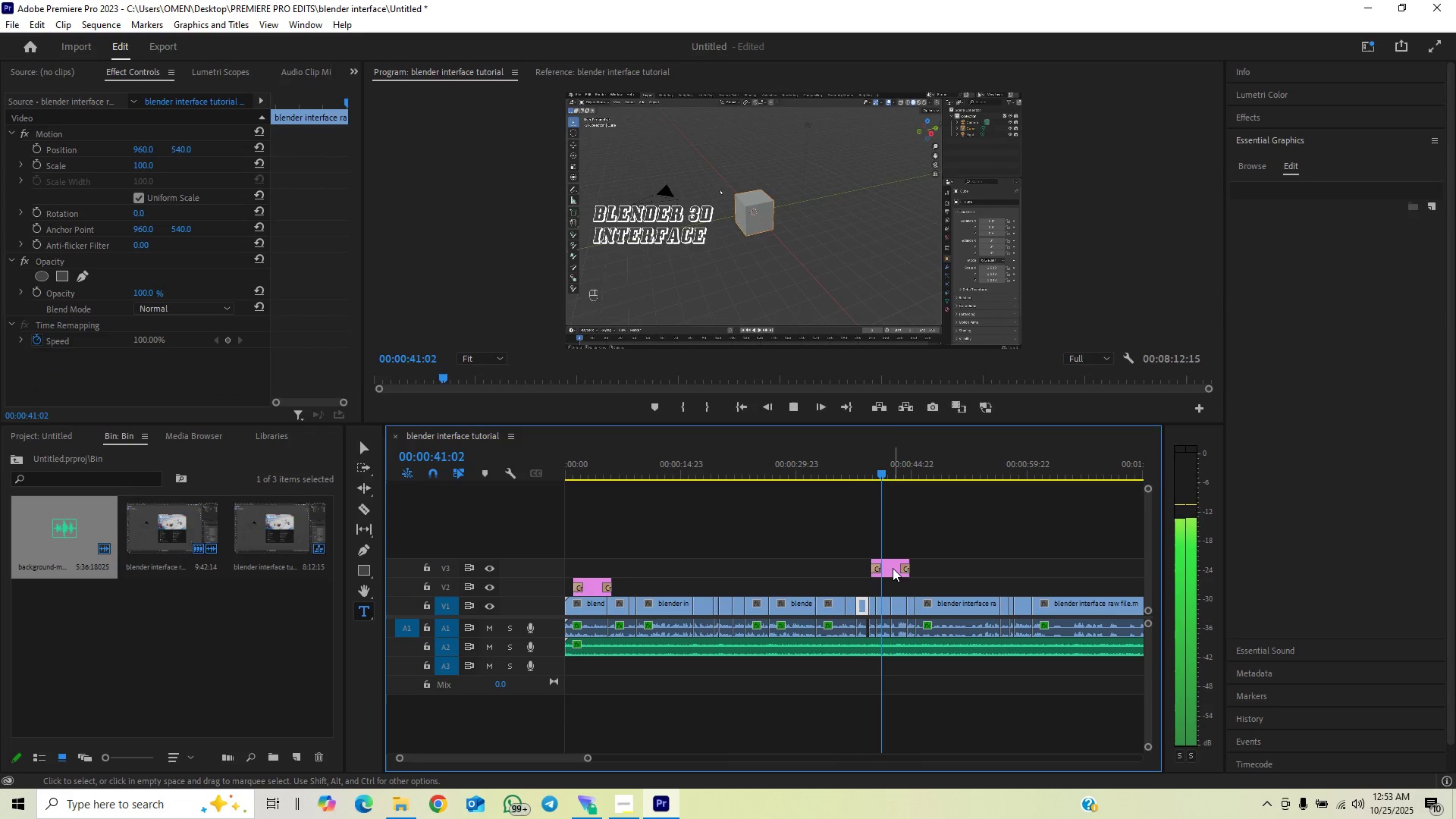 
key(Space)
 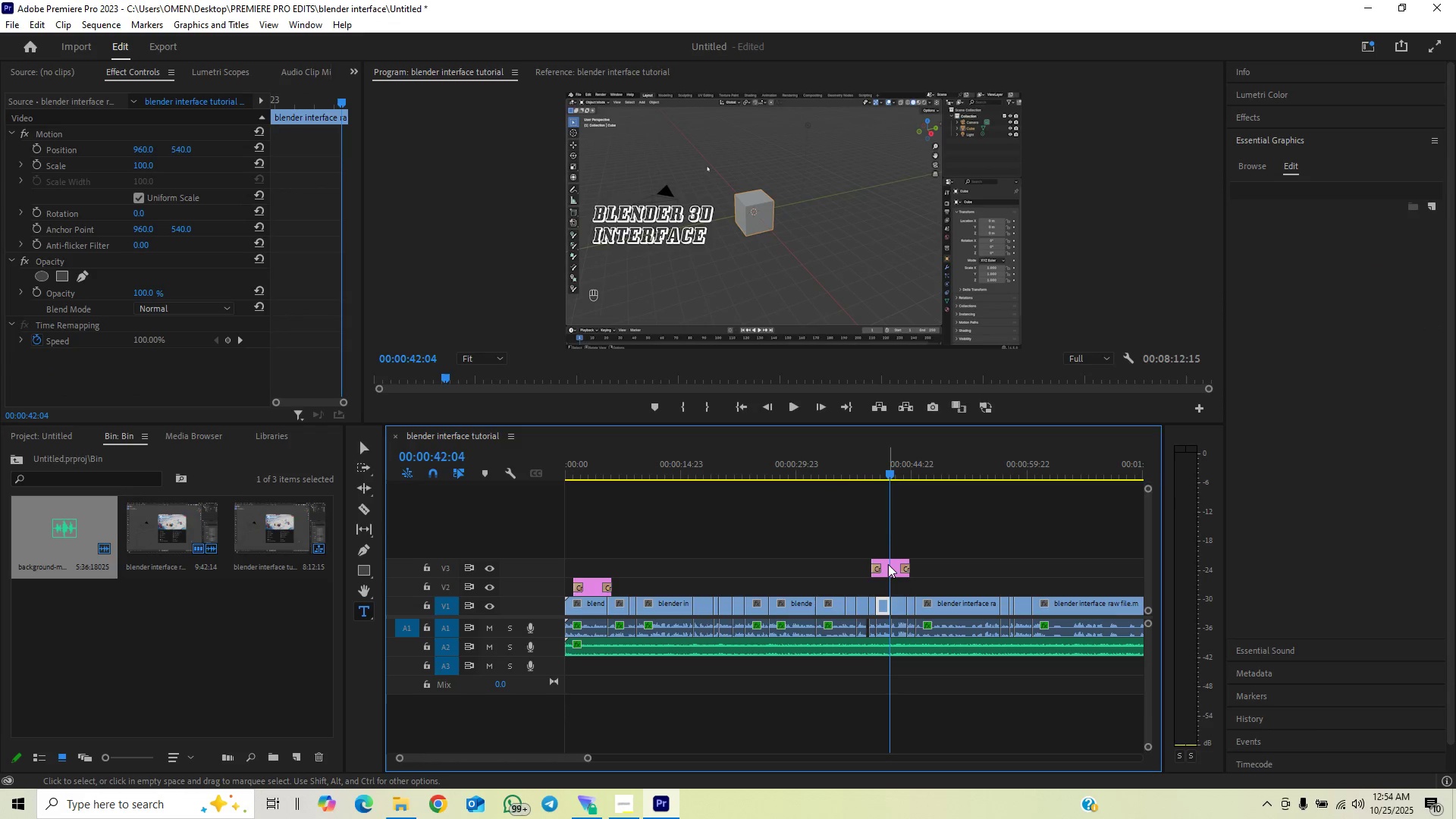 
left_click_drag(start_coordinate=[888, 564], to_coordinate=[899, 570])
 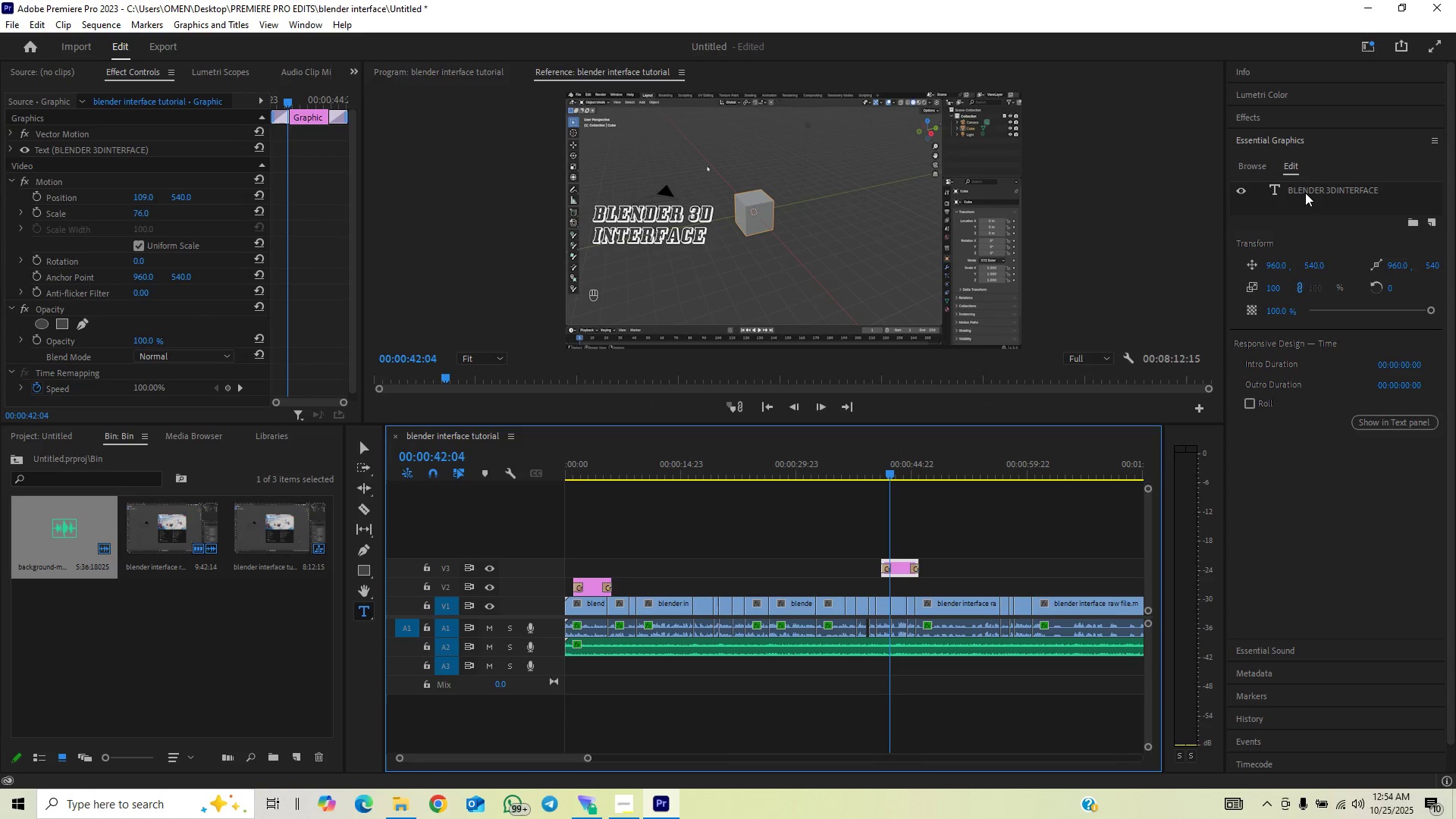 
double_click([1306, 191])
 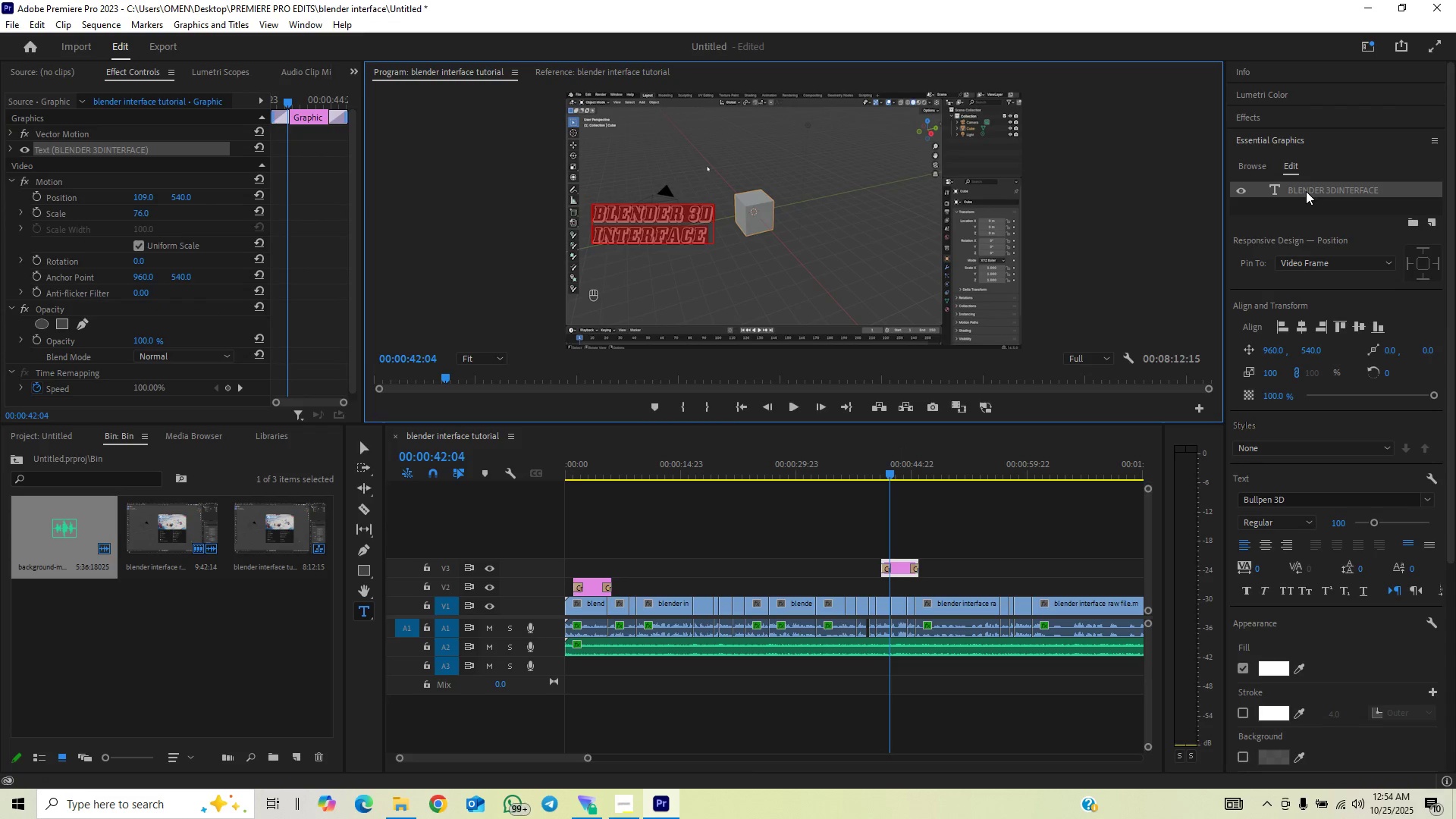 
type(GENERAL)
 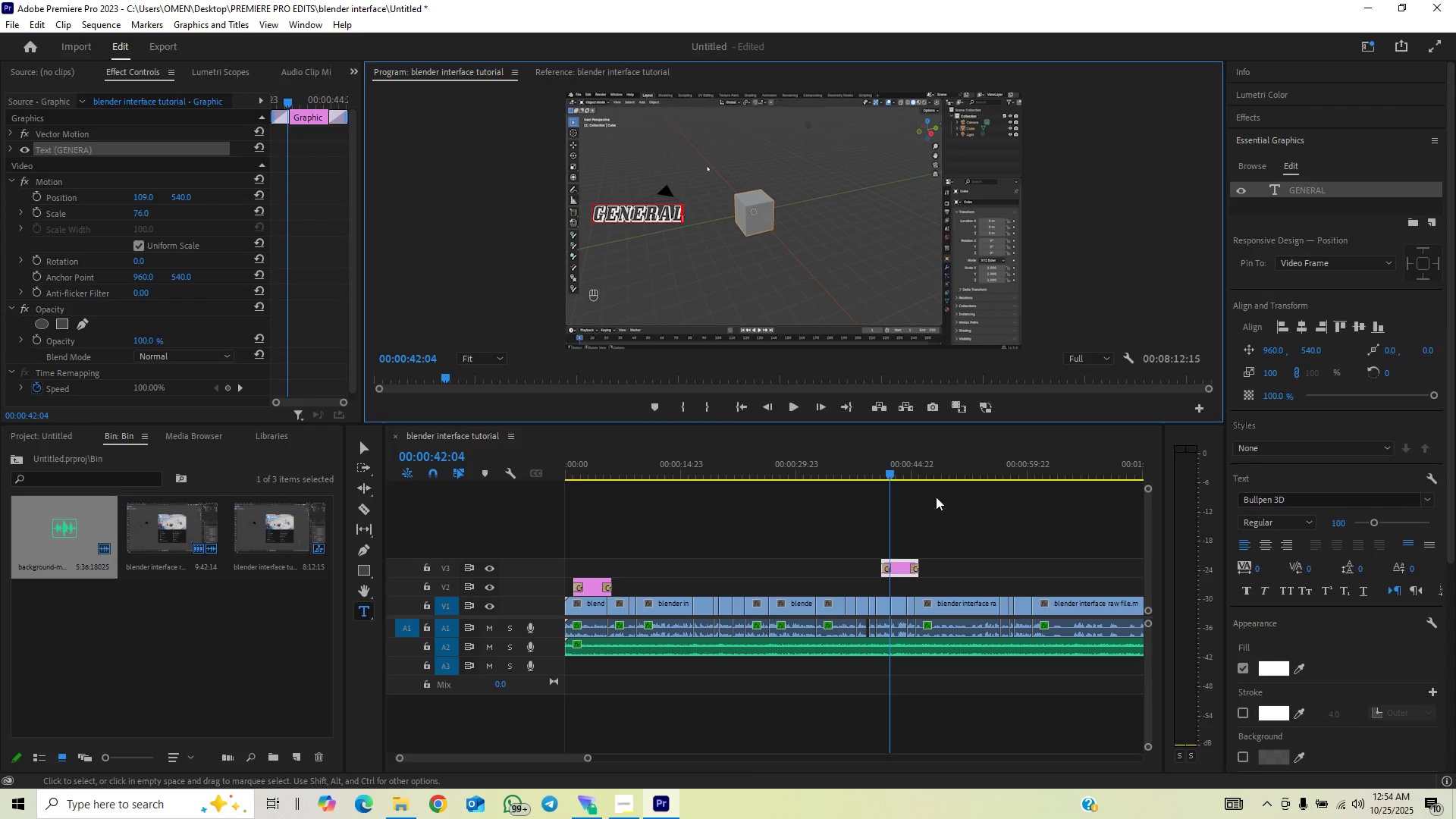 
left_click([871, 470])
 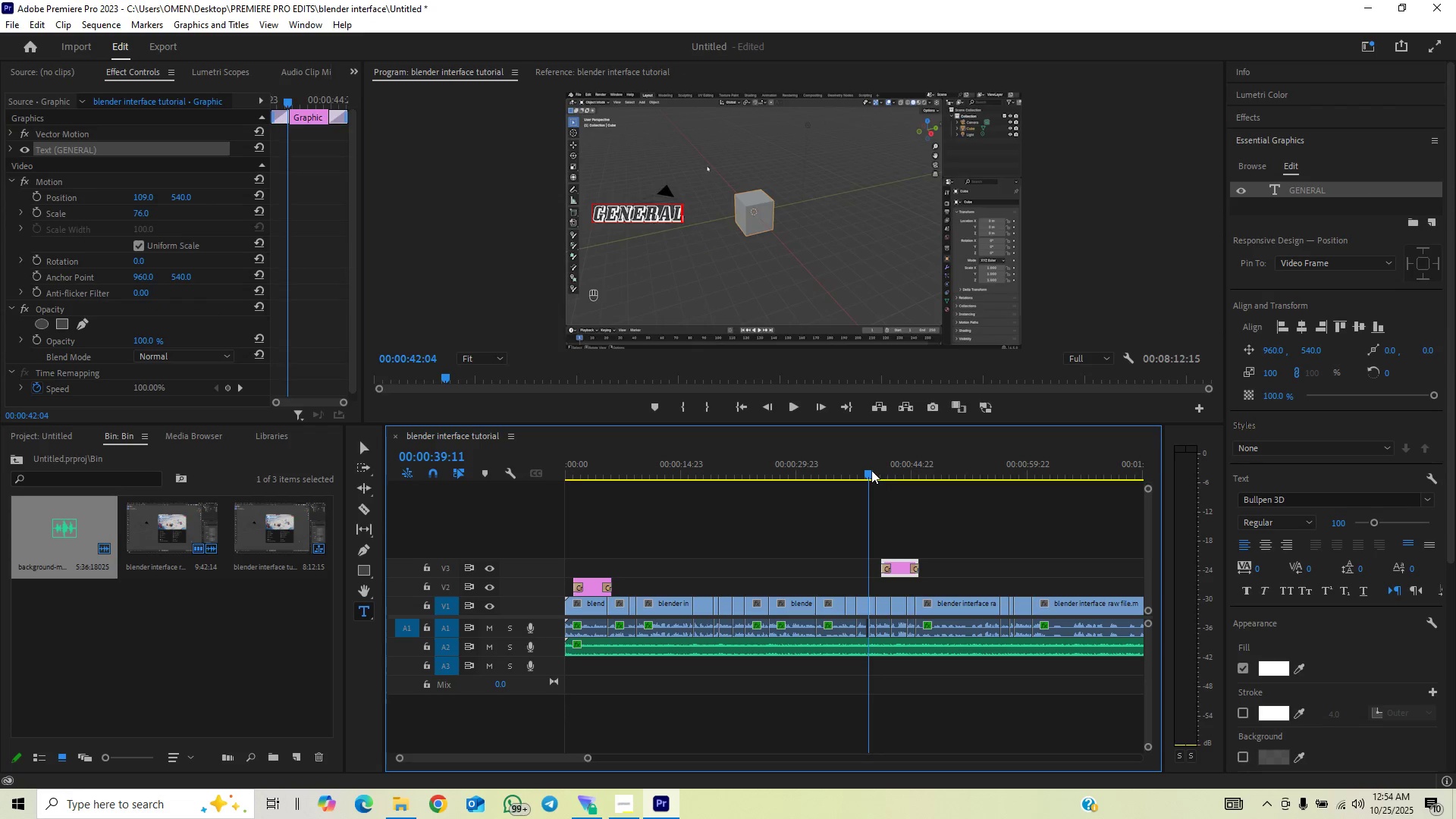 
key(Space)
 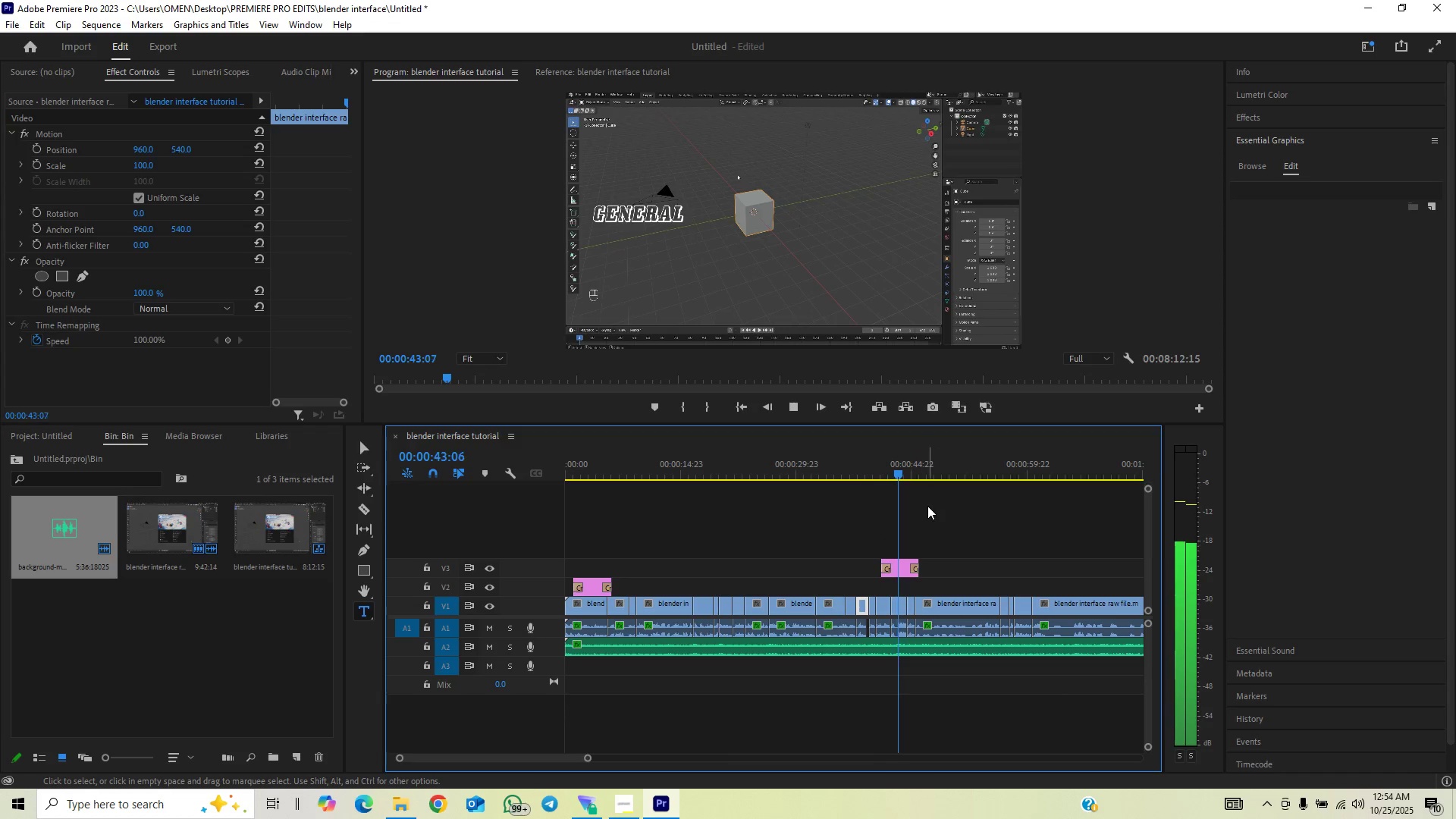 
wait(5.52)
 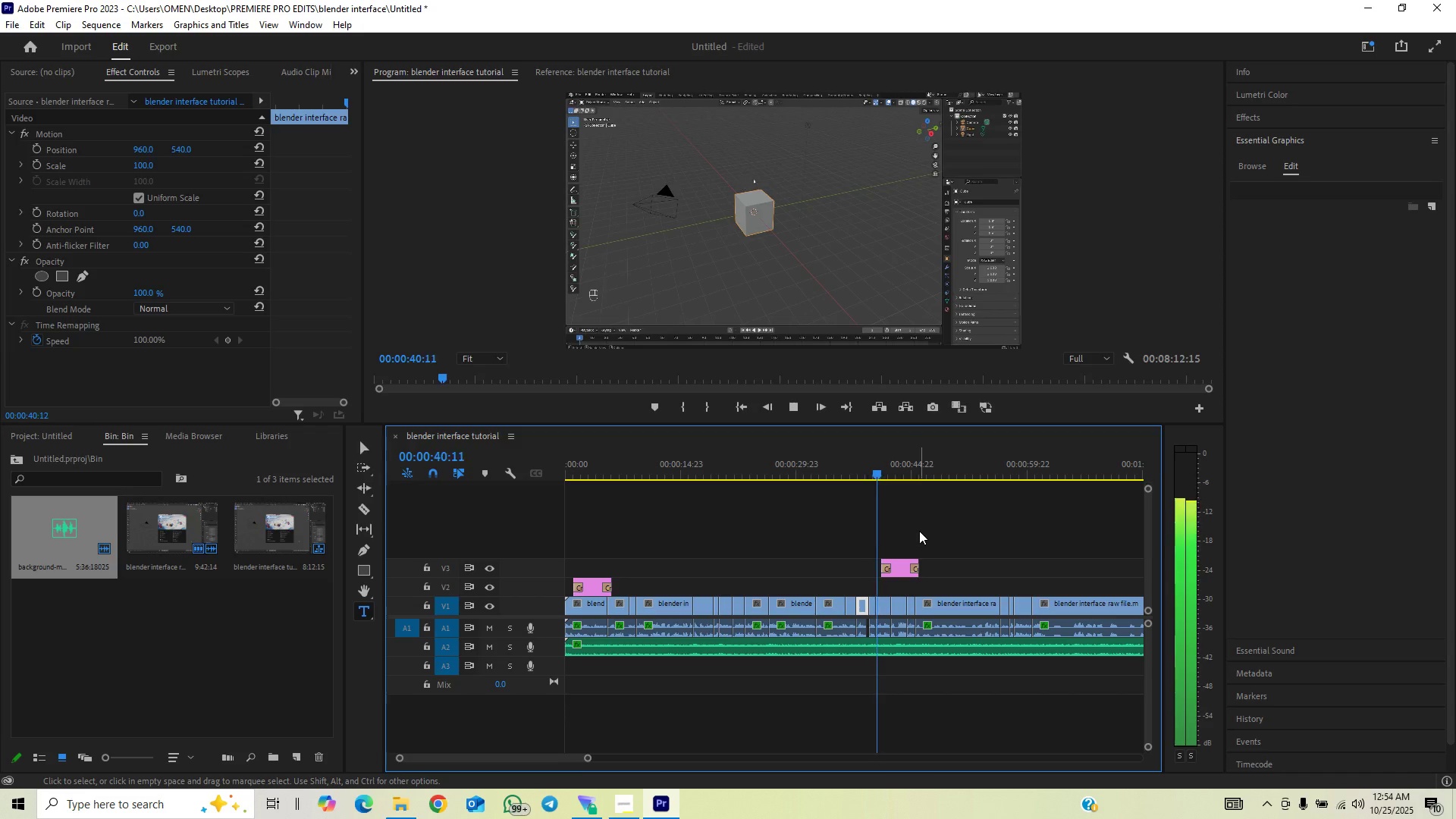 
left_click_drag(start_coordinate=[918, 567], to_coordinate=[908, 579])
 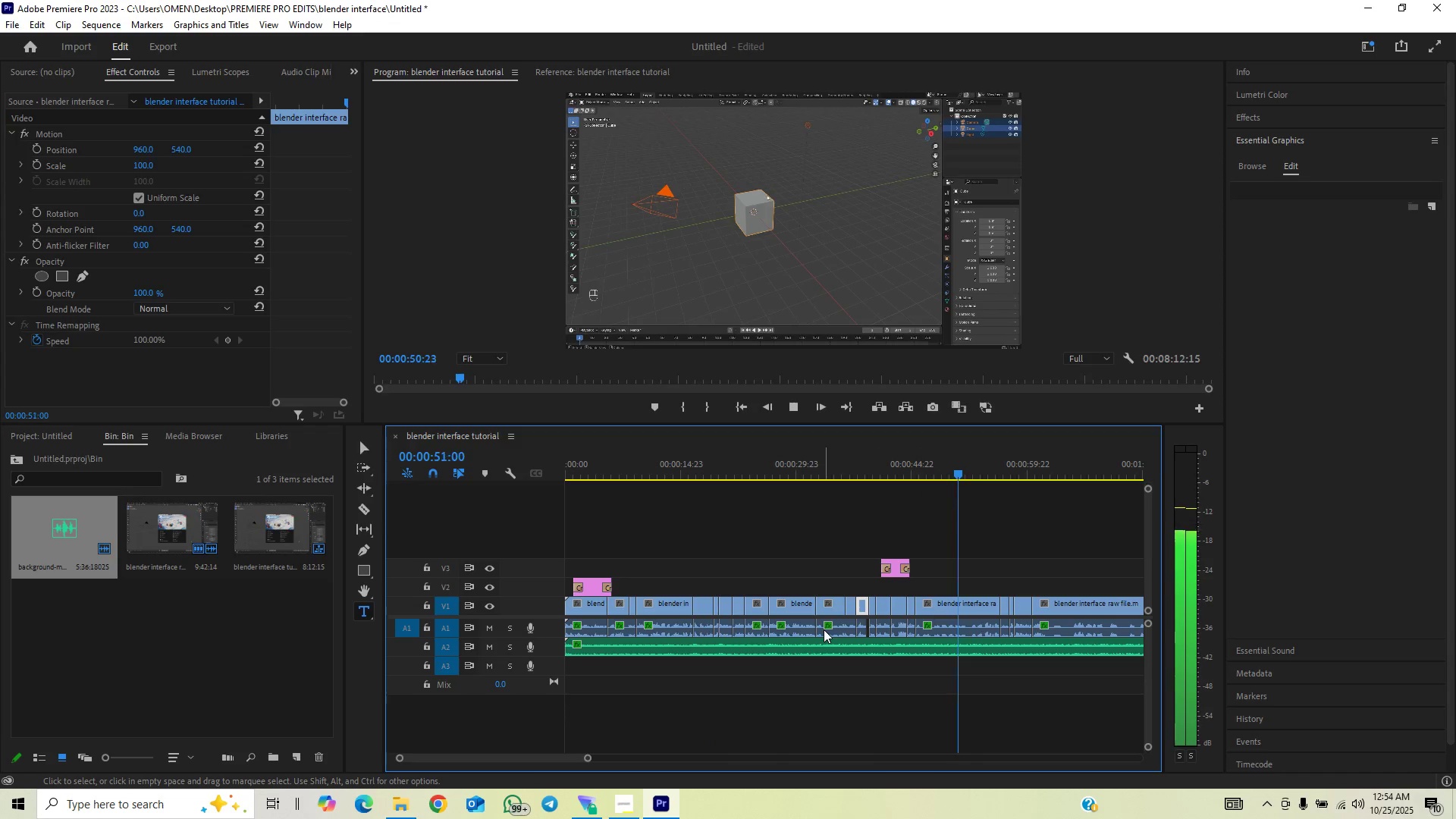 
wait(7.08)
 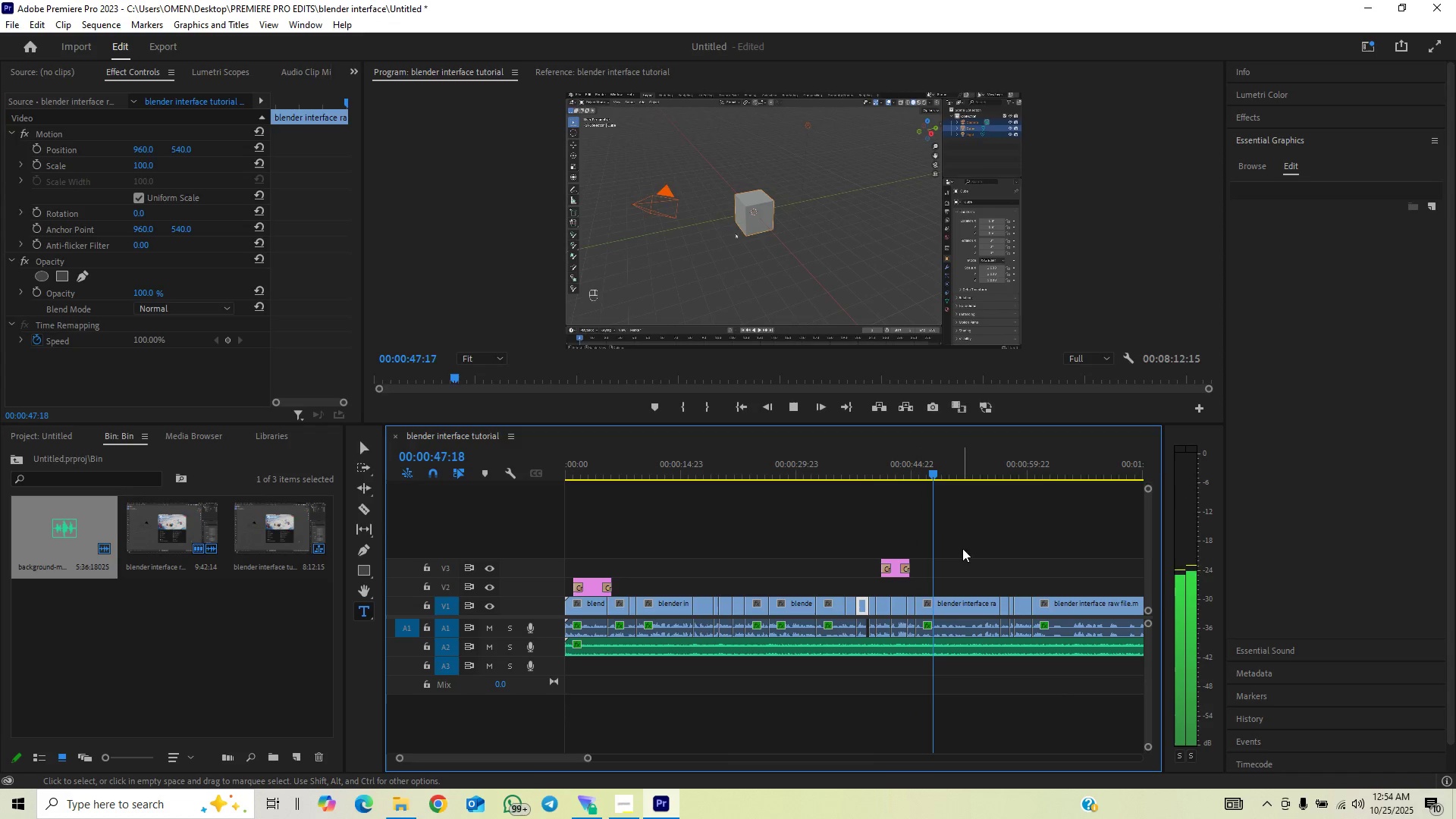 
left_click([897, 570])
 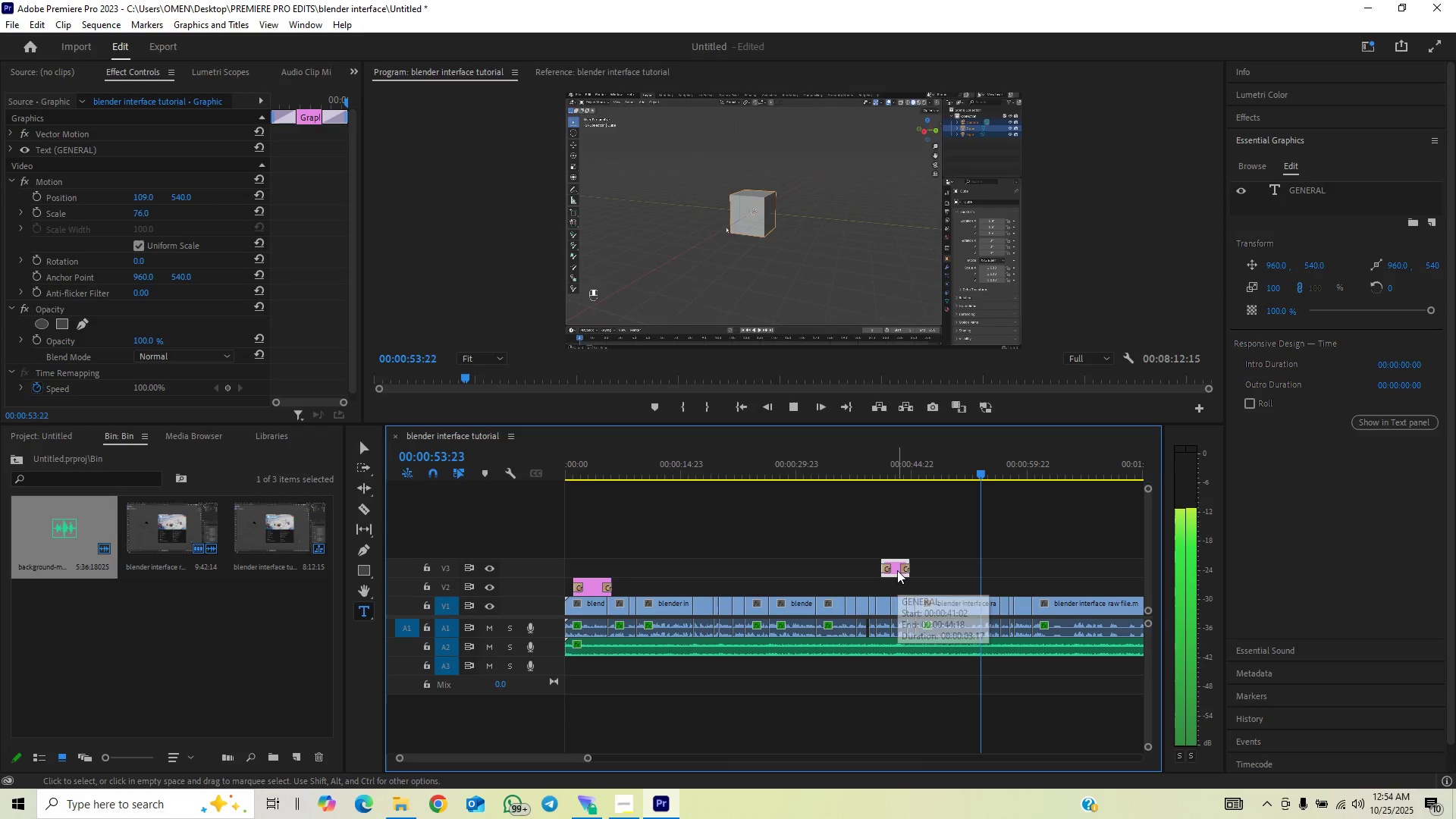 
hold_key(key=AltLeft, duration=1.5)
left_click_drag(start_coordinate=[897, 570], to_coordinate=[1010, 580])
 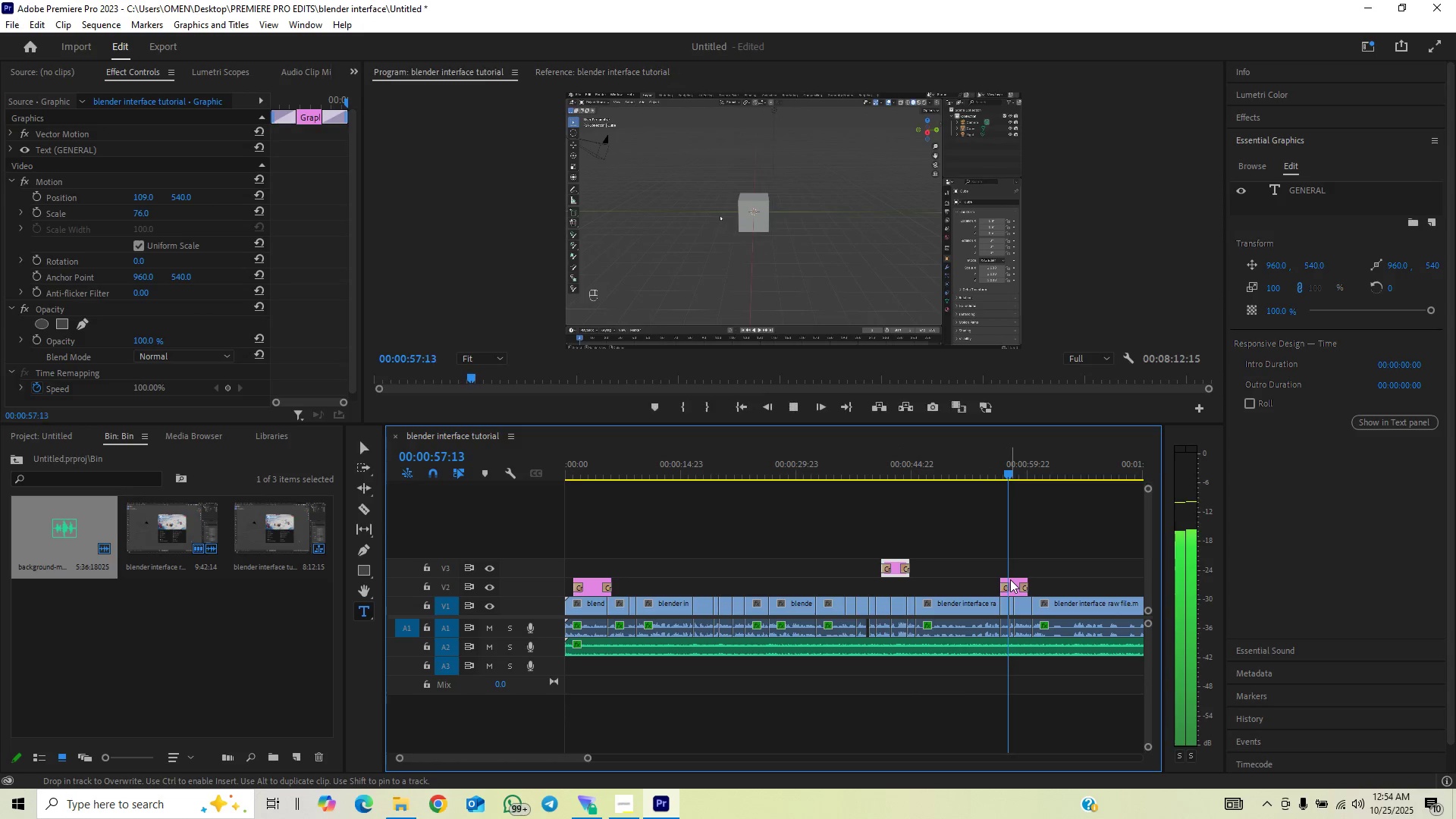 
hold_key(key=AltLeft, duration=1.26)
 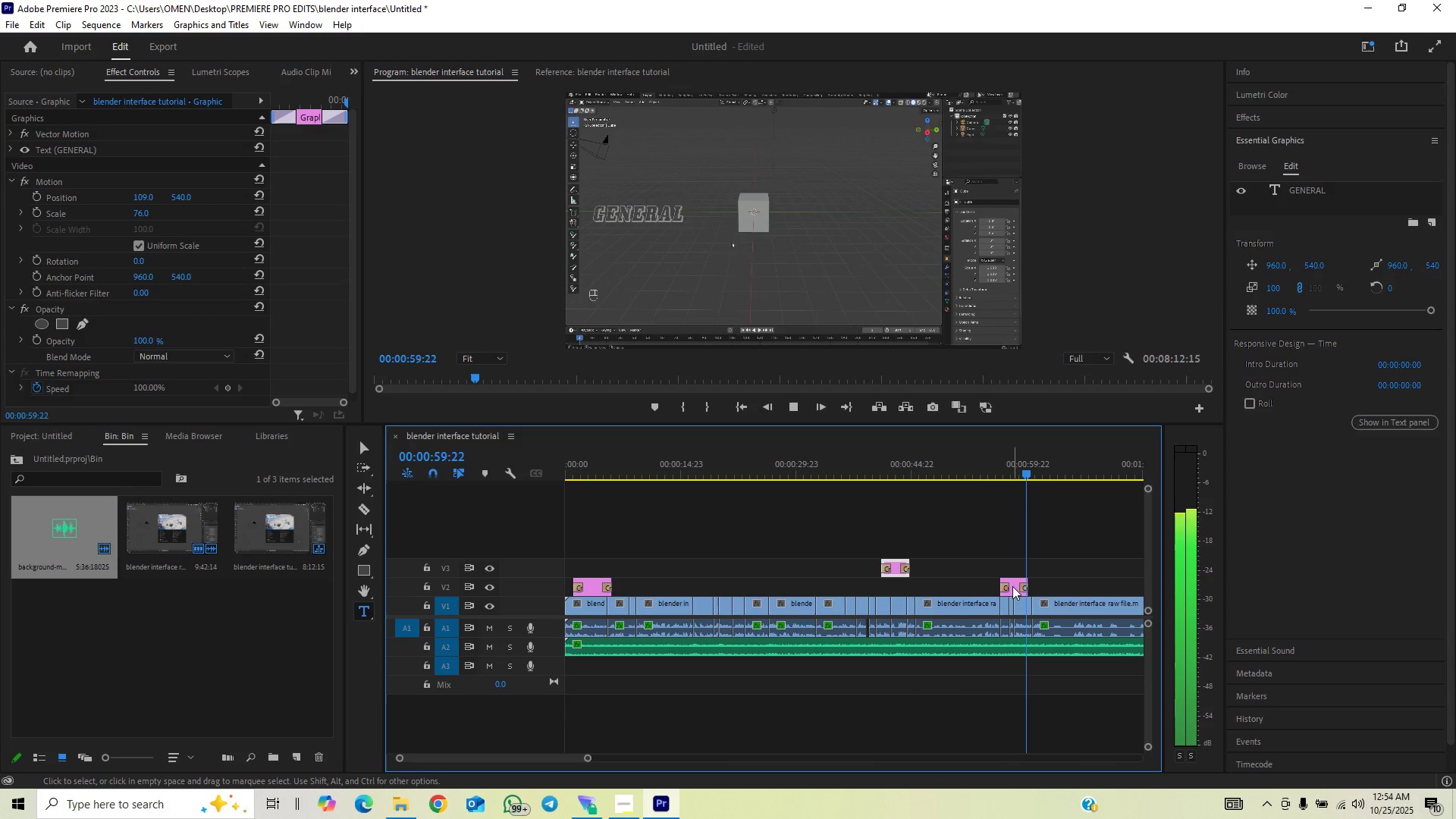 
left_click_drag(start_coordinate=[1012, 586], to_coordinate=[1053, 588])
 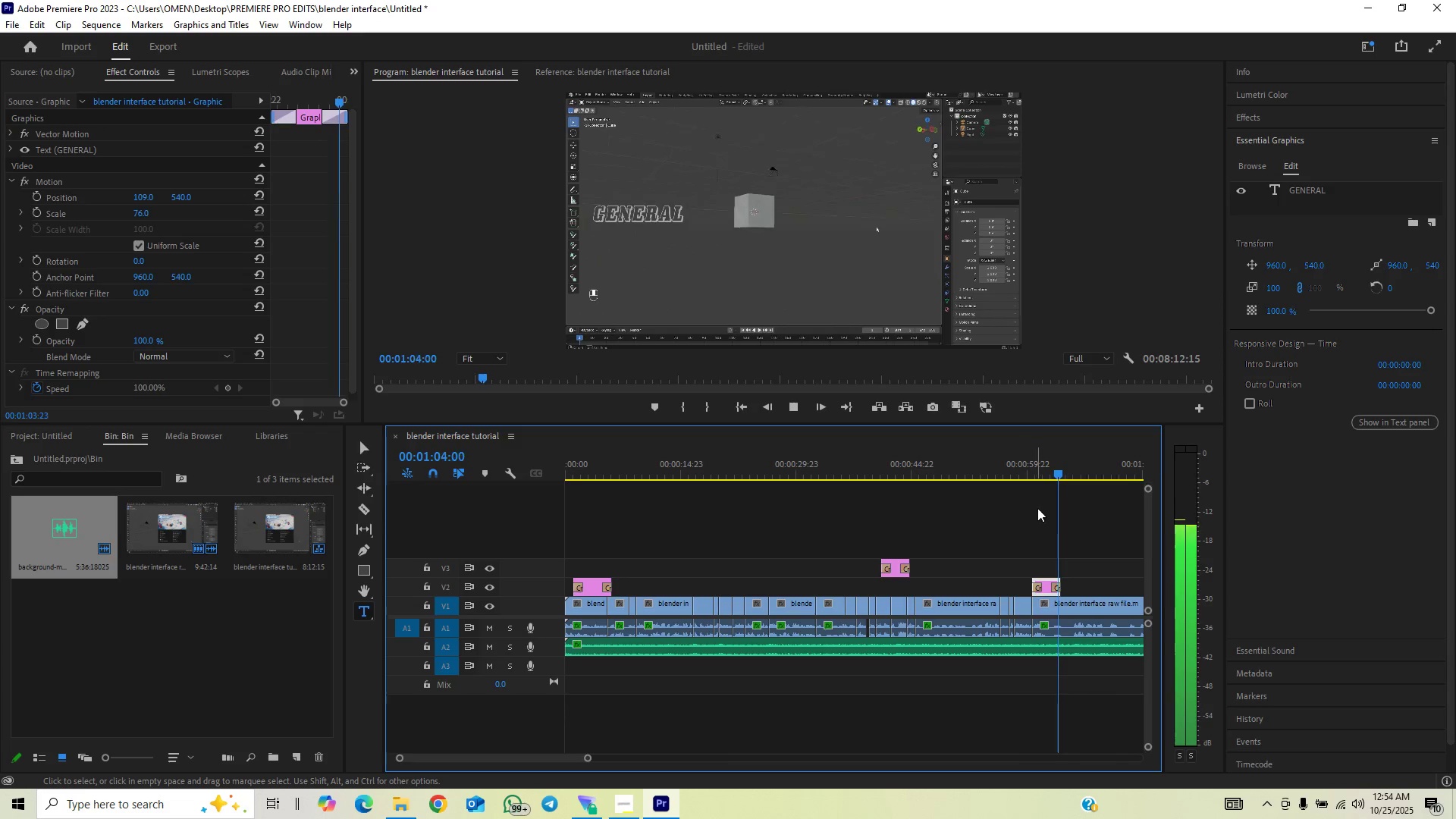 
key(Space)
 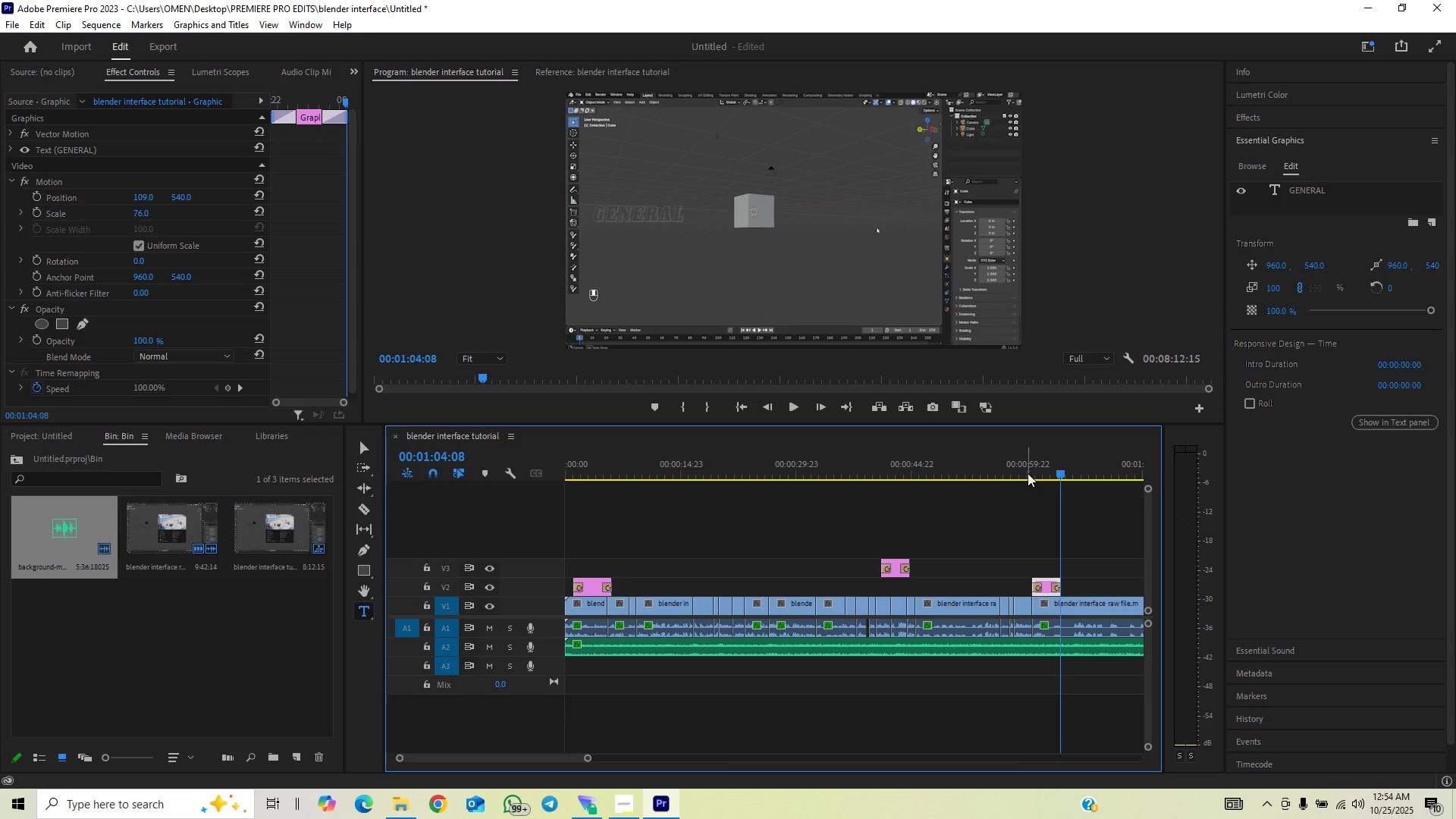 
left_click([1026, 473])
 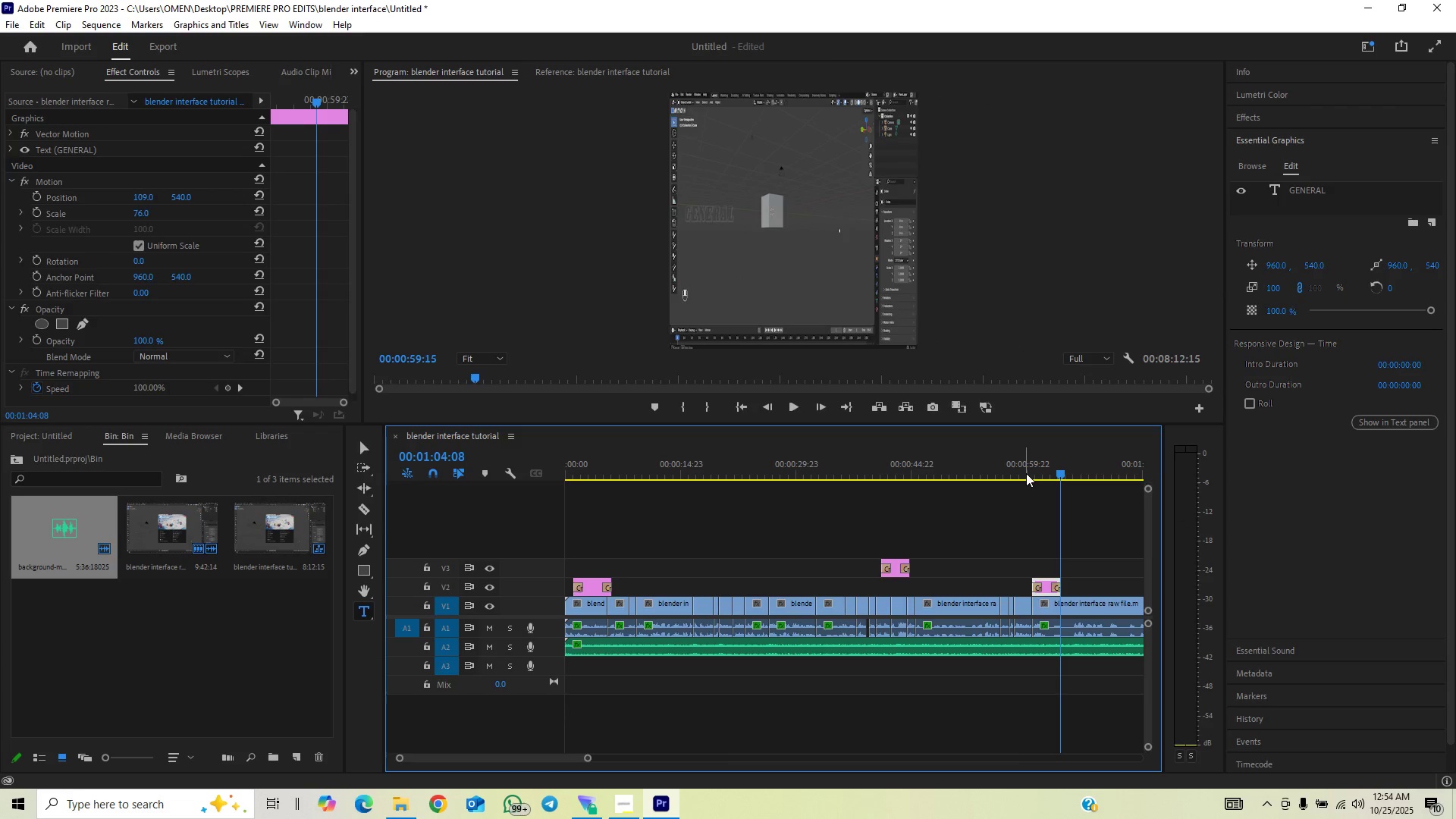 
key(Space)
 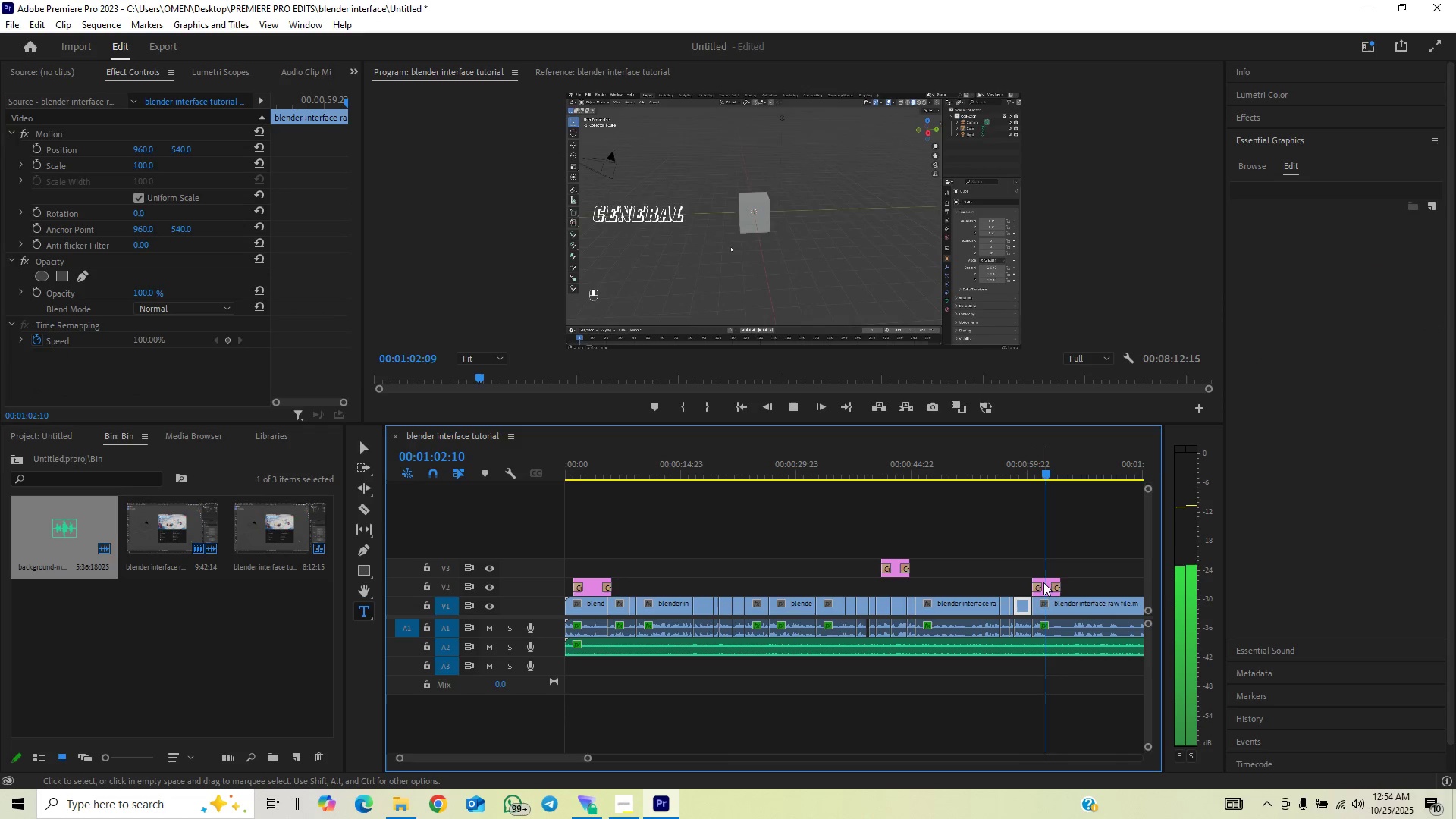 
key(Space)
 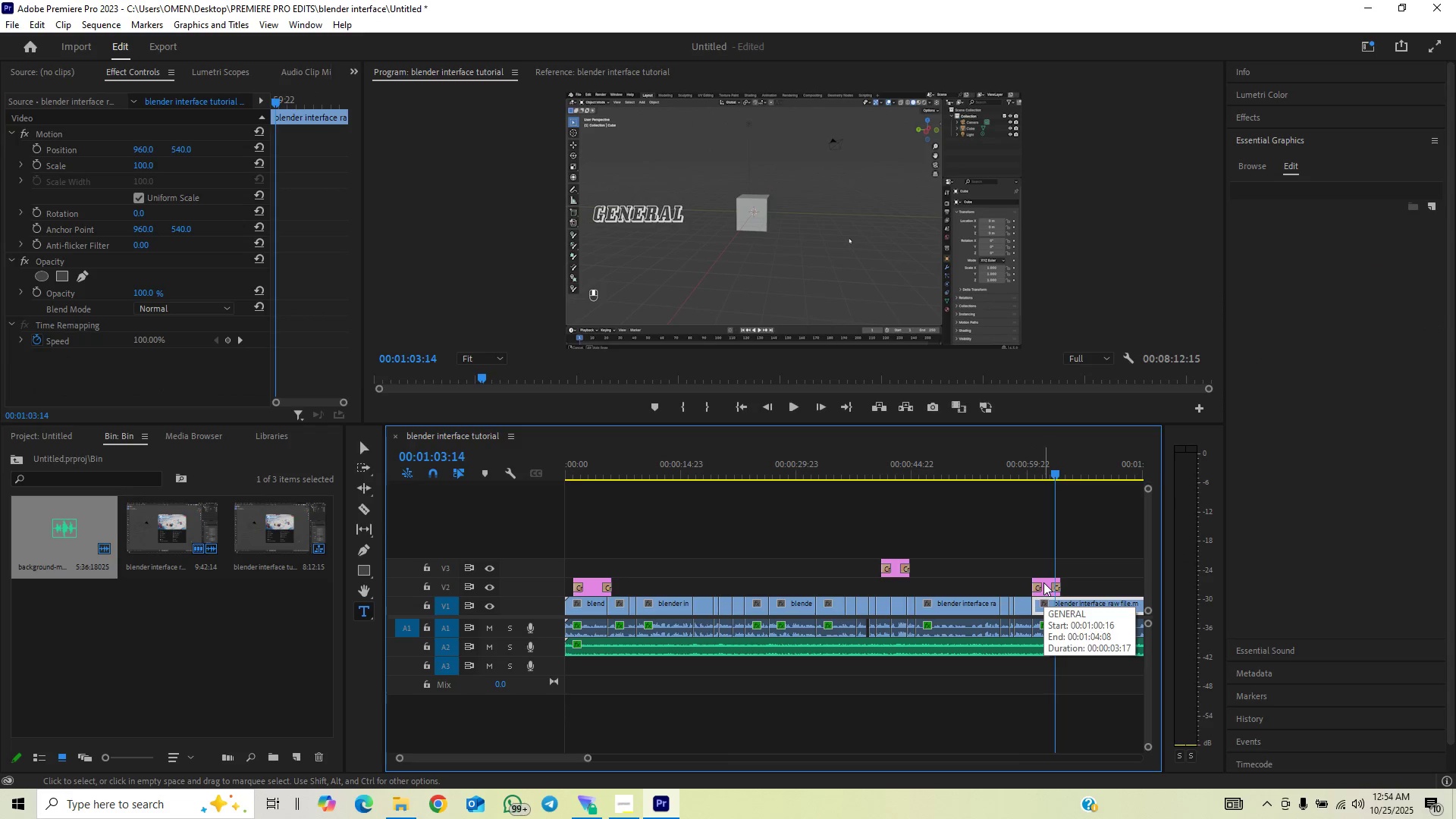 
left_click([1043, 582])
 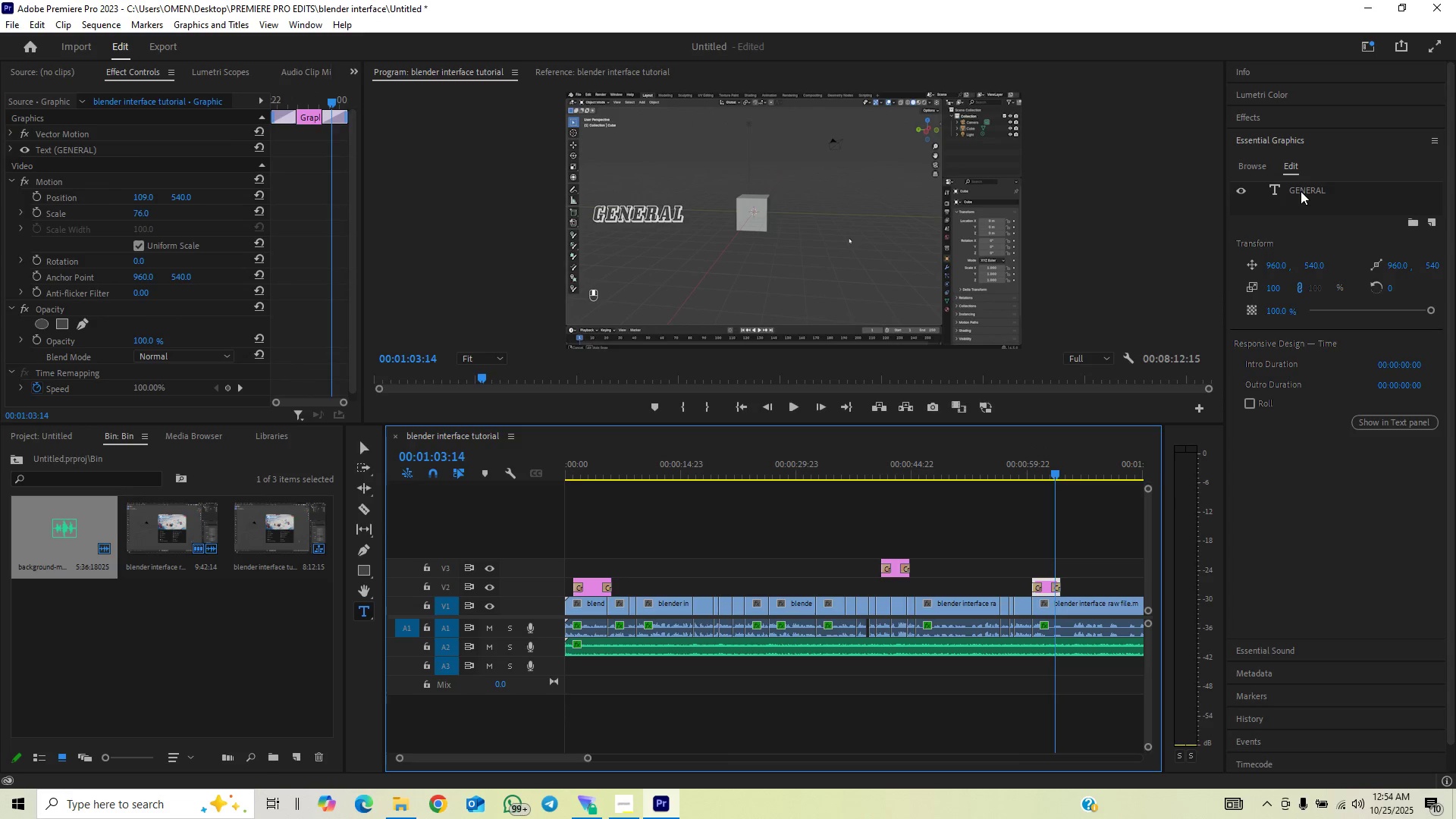 
double_click([1302, 191])
 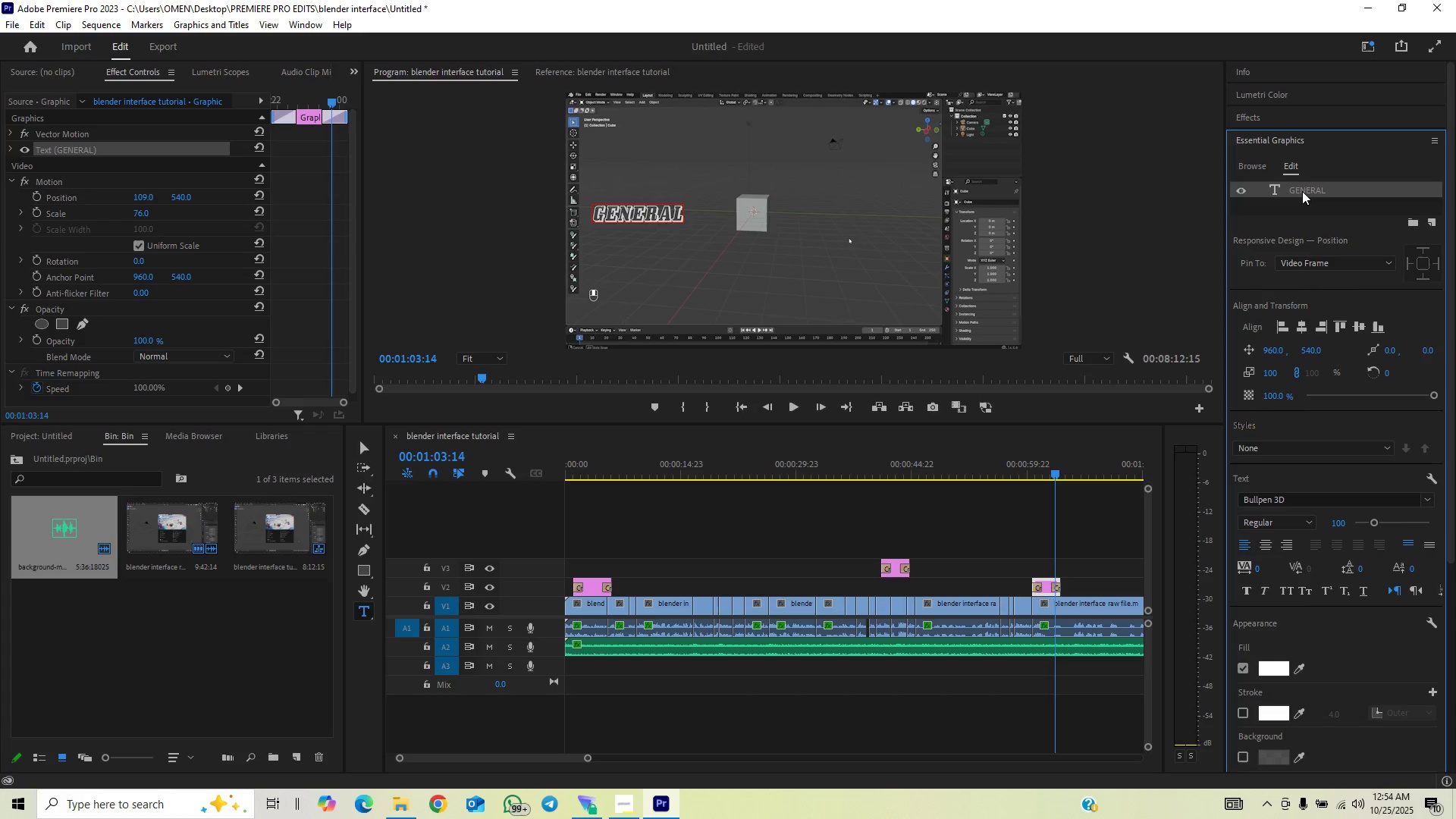 
double_click([1302, 191])
 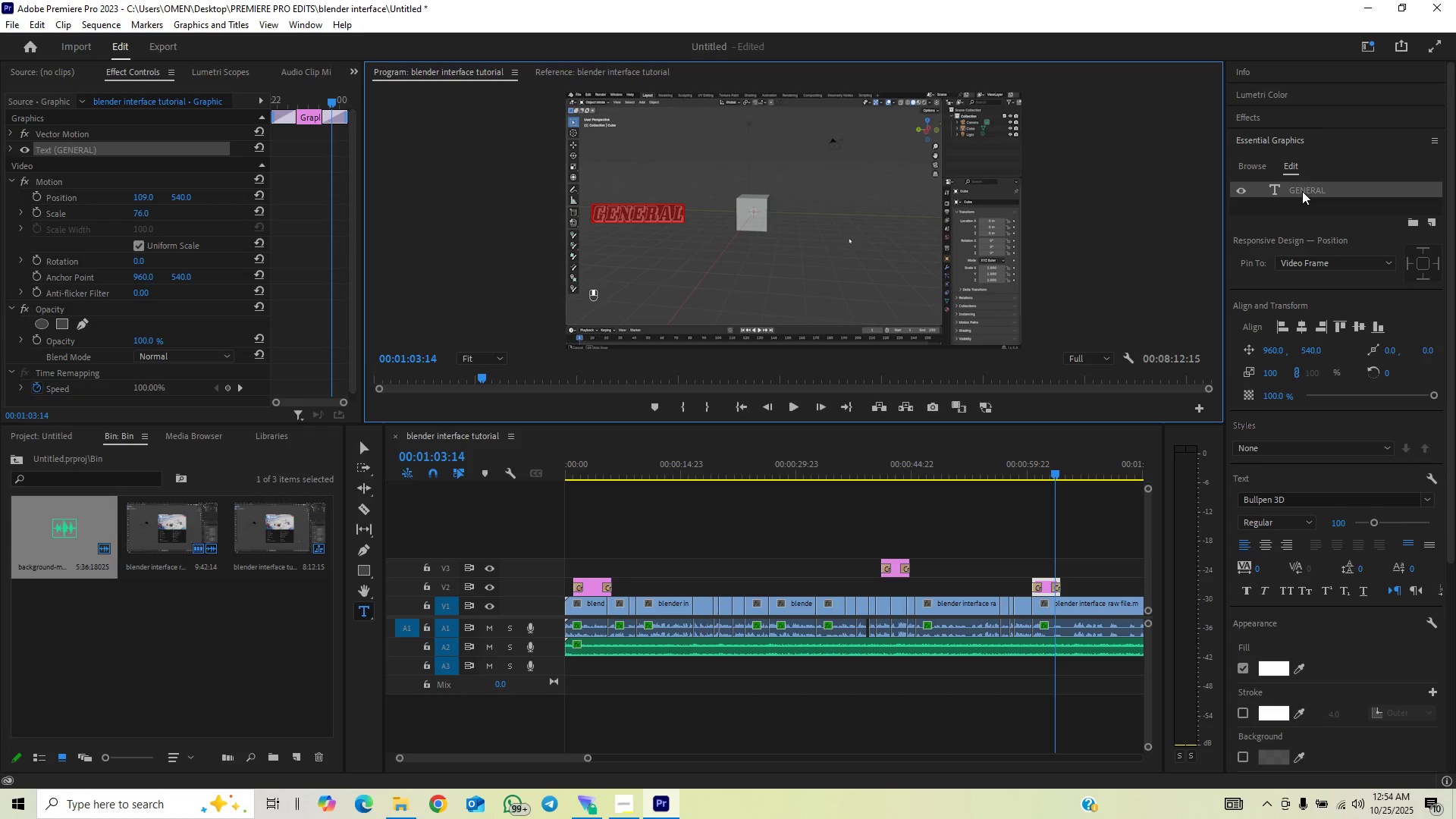 
type(DOL)
key(Backspace)
key(Backspace)
key(Backspace)
type(HOLD MIDDLE MOUSE)
 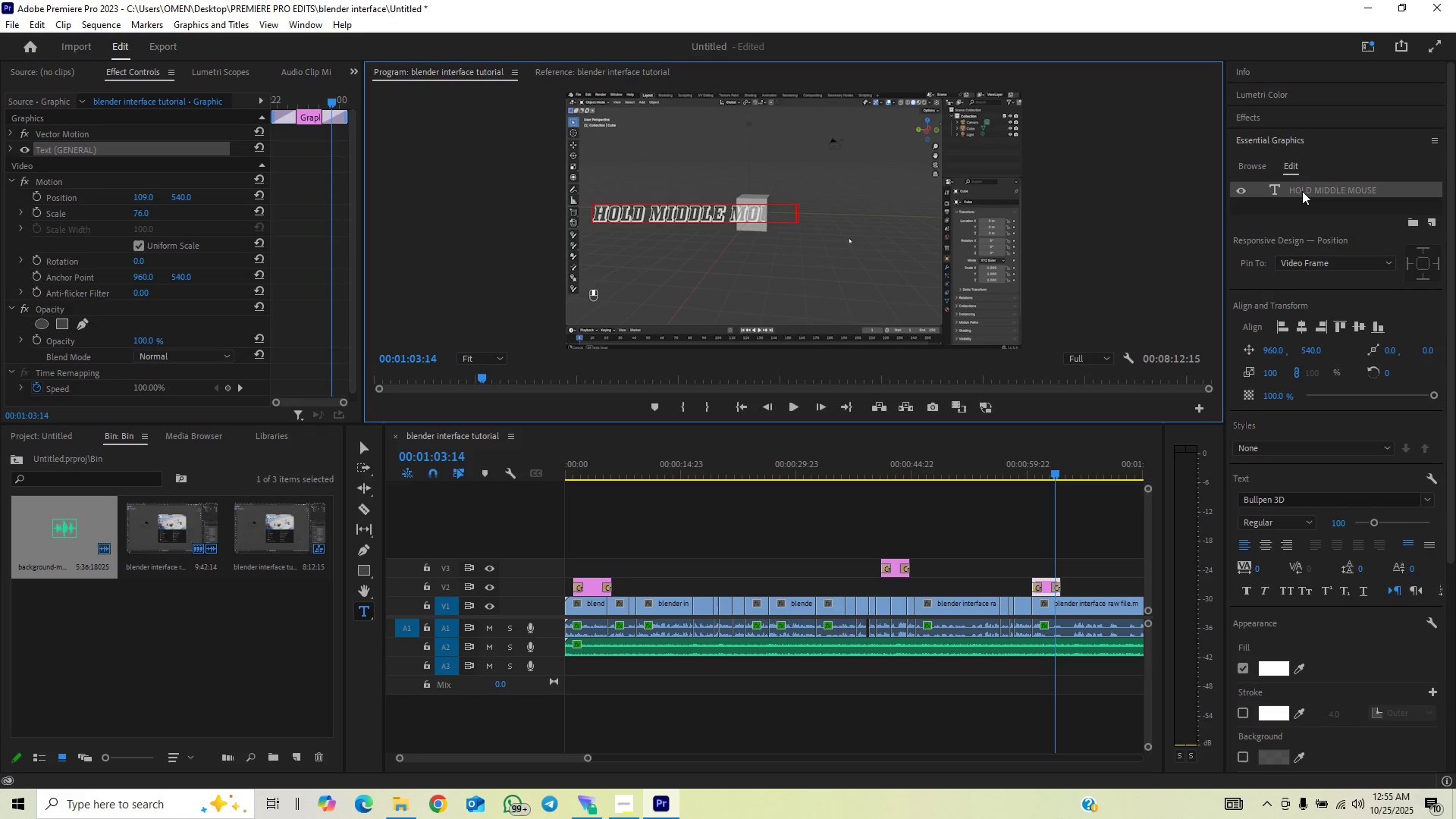 
wait(6.58)
 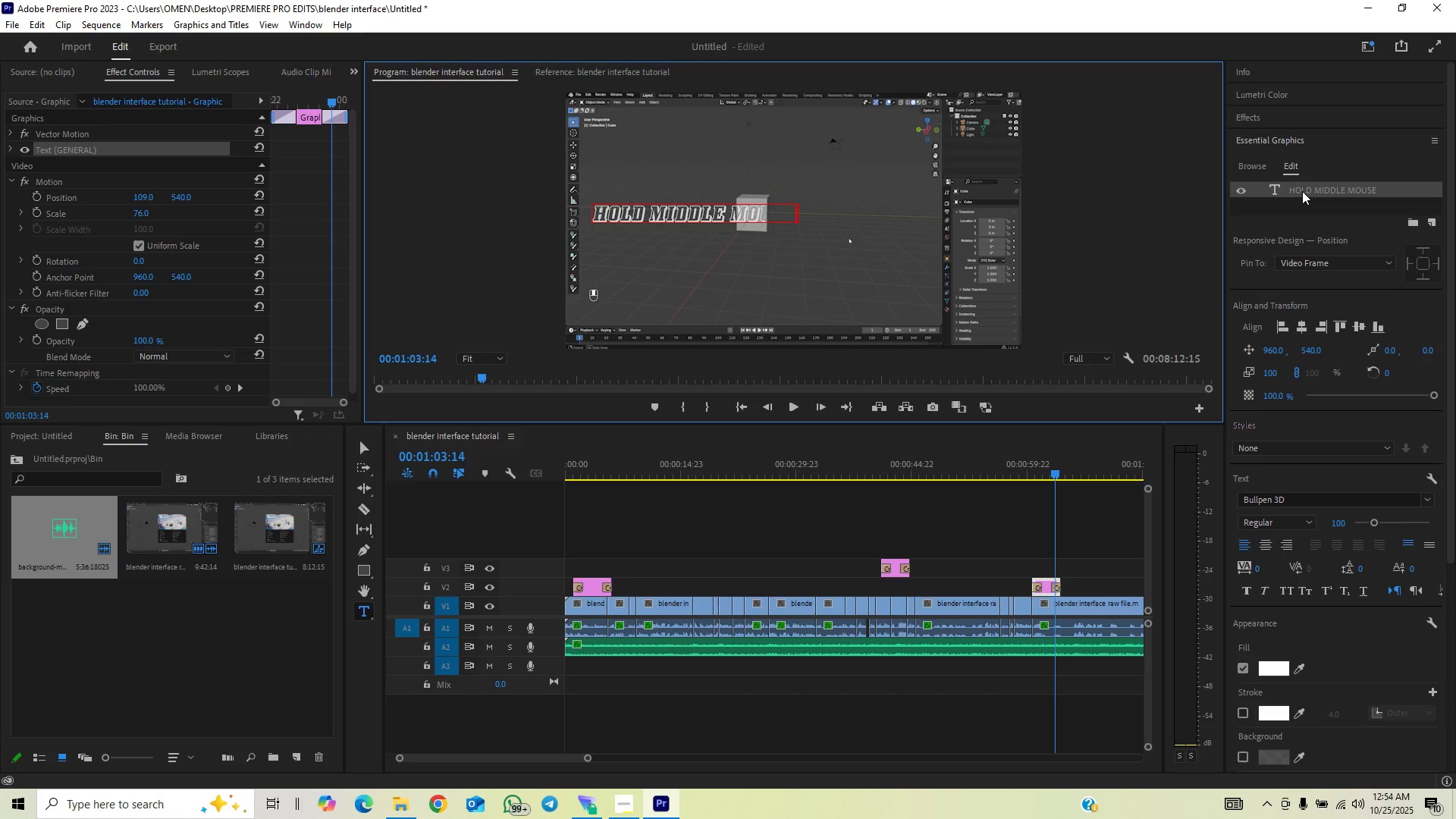 
key(Shift+Enter)
 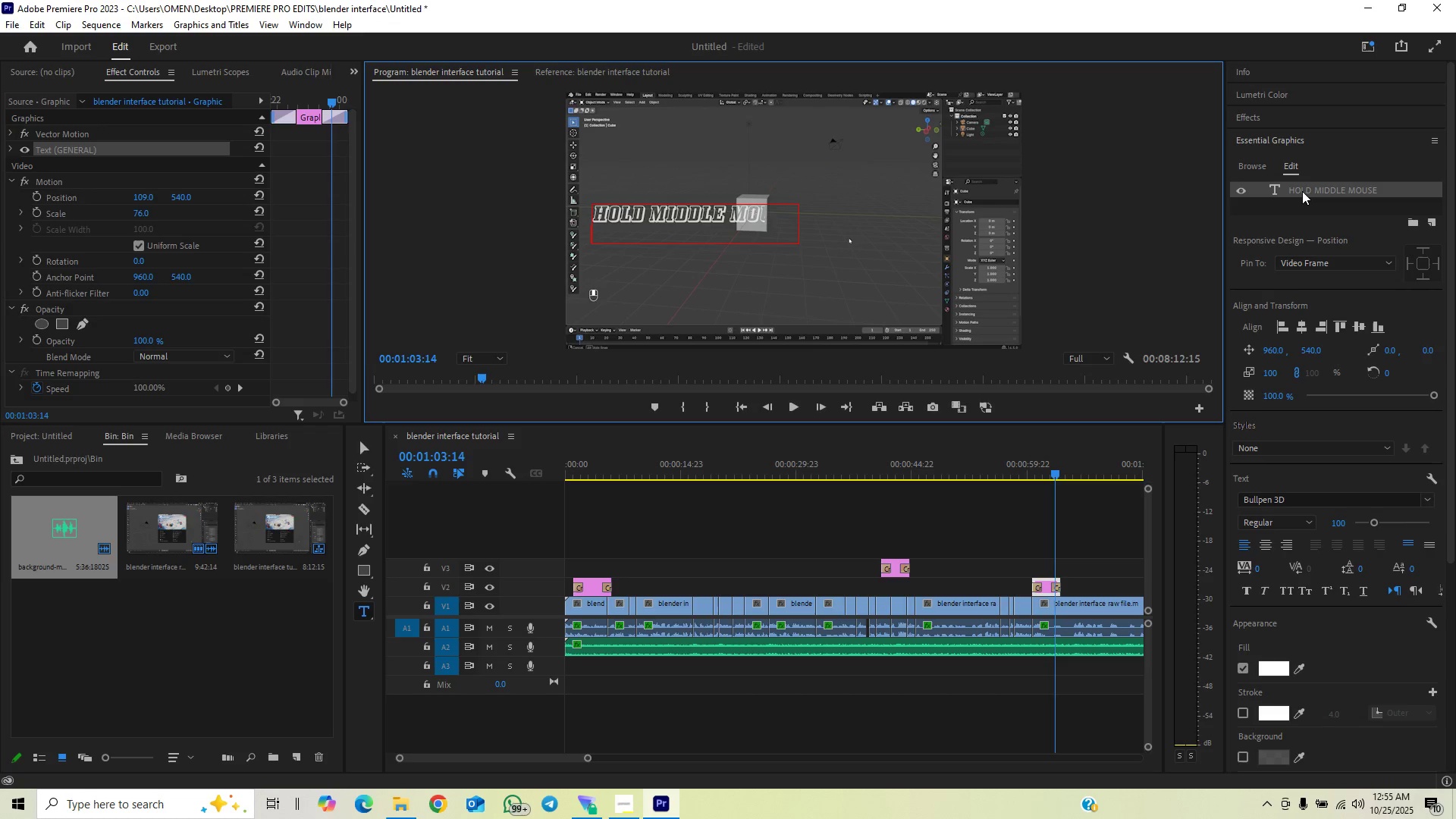 
type(BUTTON + MOVE)
 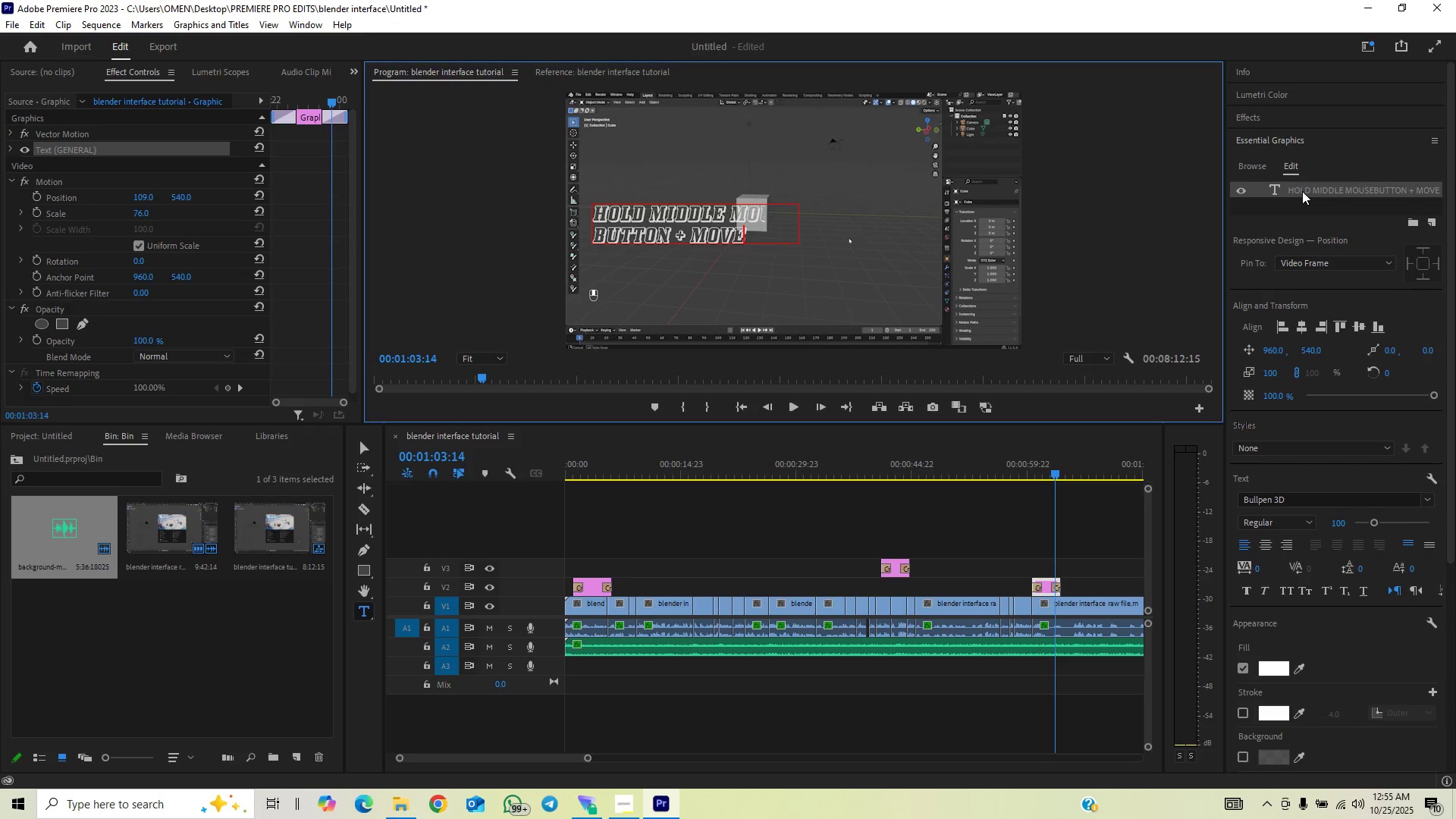 
left_click_drag(start_coordinate=[1276, 347], to_coordinate=[1141, 403])
 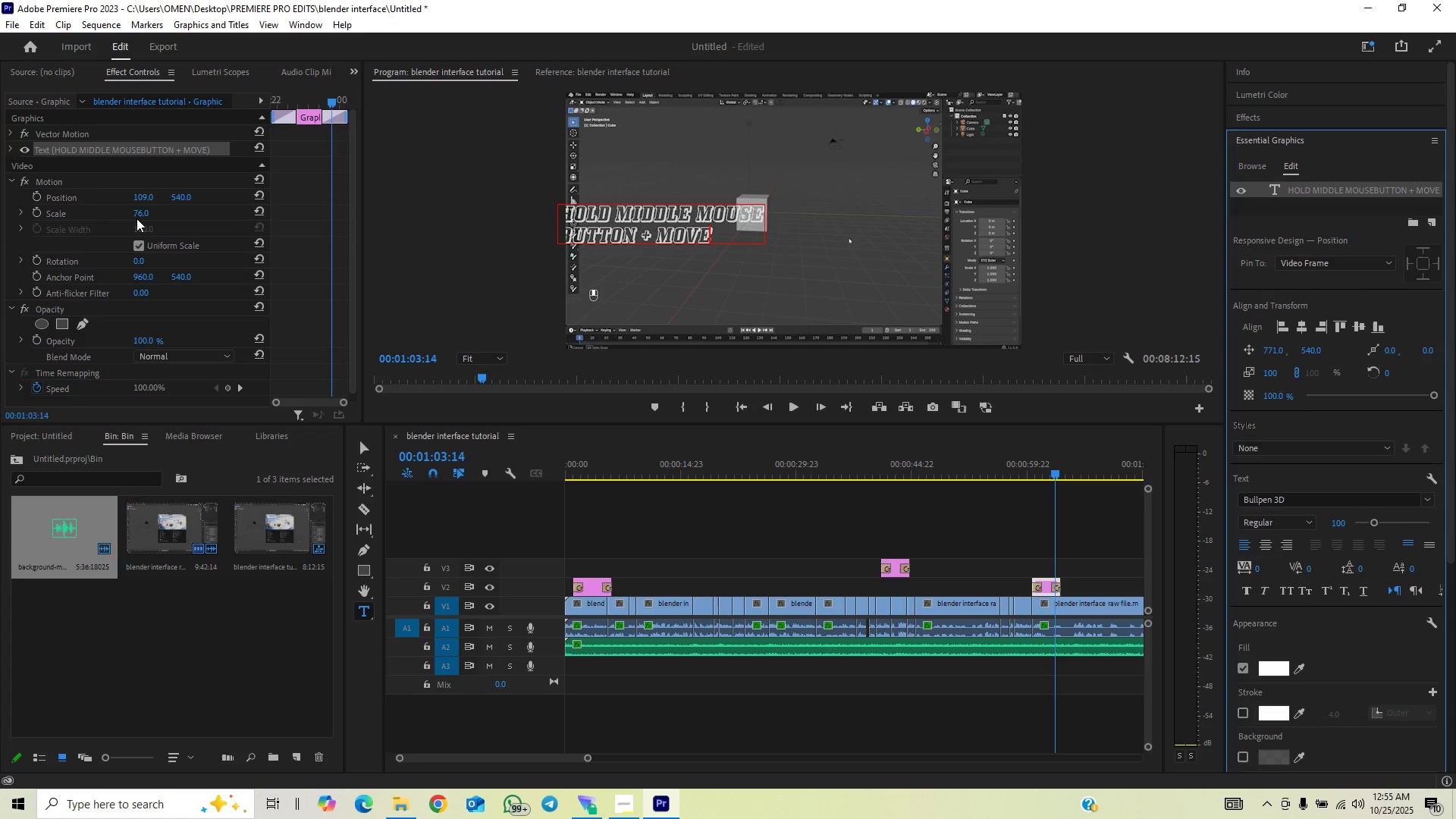 
left_click_drag(start_coordinate=[143, 191], to_coordinate=[292, 217])
 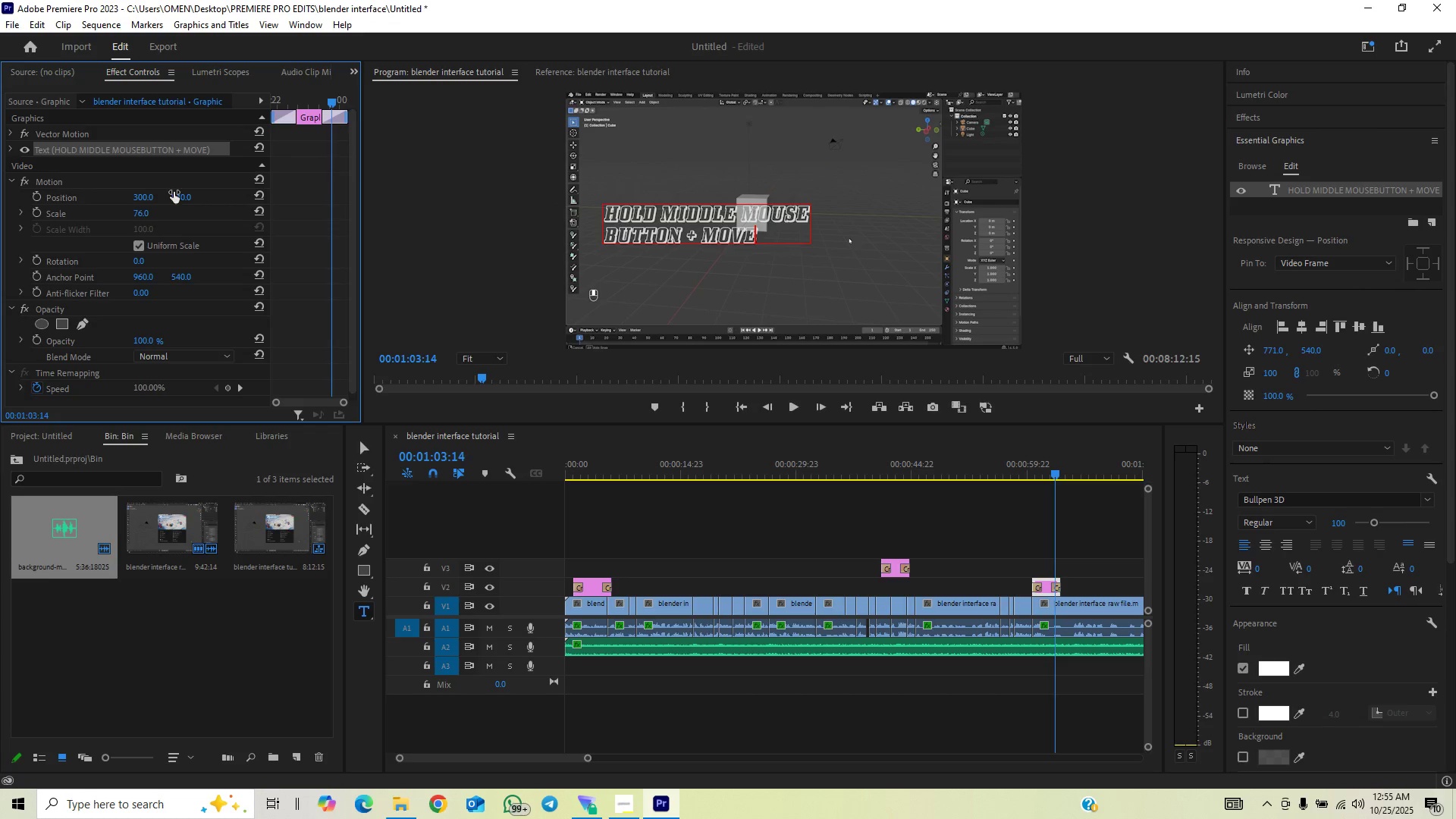 
left_click_drag(start_coordinate=[174, 192], to_coordinate=[390, 214])
 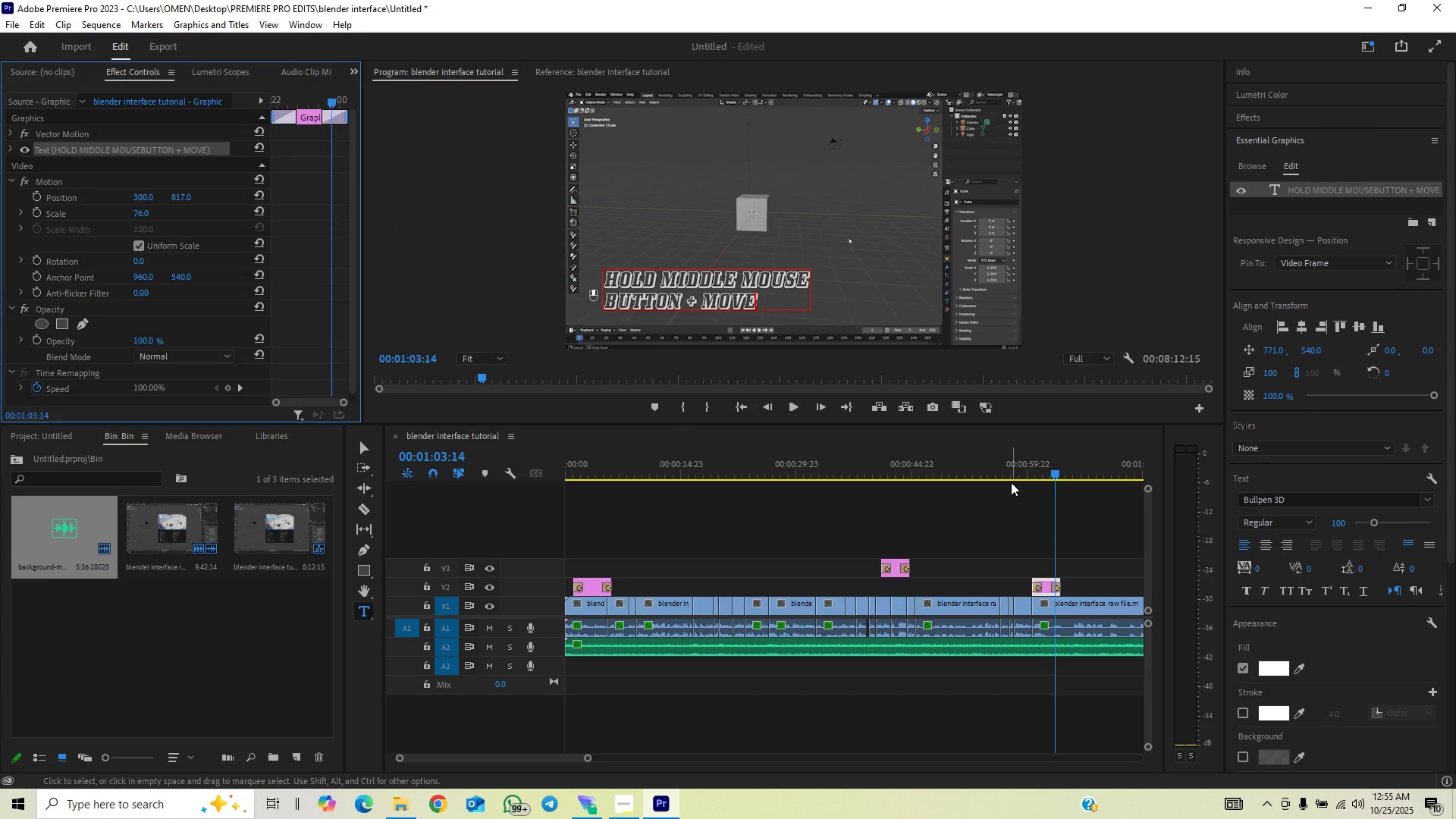 
left_click([1013, 470])
 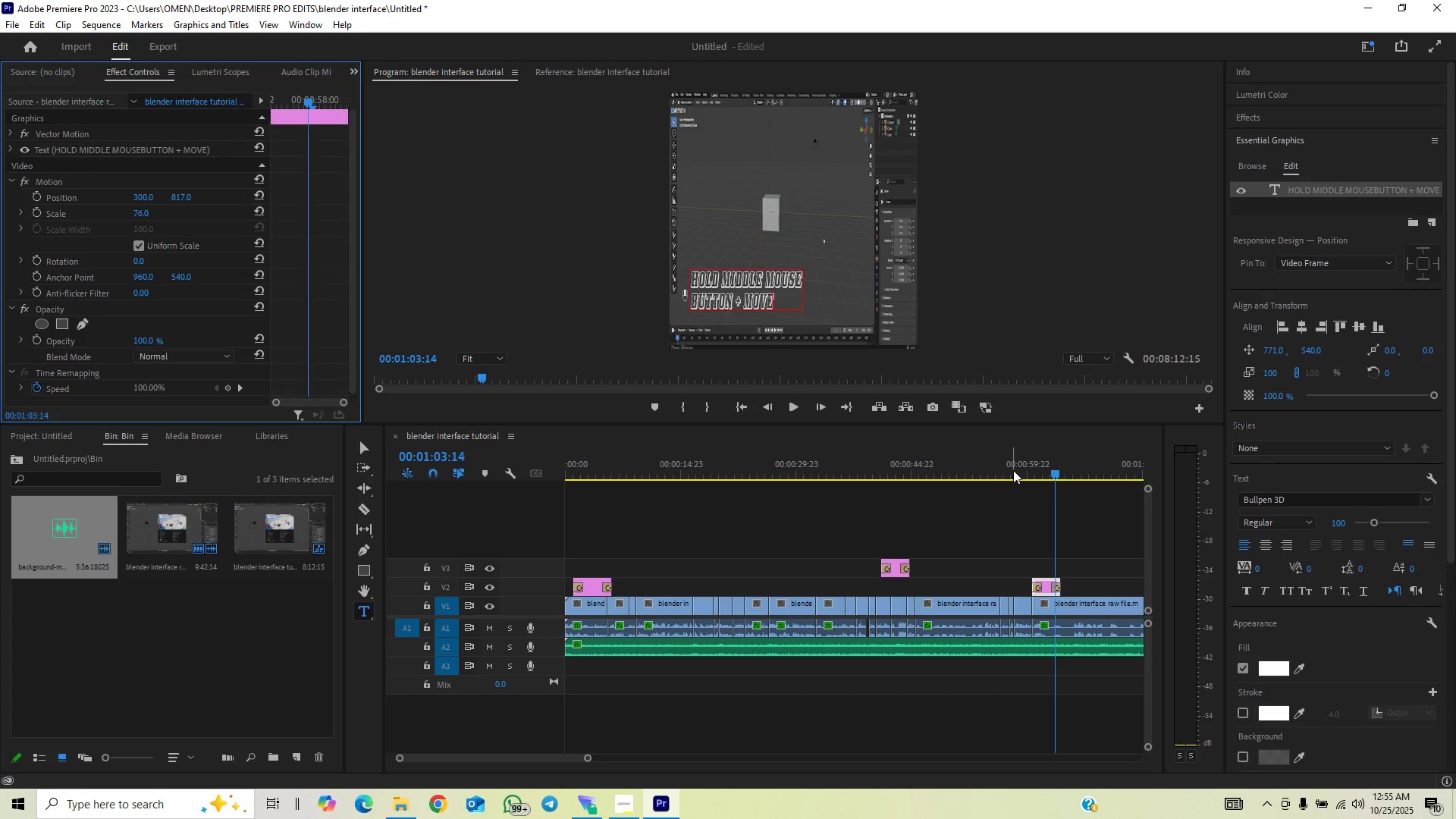 
key(Space)
 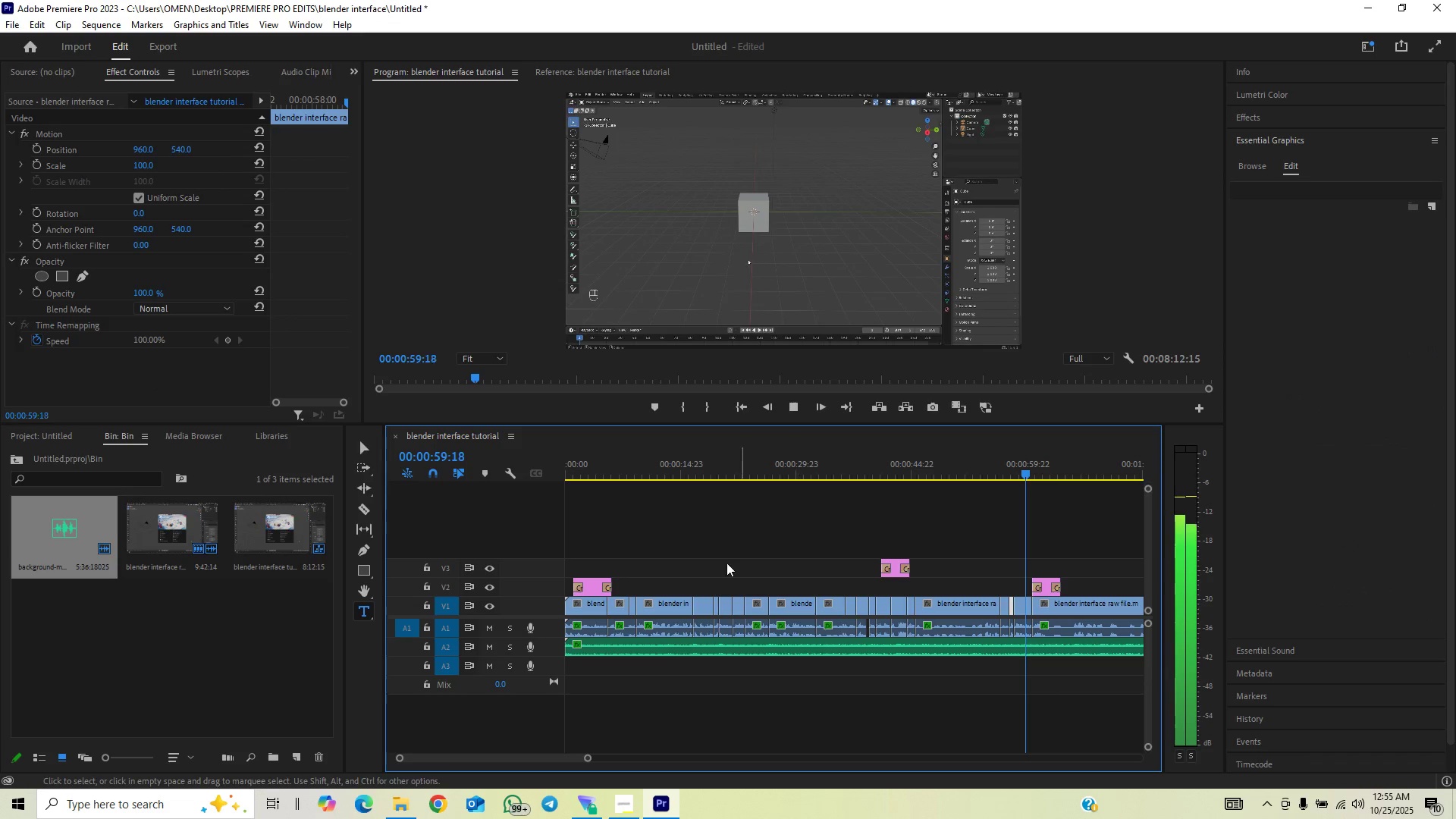 
left_click_drag(start_coordinate=[585, 756], to_coordinate=[598, 754])
 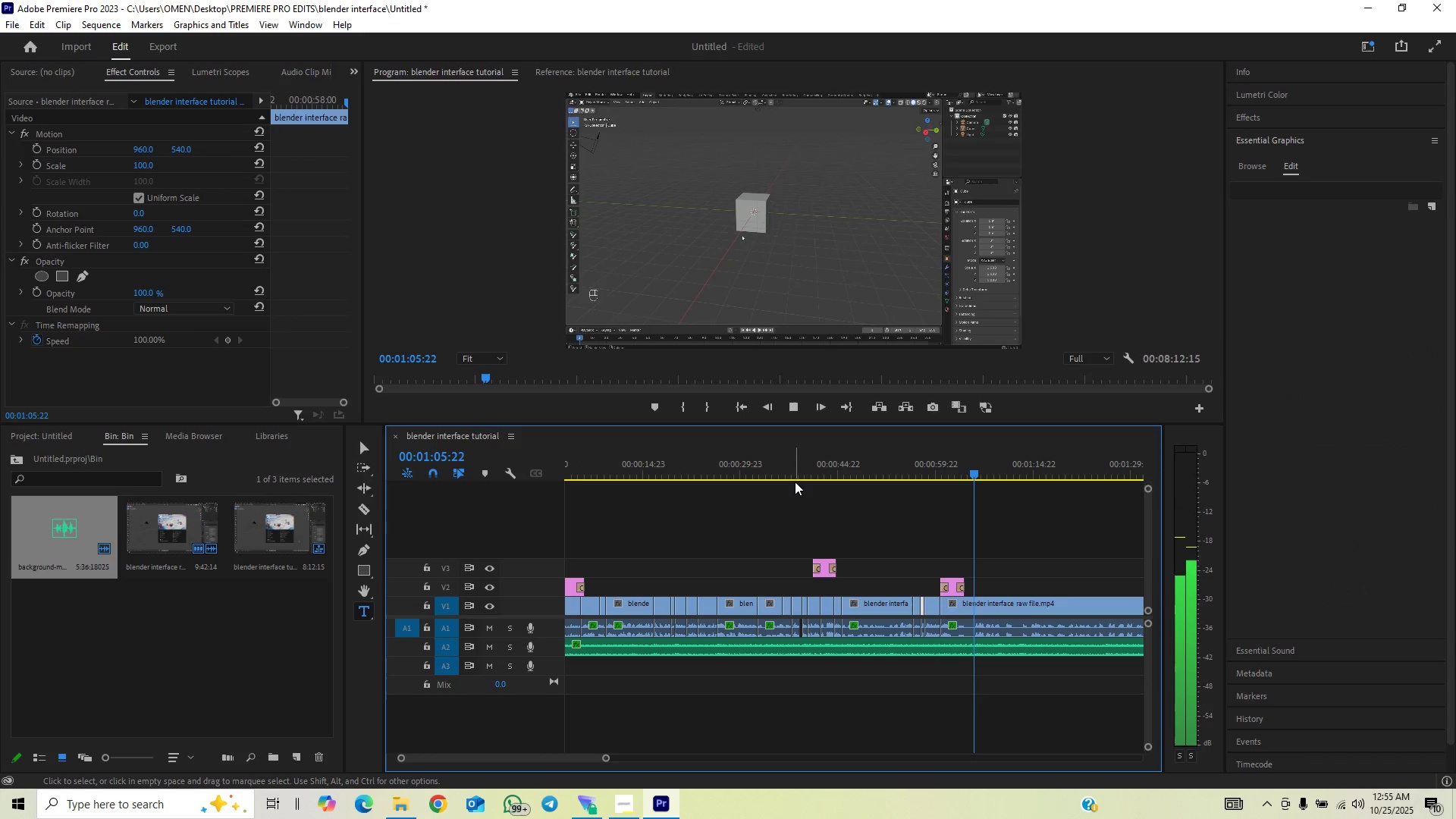 
wait(10.0)
 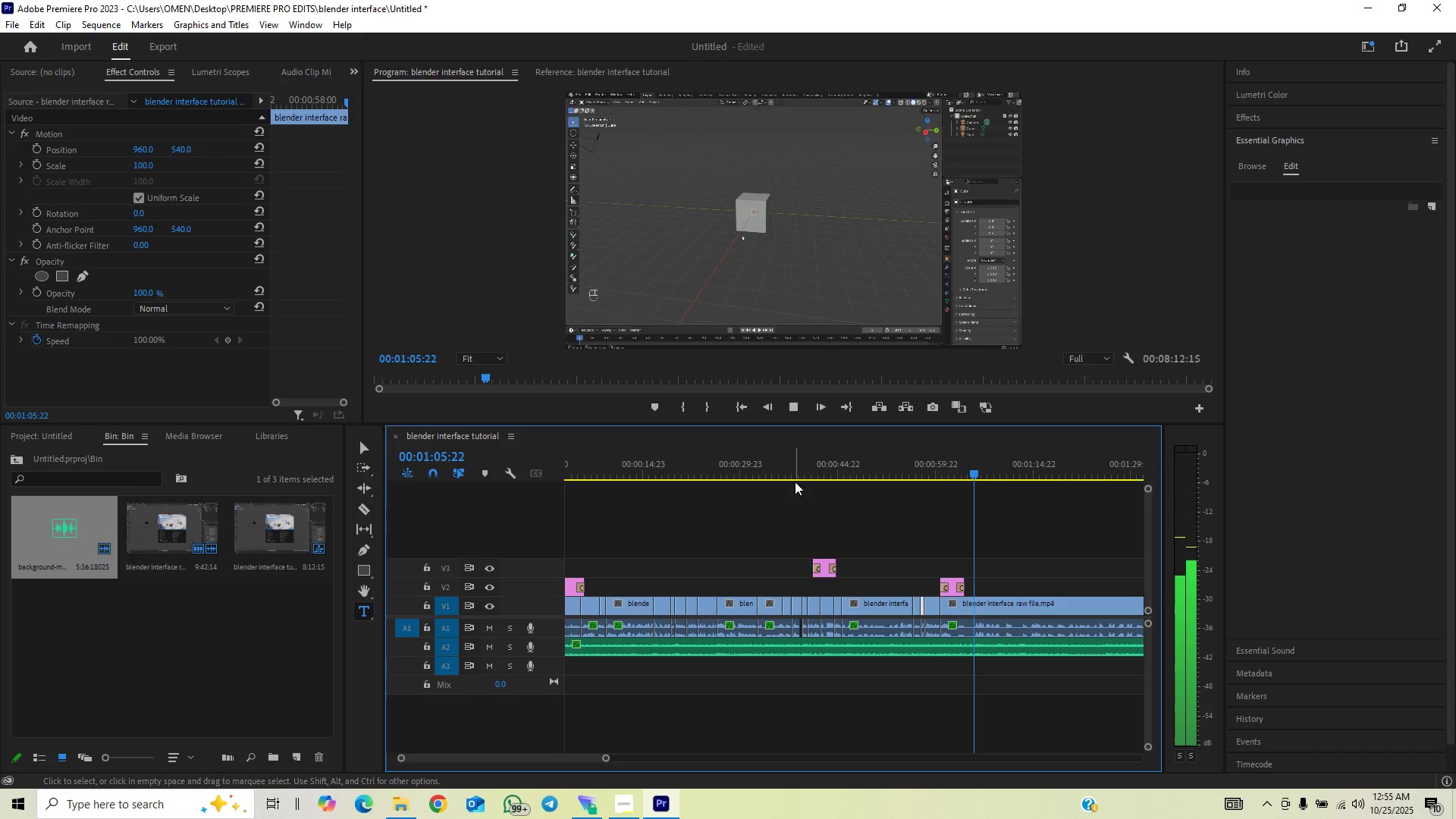 
key(Space)
 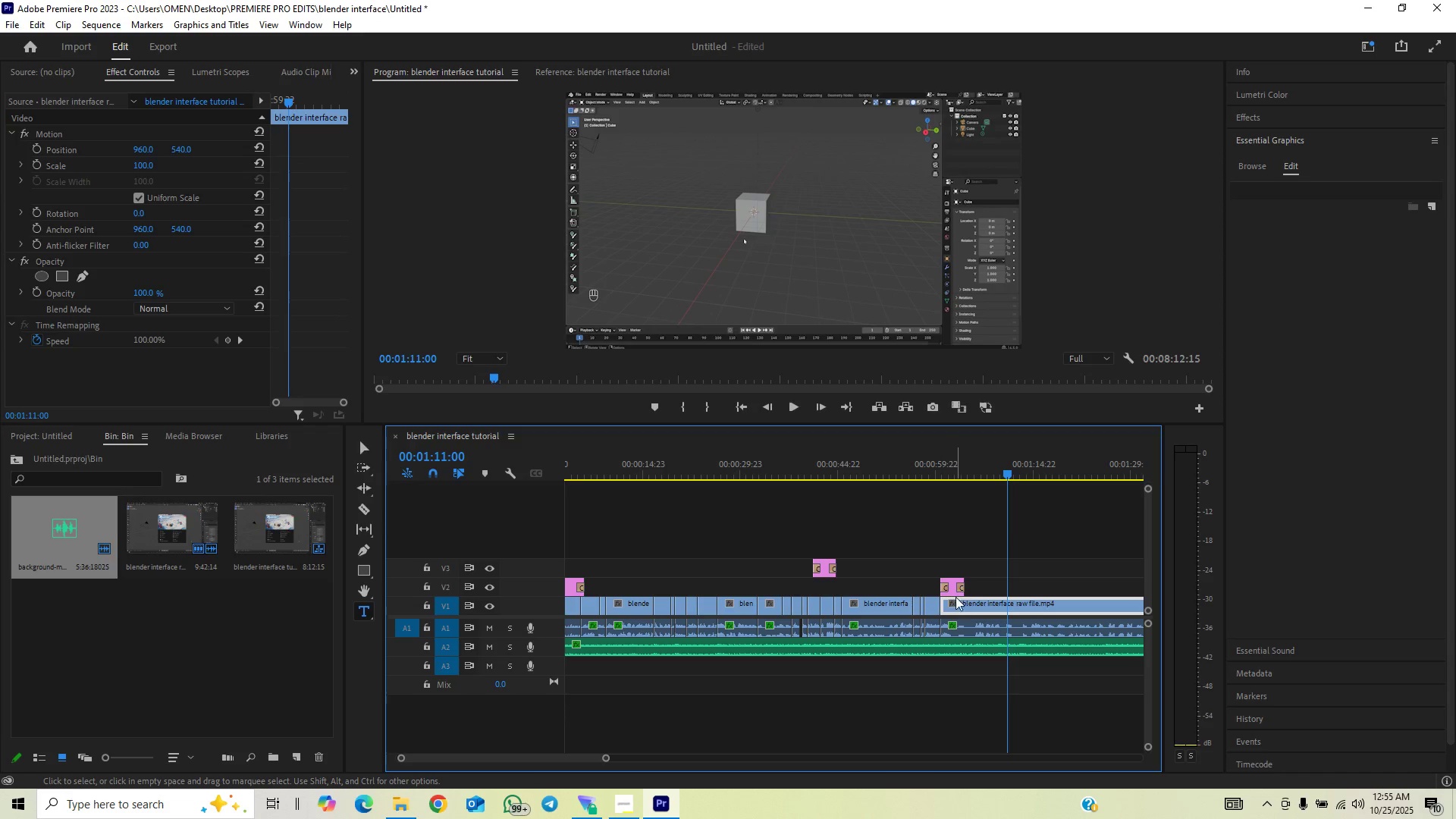 
left_click([955, 592])
 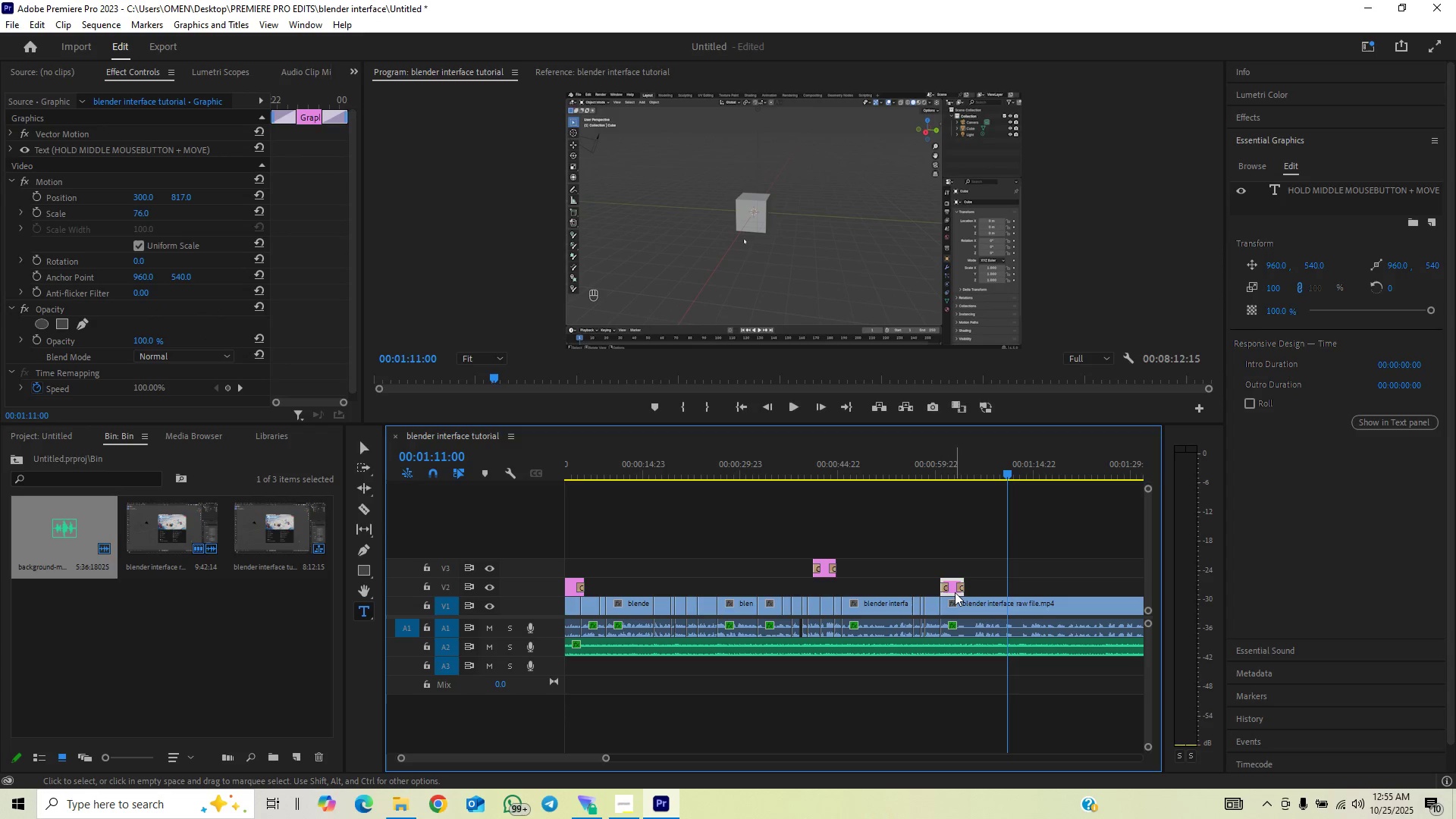 
hold_key(key=AltLeft, duration=1.5)
left_click_drag(start_coordinate=[955, 592], to_coordinate=[1011, 581])
 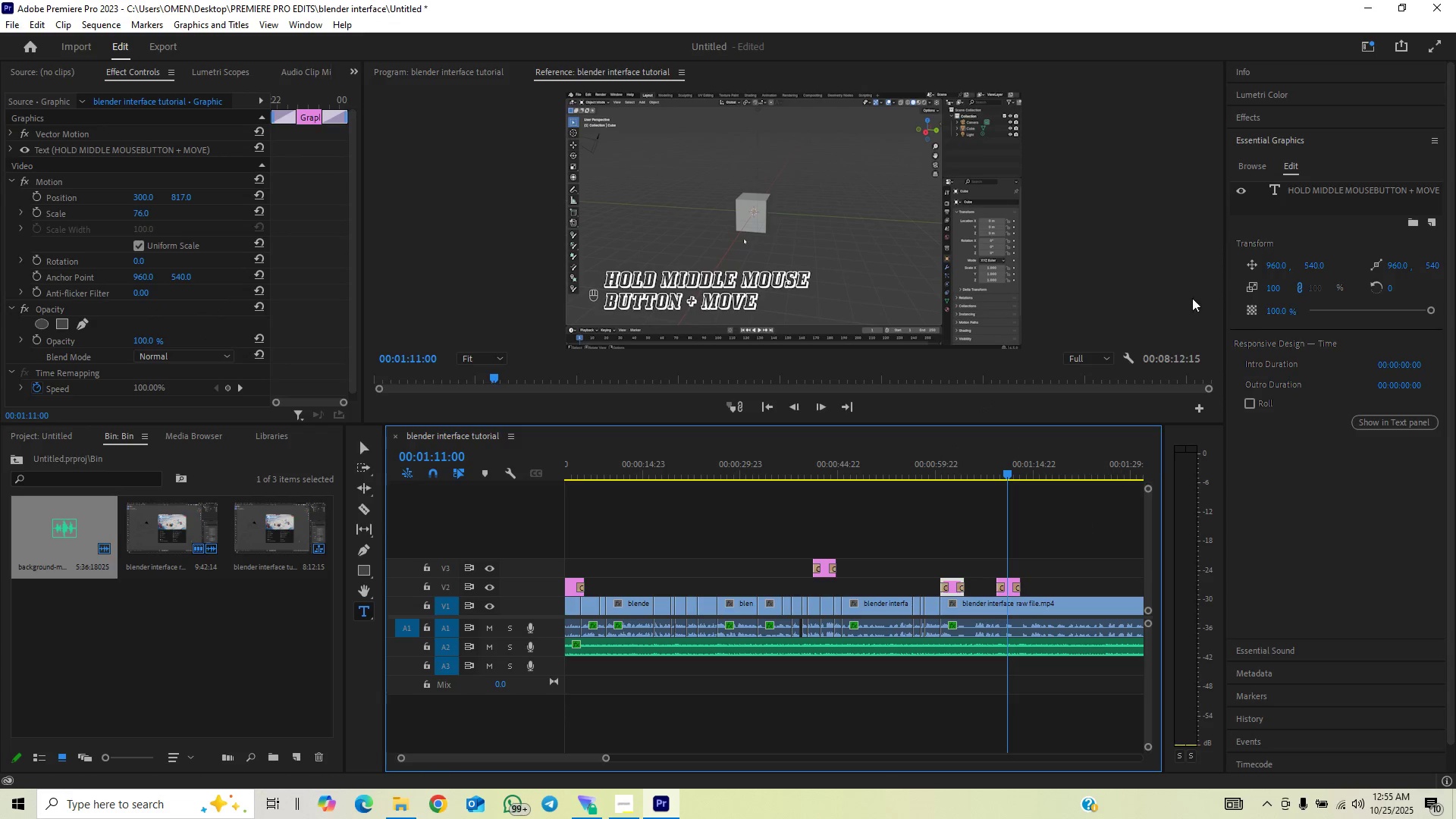 
hold_key(key=AltLeft, duration=1.23)
 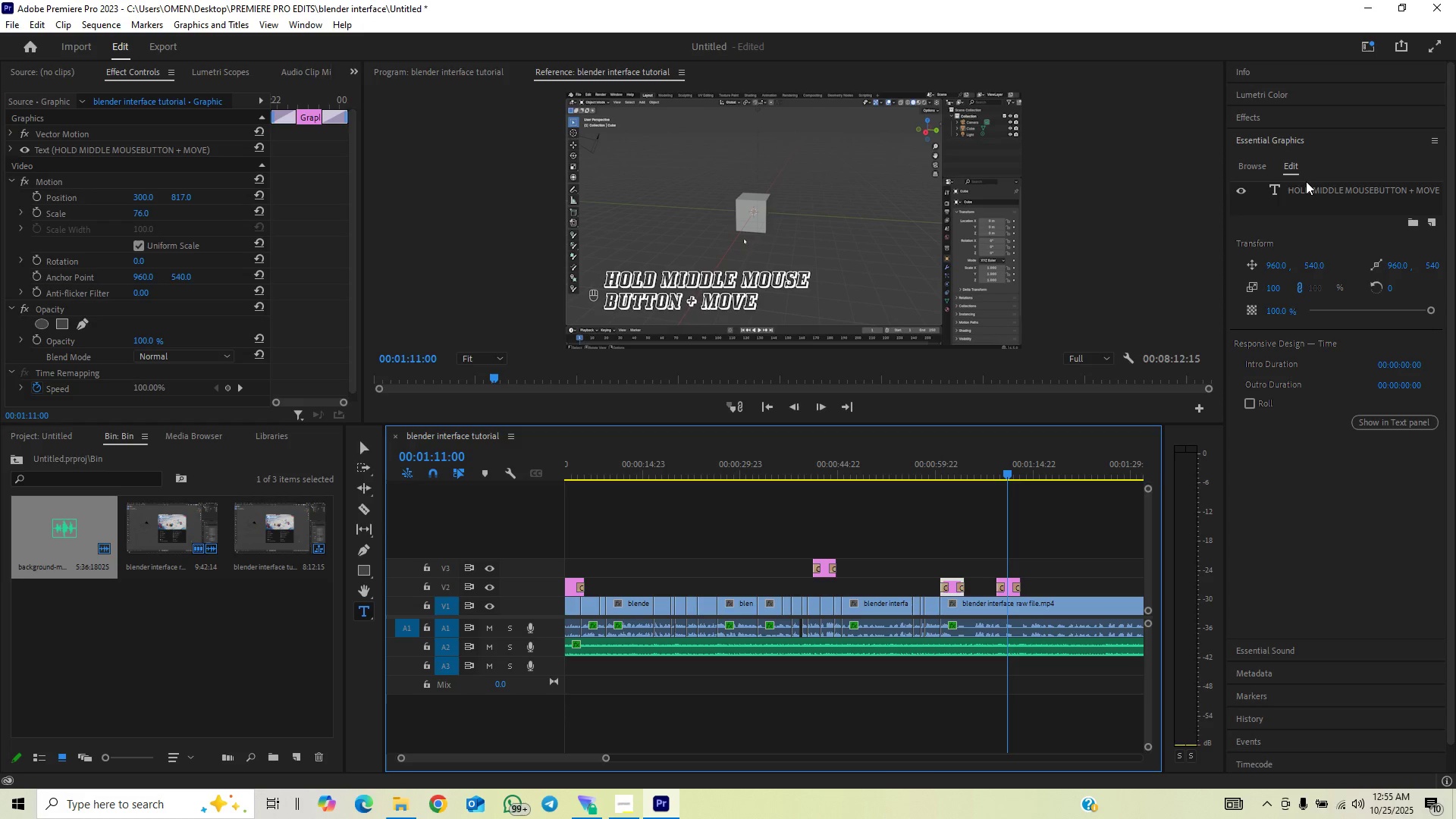 
double_click([1307, 189])
 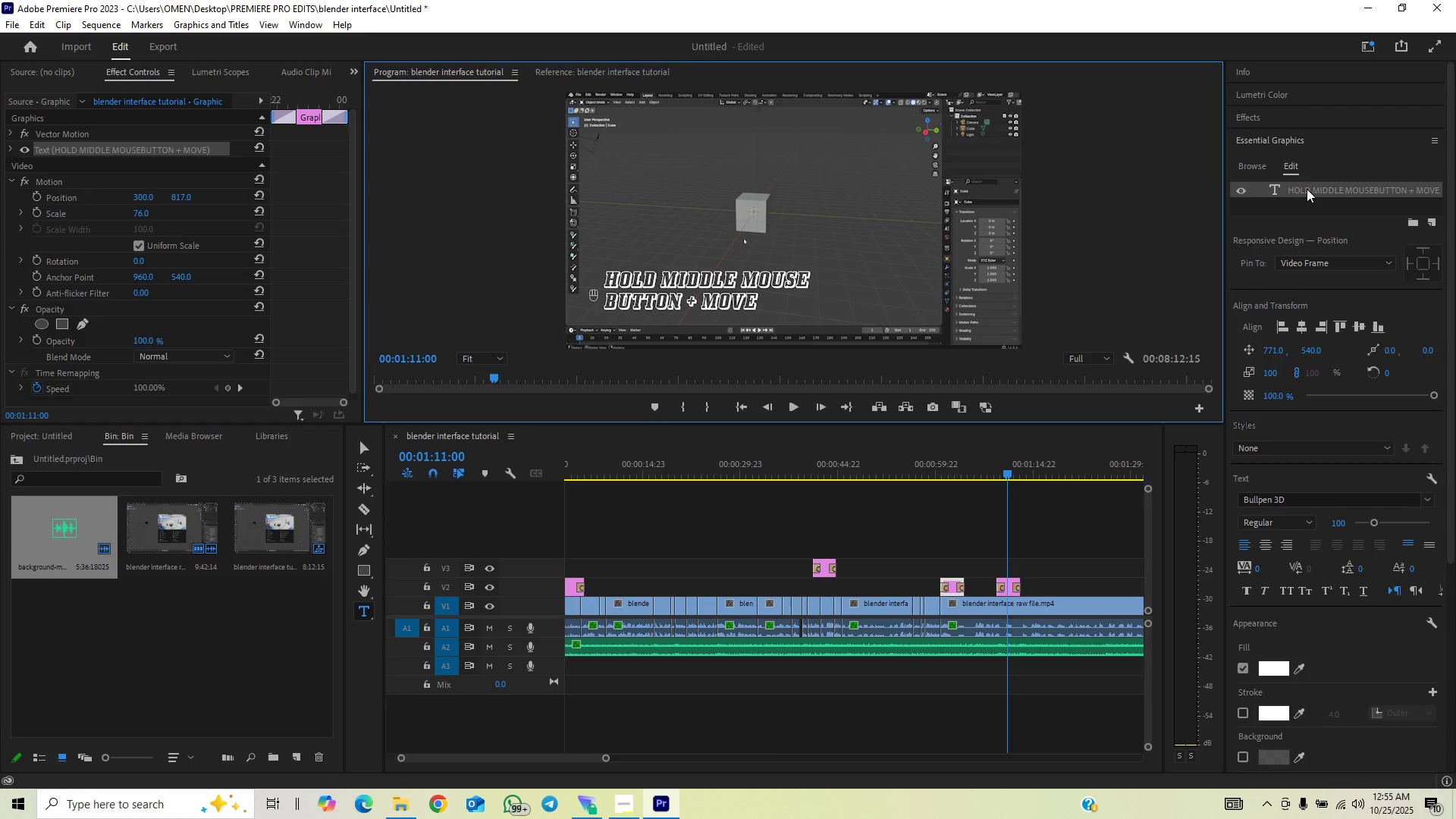 
double_click([1307, 189])
 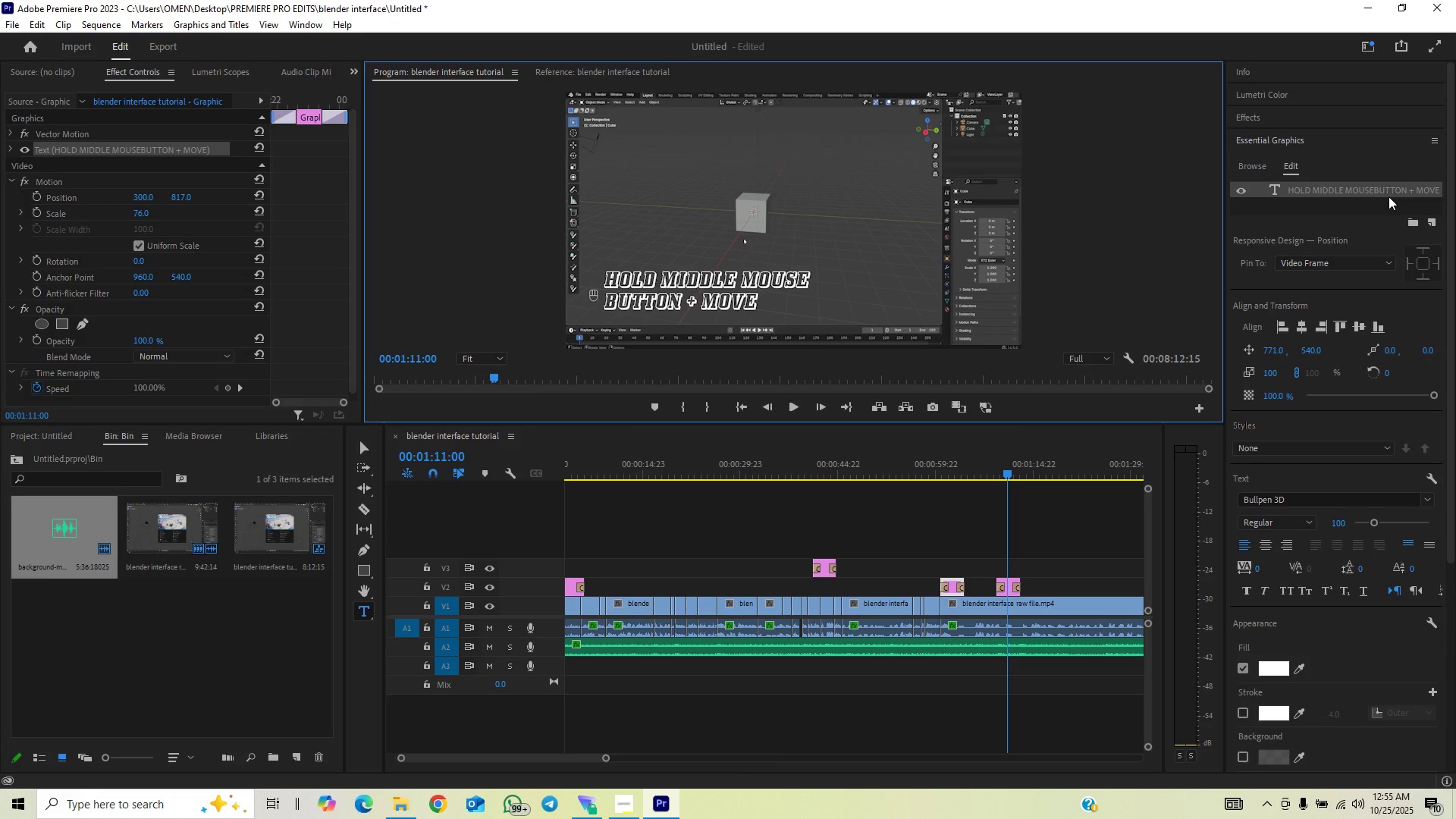 
double_click([1388, 197])
 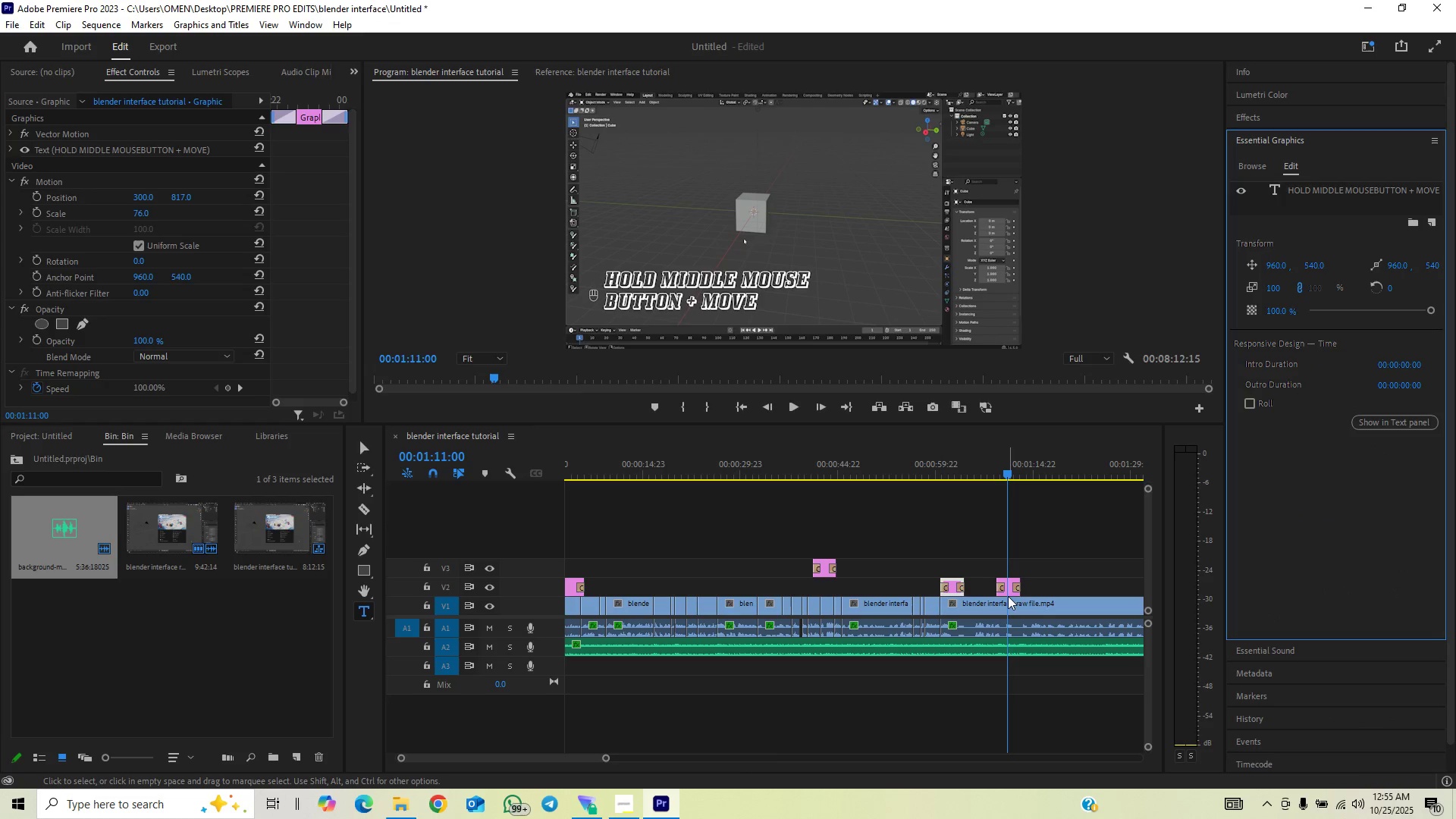 
left_click([1008, 585])
 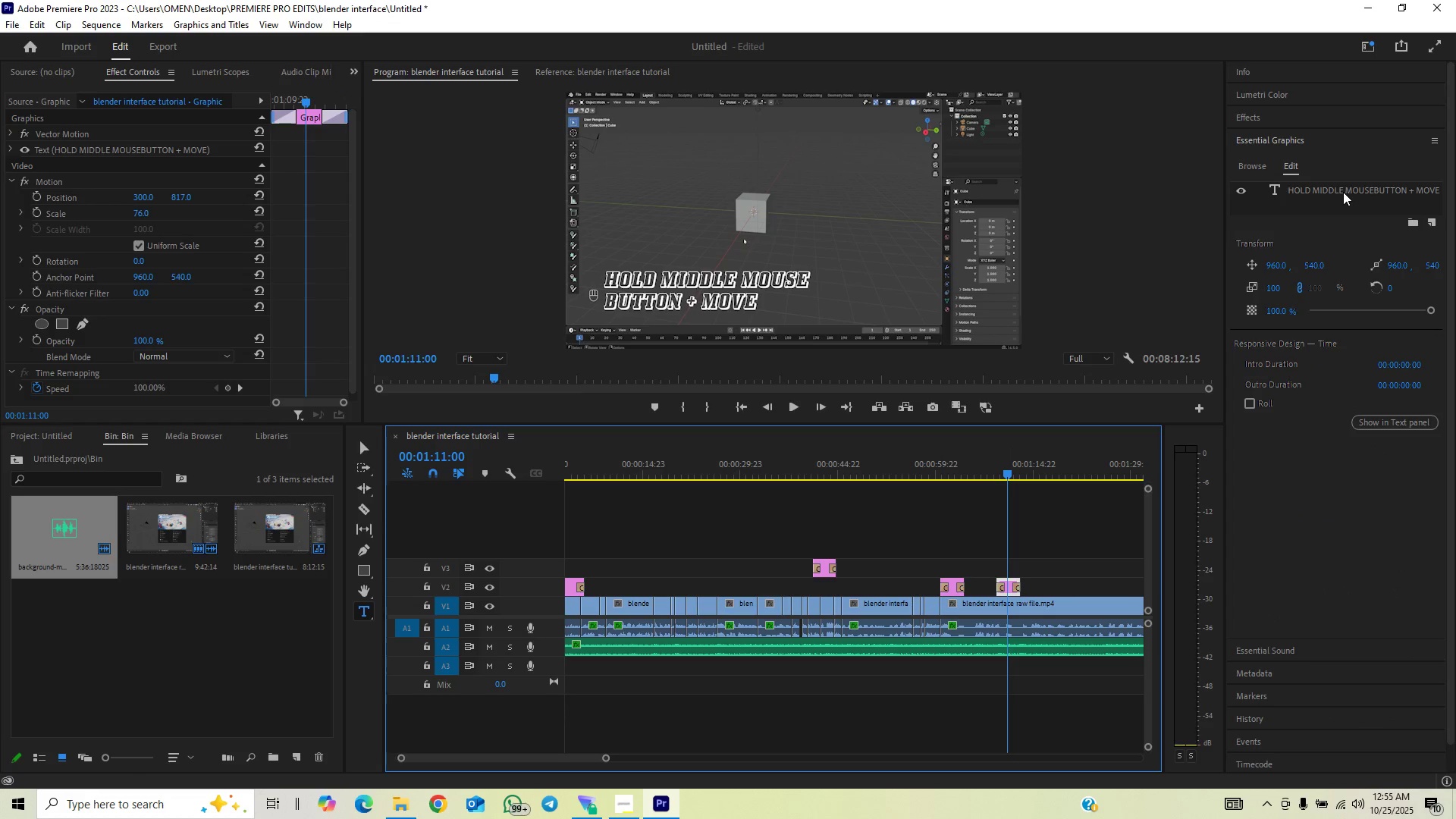 
double_click([1343, 193])
 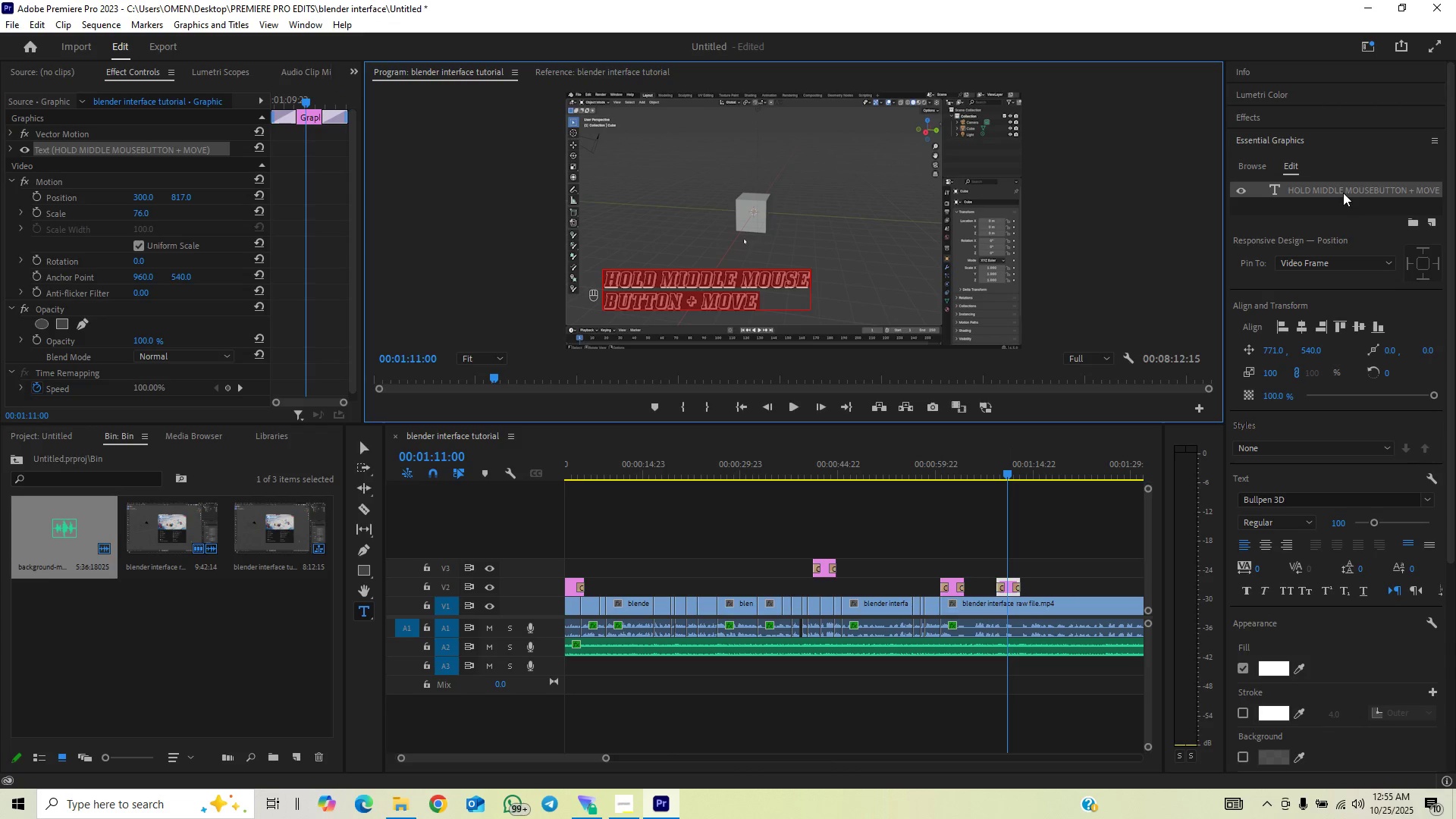 
type(MOUSE SCROLL WGEE)
key(Backspace)
key(Backspace)
key(Backspace)
type(HEEL)
 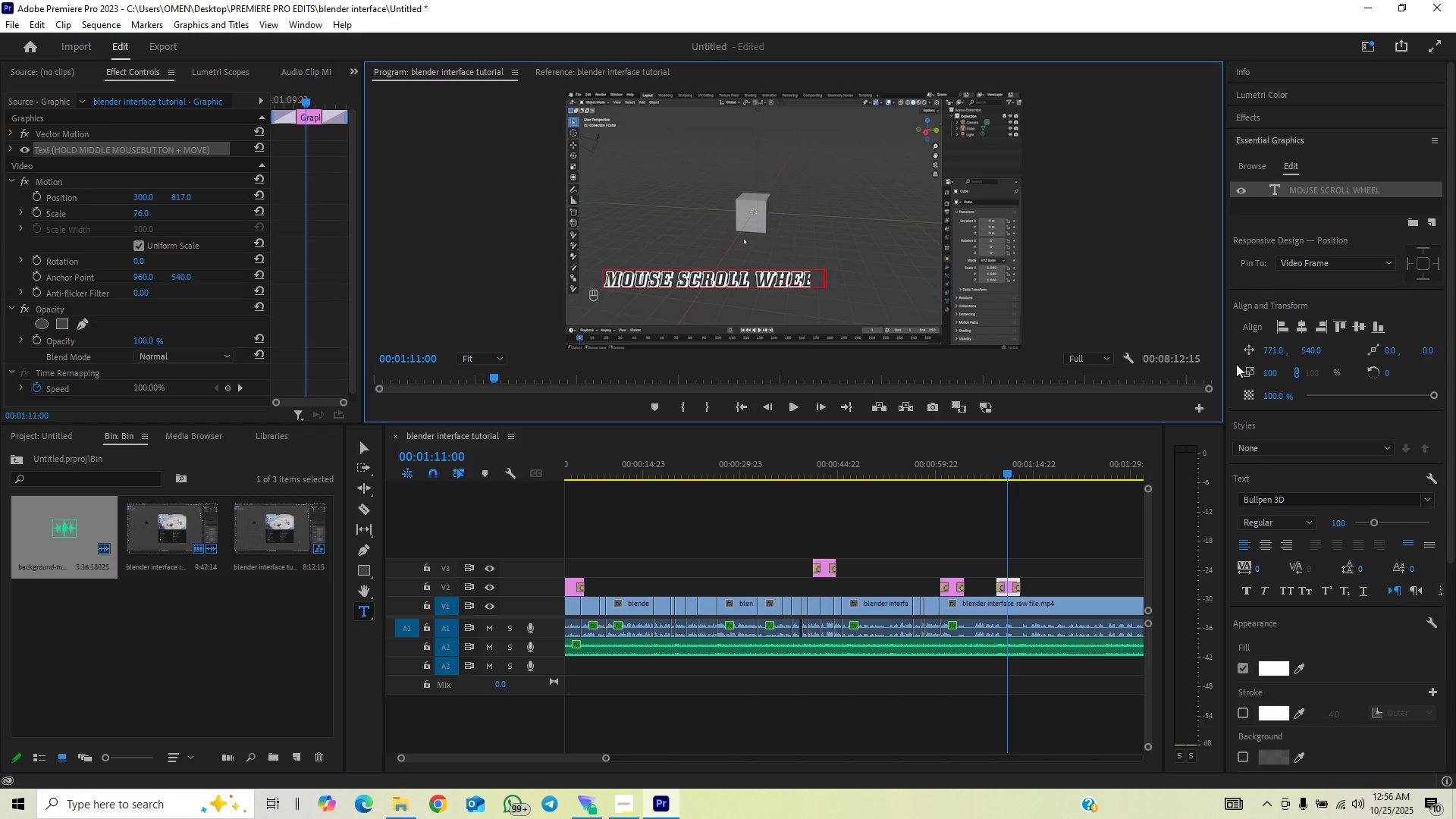 
left_click_drag(start_coordinate=[1275, 351], to_coordinate=[1191, 378])
 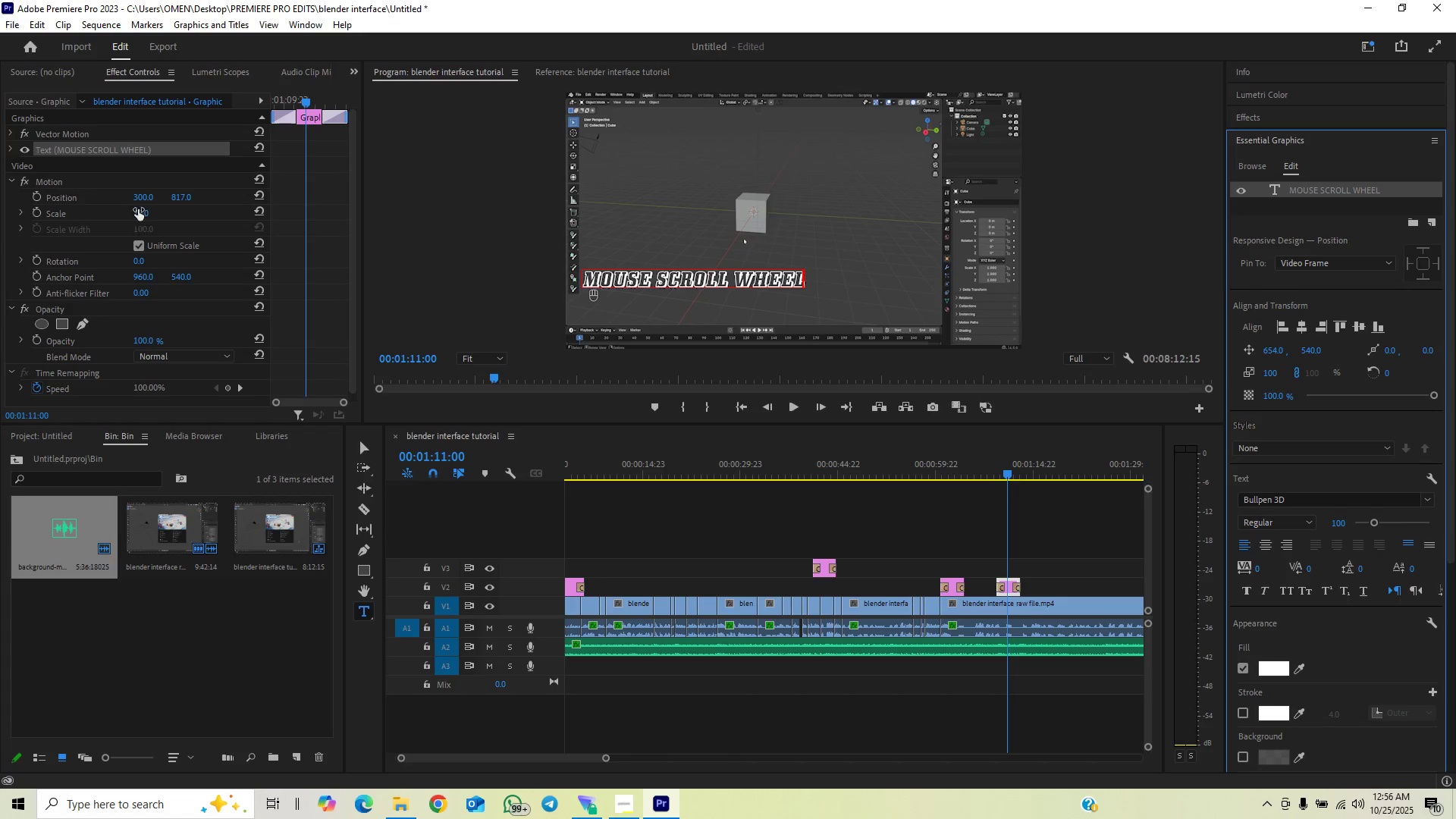 
left_click_drag(start_coordinate=[139, 200], to_coordinate=[221, 193])
 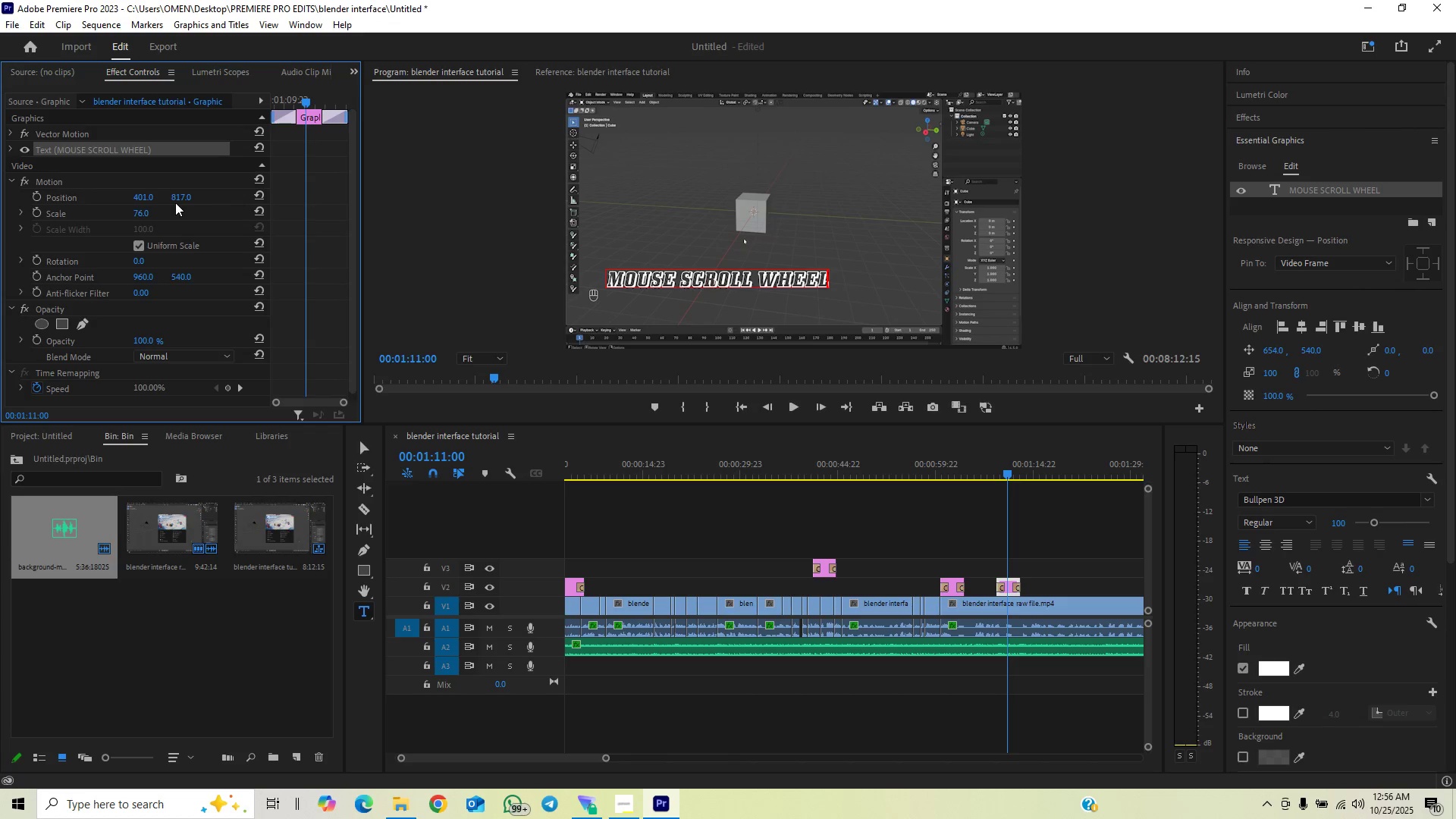 
left_click_drag(start_coordinate=[181, 194], to_coordinate=[229, 191])
 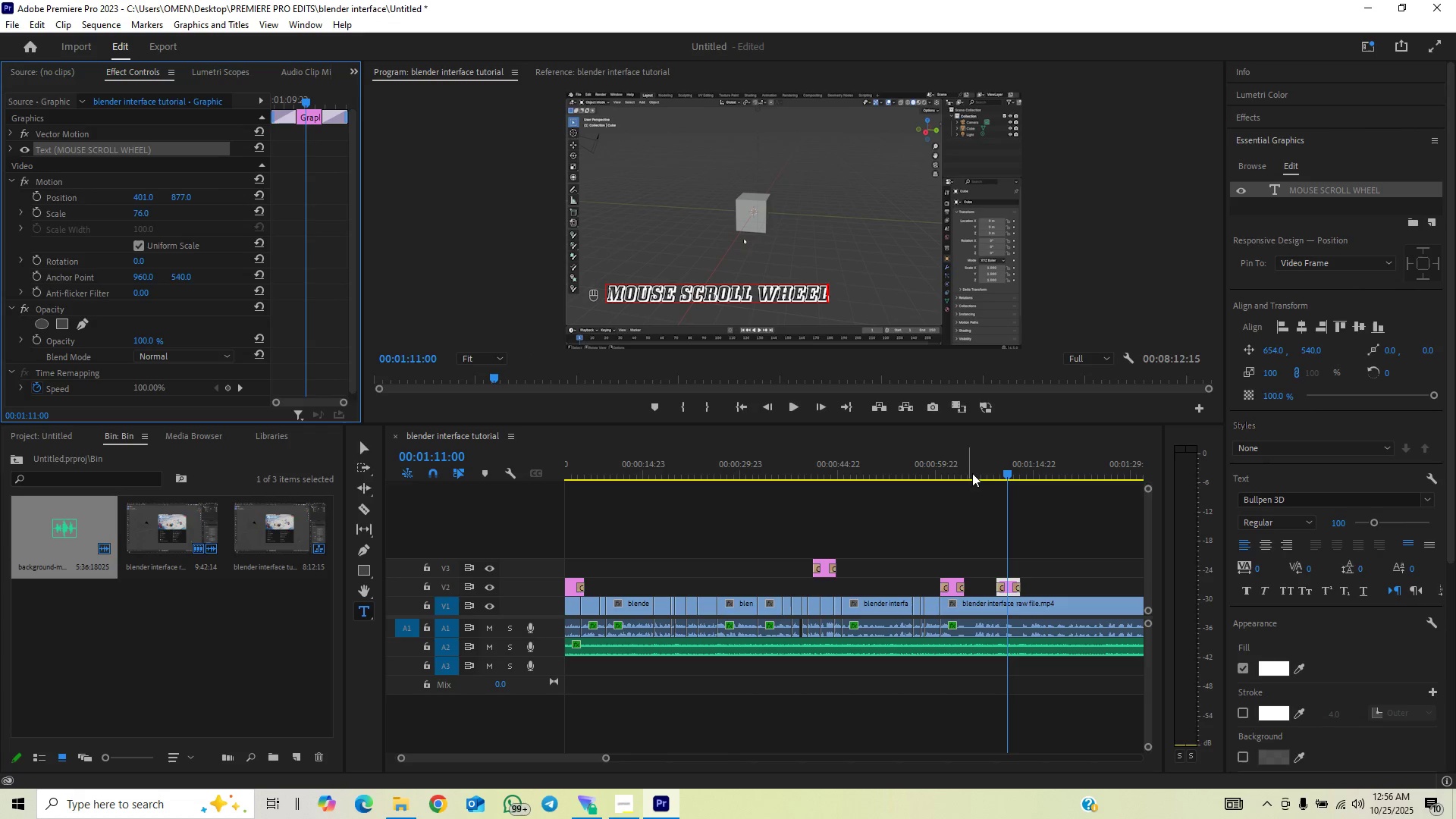 
left_click([984, 471])
 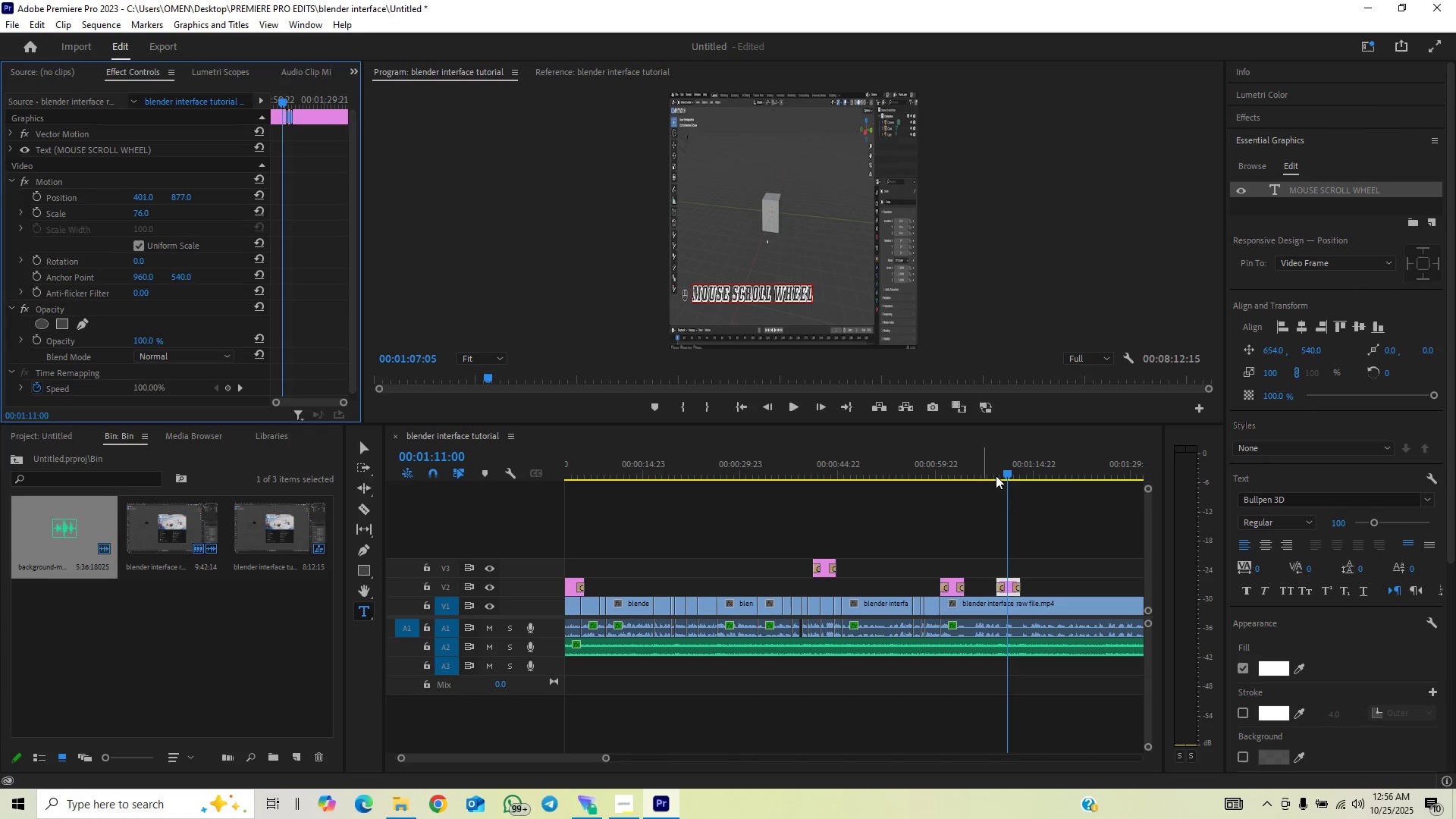 
key(Space)
 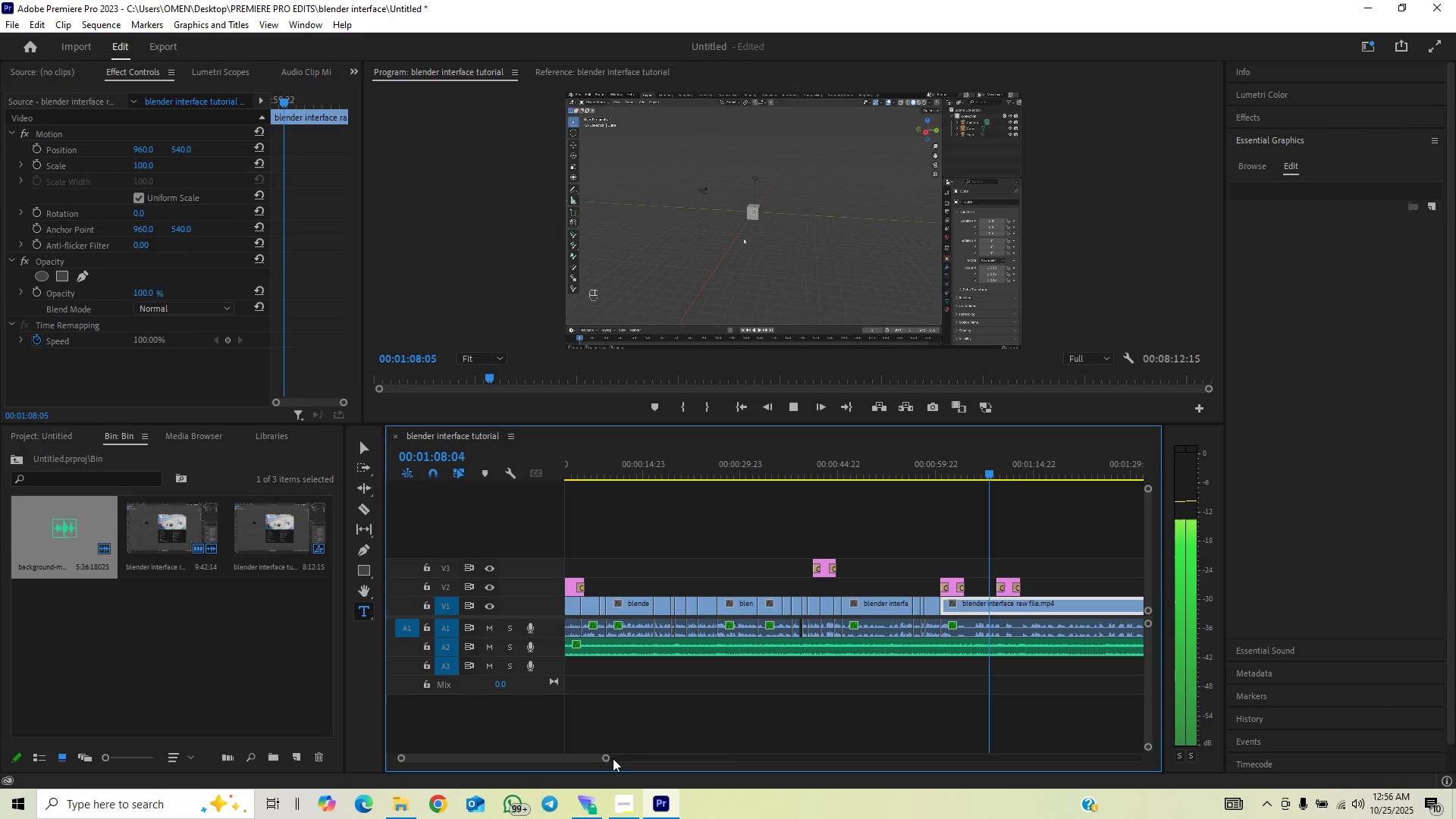 
left_click_drag(start_coordinate=[607, 760], to_coordinate=[619, 760])
 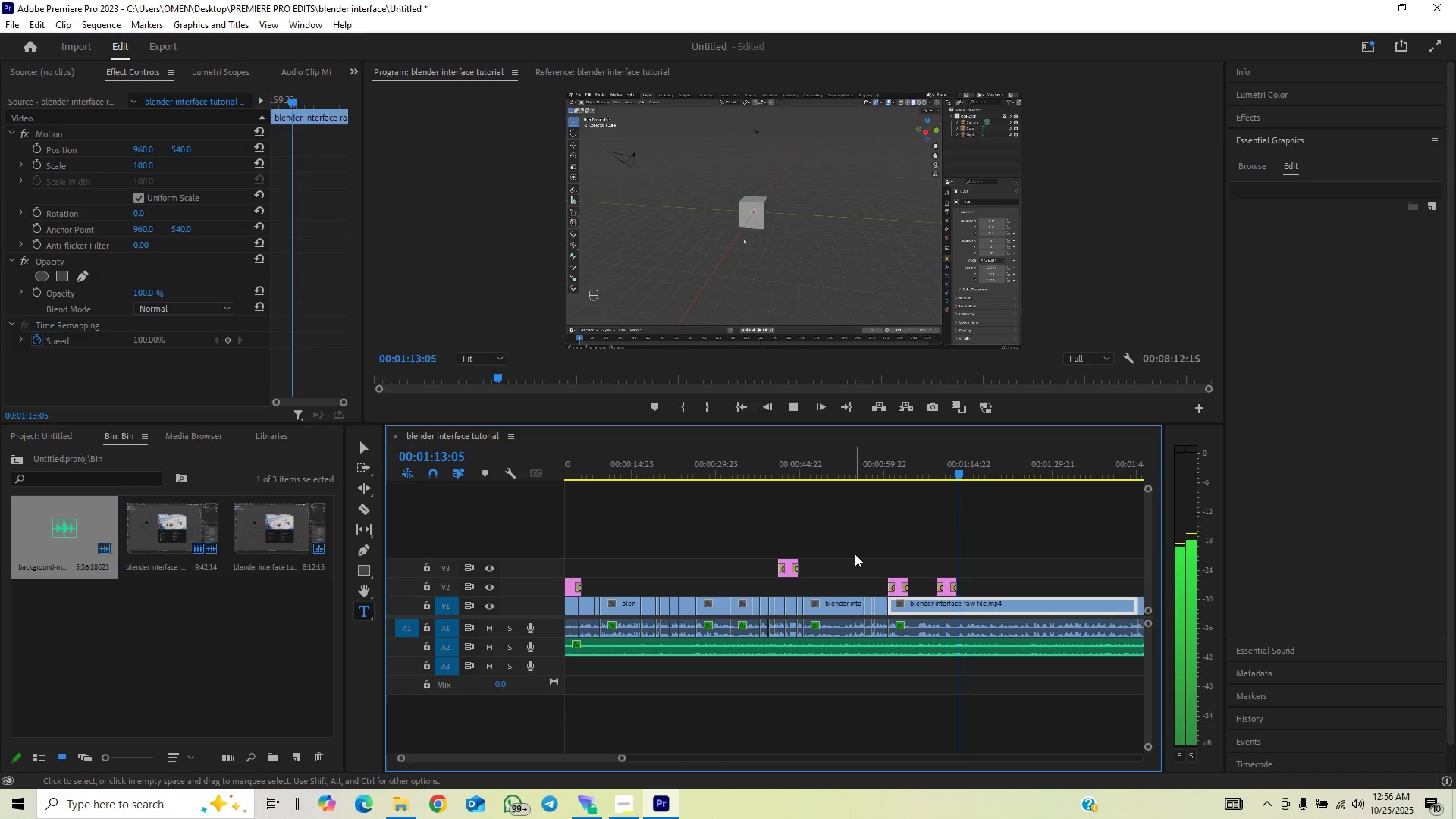 
wait(5.46)
 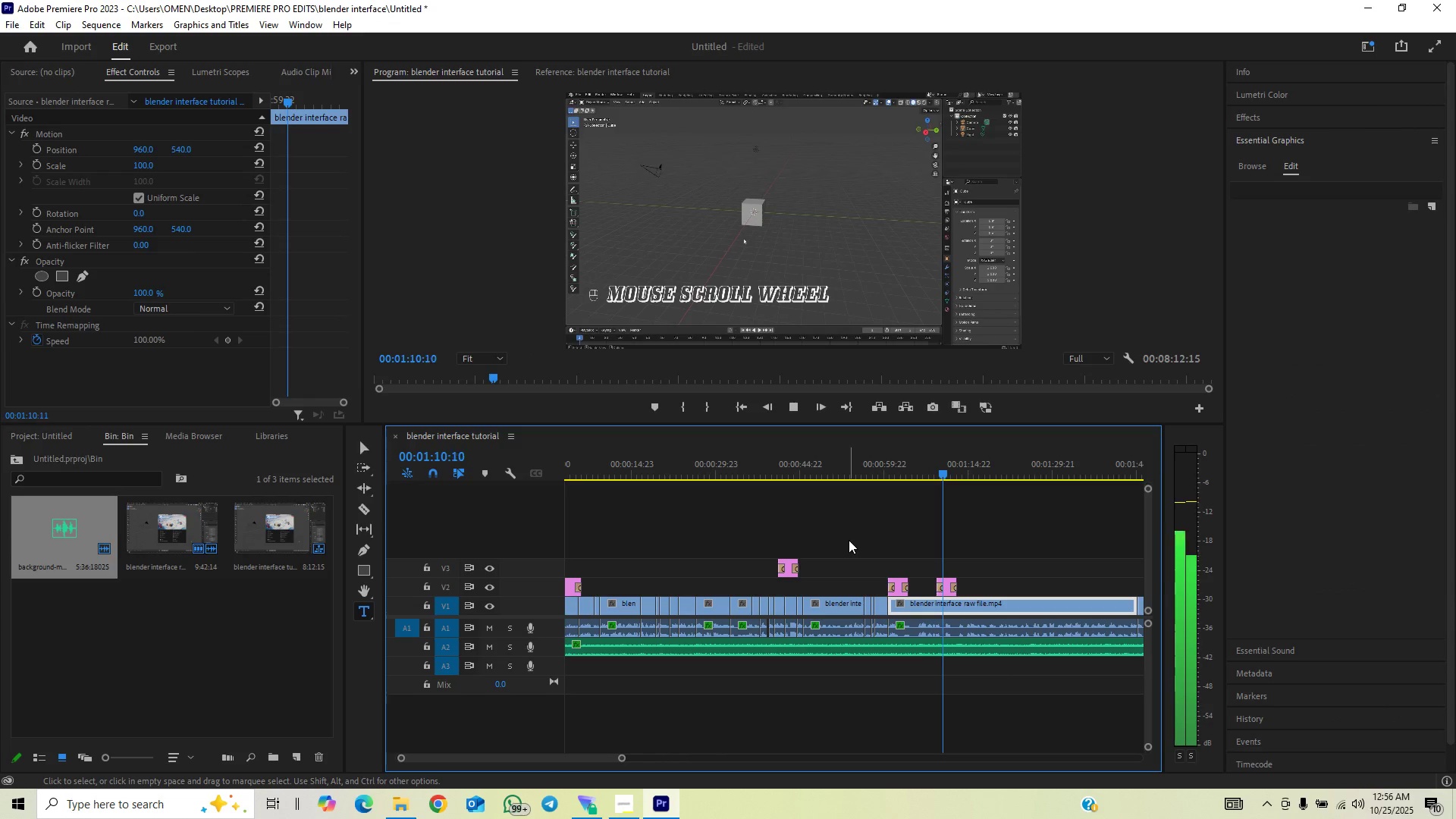 
left_click_drag(start_coordinate=[624, 759], to_coordinate=[630, 760])
 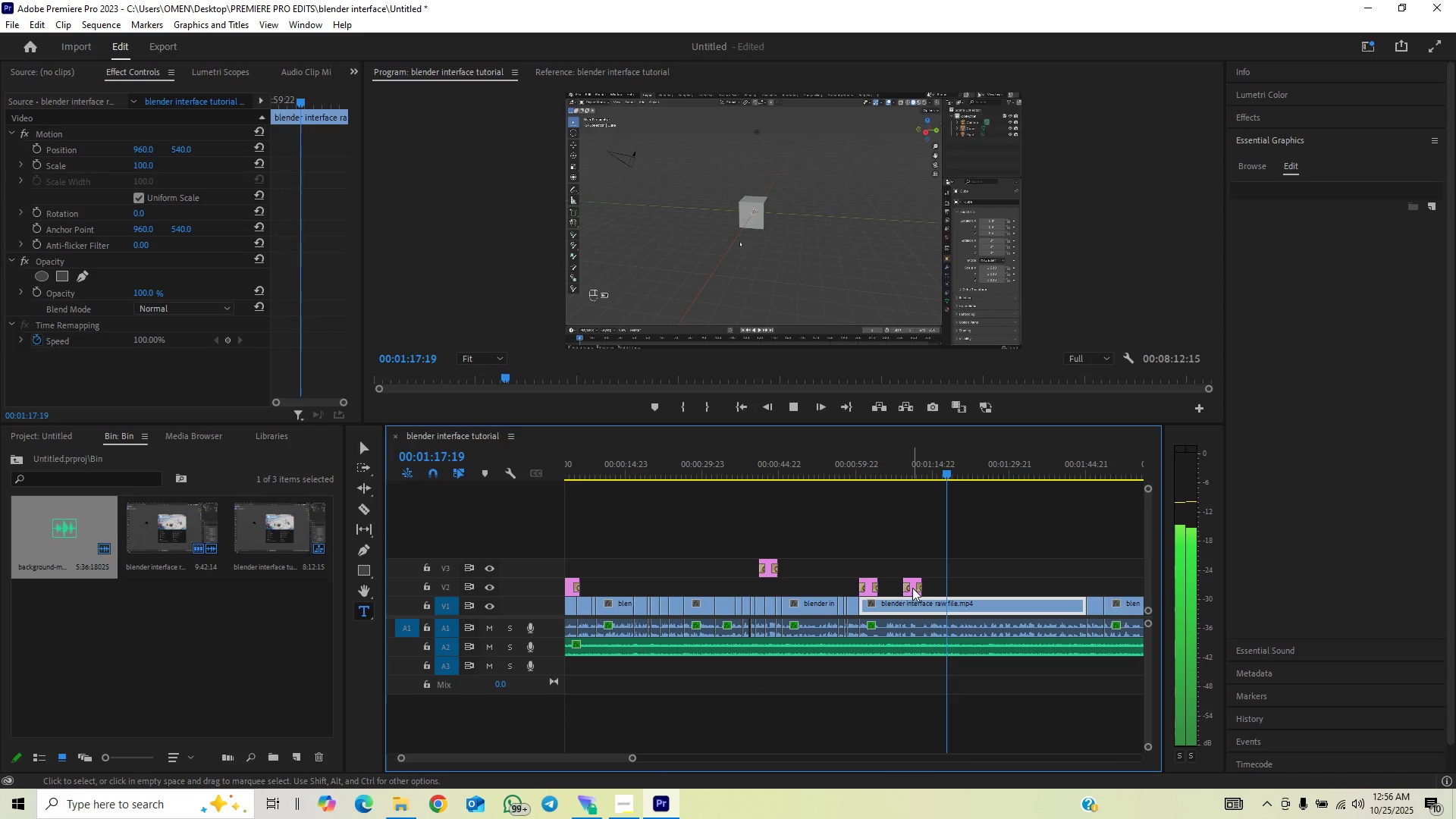 
left_click([912, 588])
 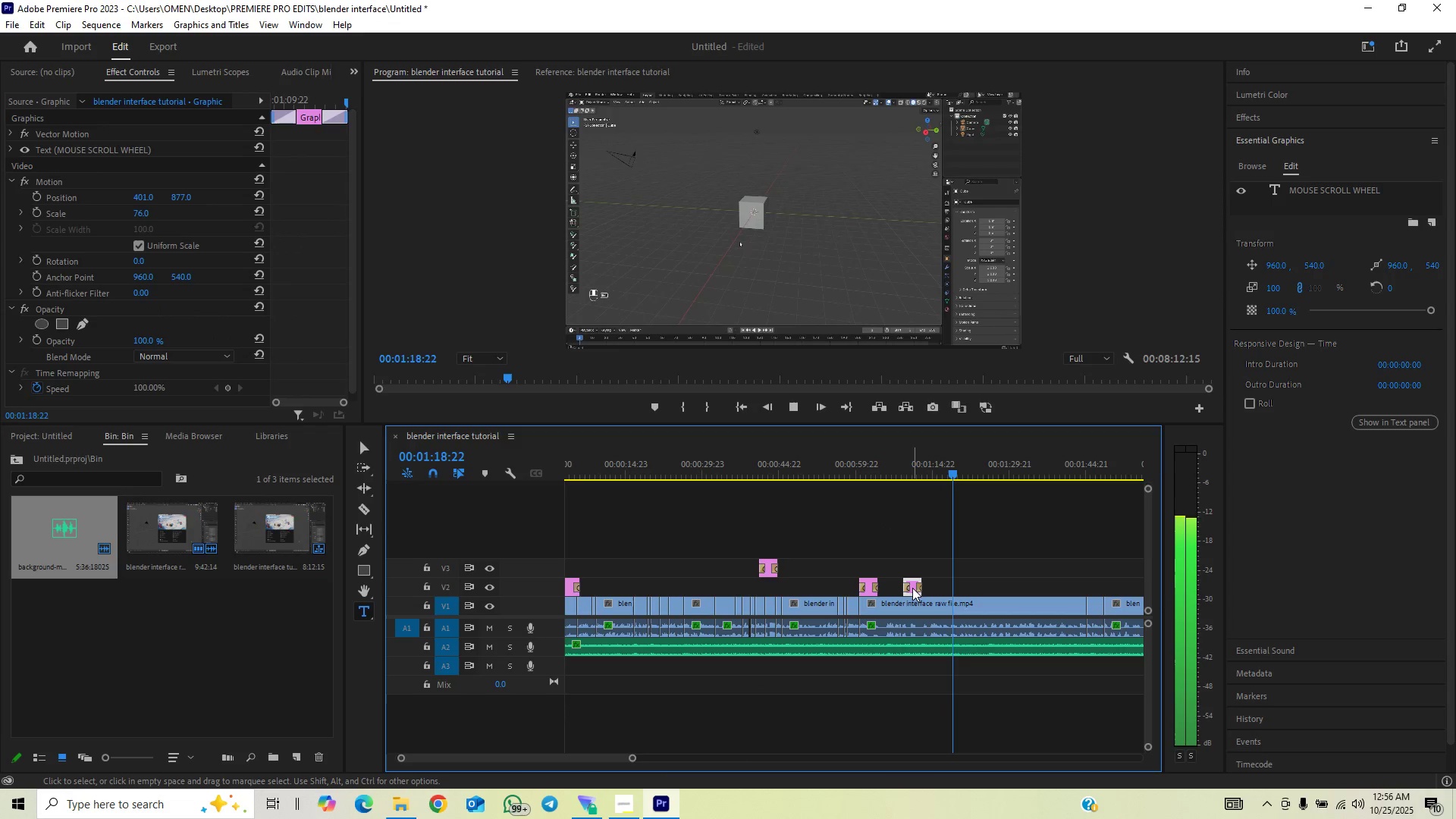 
hold_key(key=AltLeft, duration=1.29)
 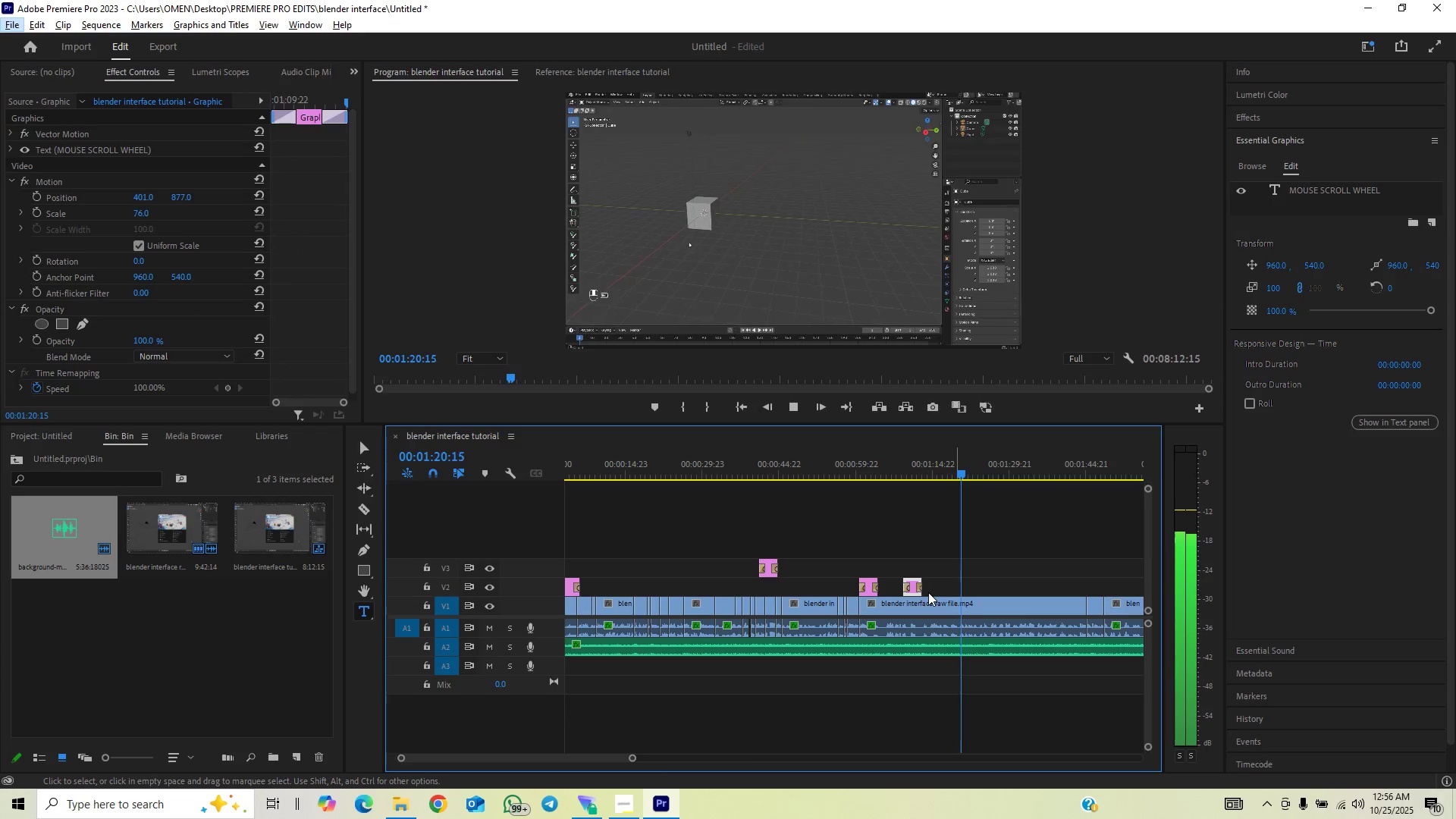 
hold_key(key=AltLeft, duration=1.5)
left_click_drag(start_coordinate=[913, 590], to_coordinate=[962, 590])
 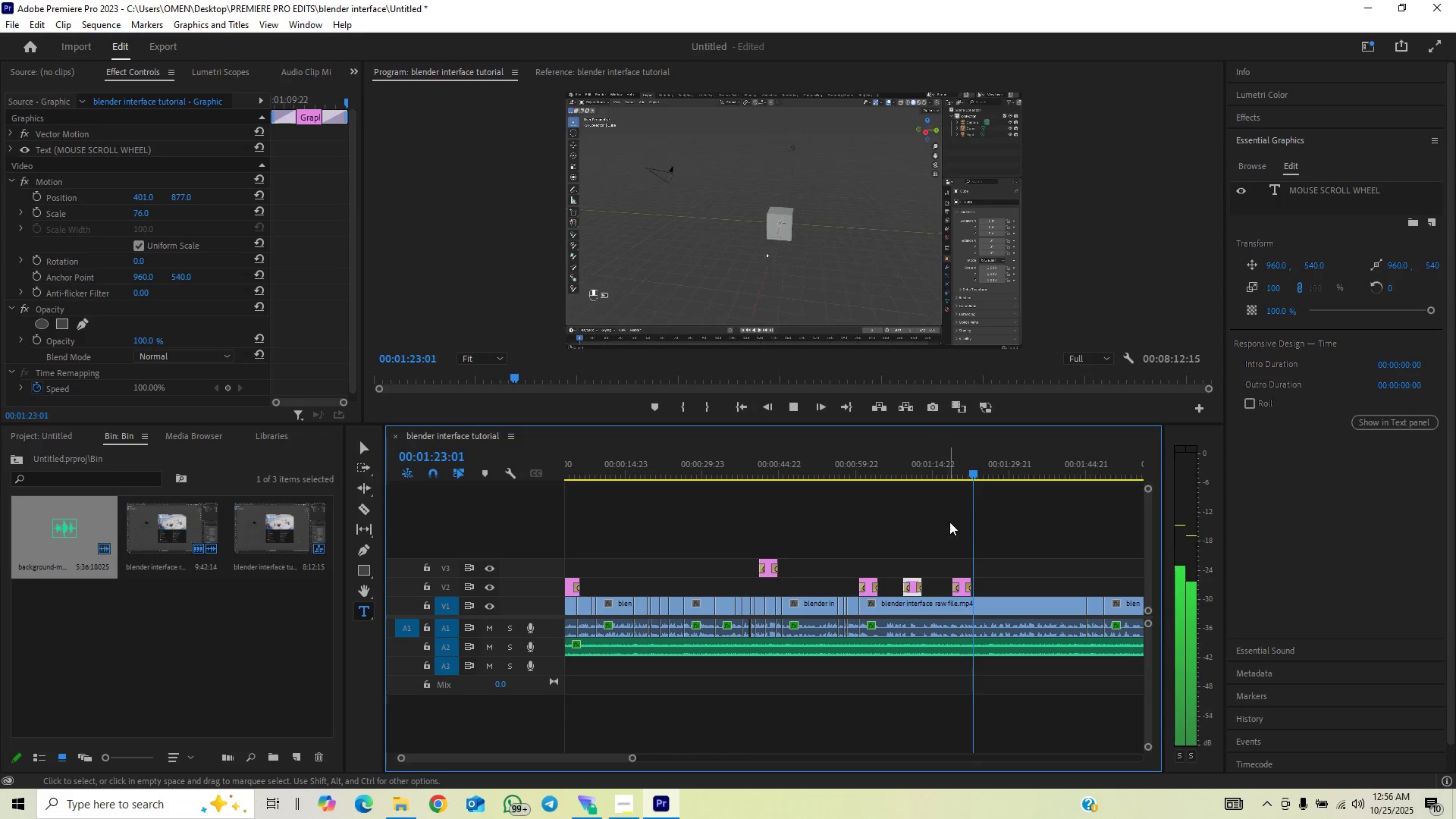 
hold_key(key=AltLeft, duration=0.36)
 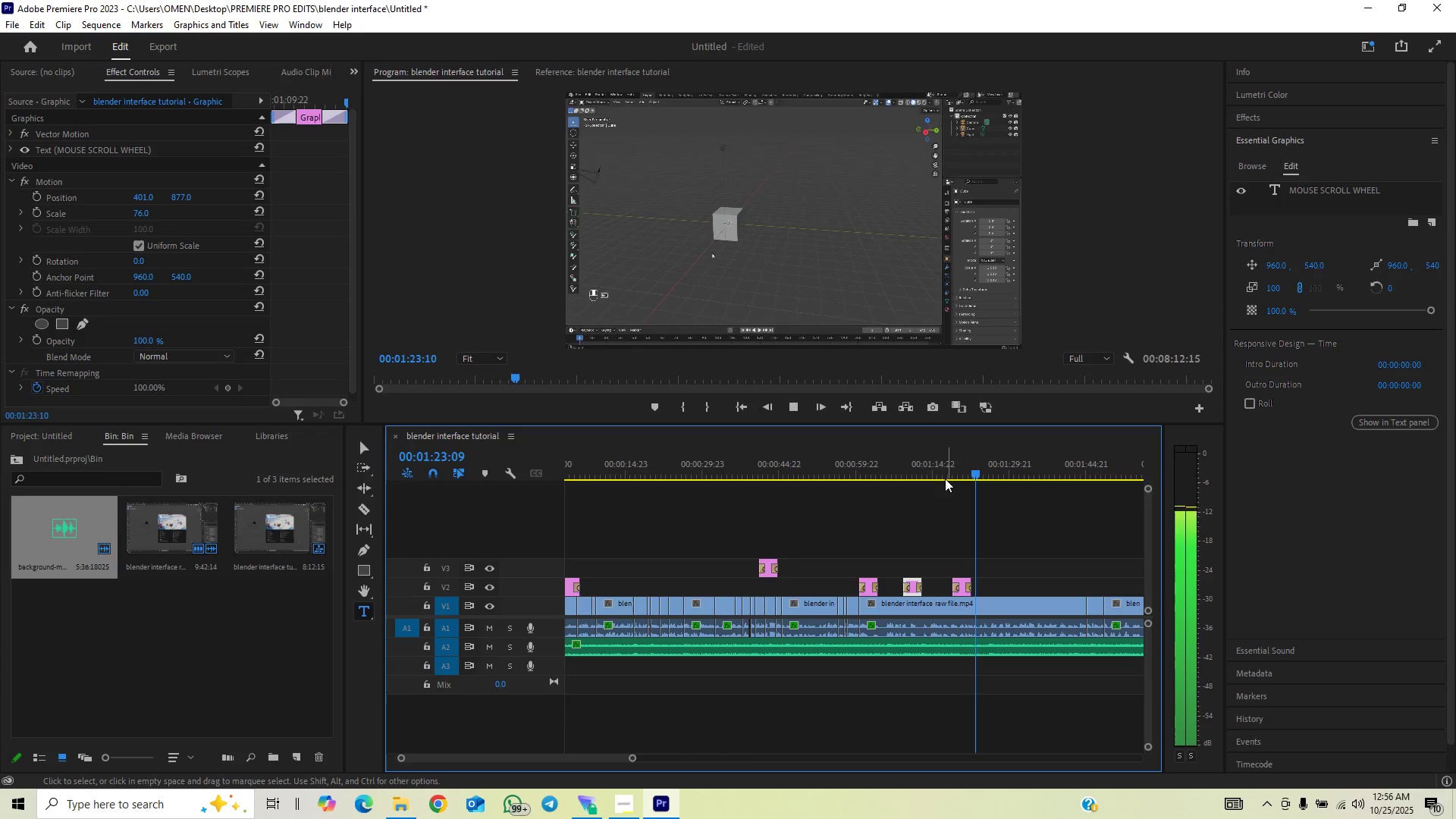 
left_click([943, 470])
 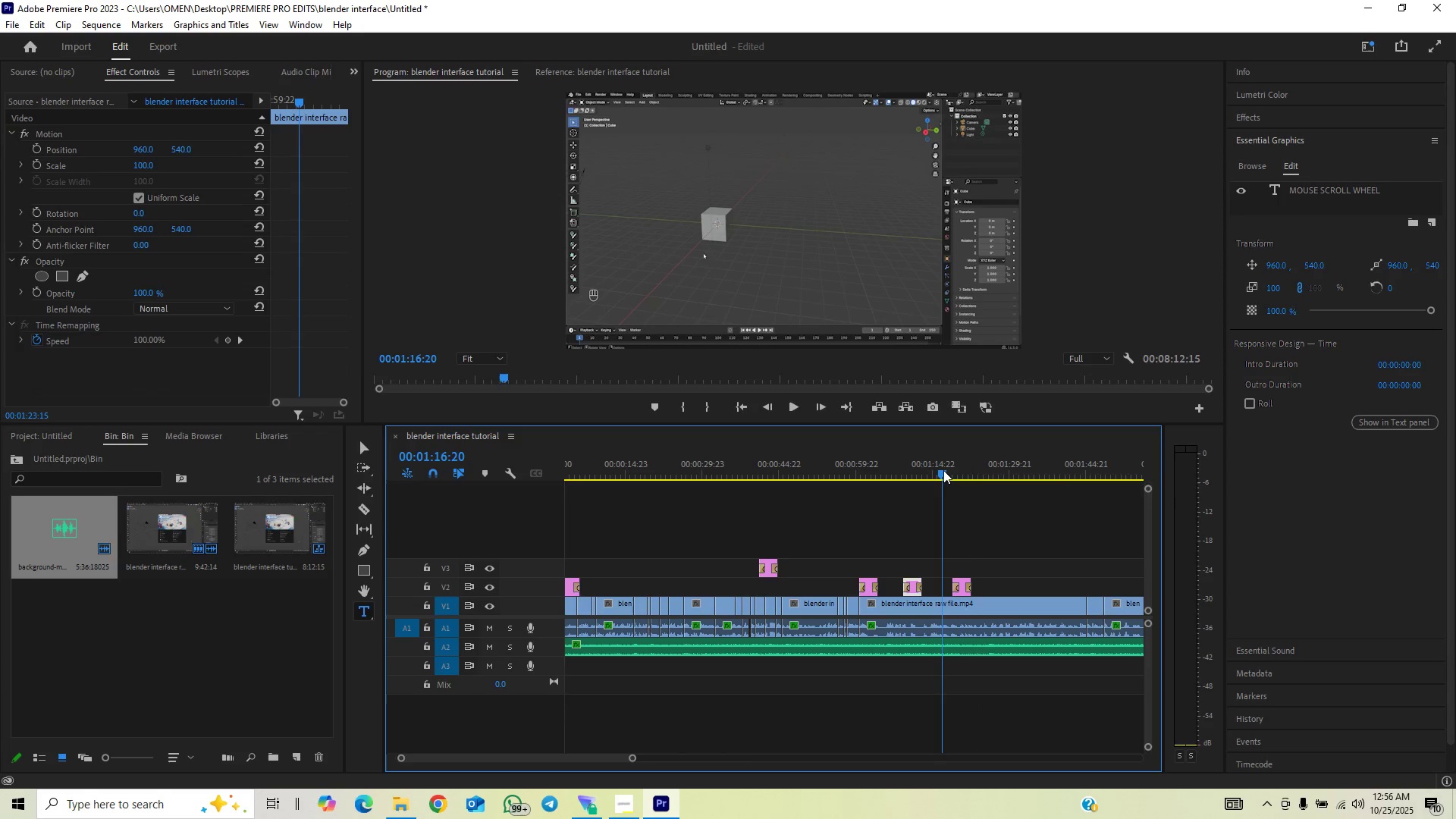 
key(Space)
 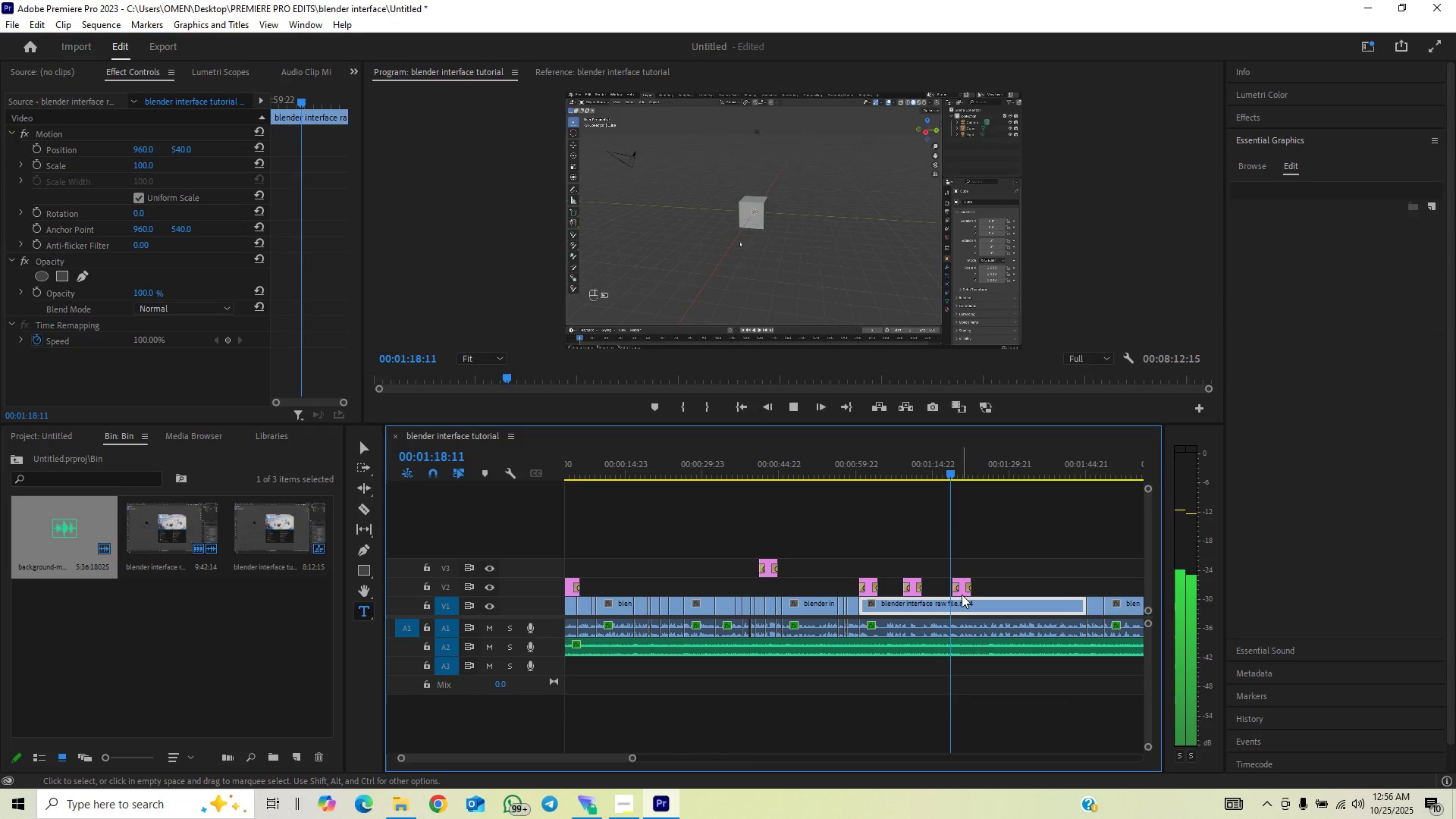 
left_click_drag(start_coordinate=[962, 592], to_coordinate=[956, 595])
 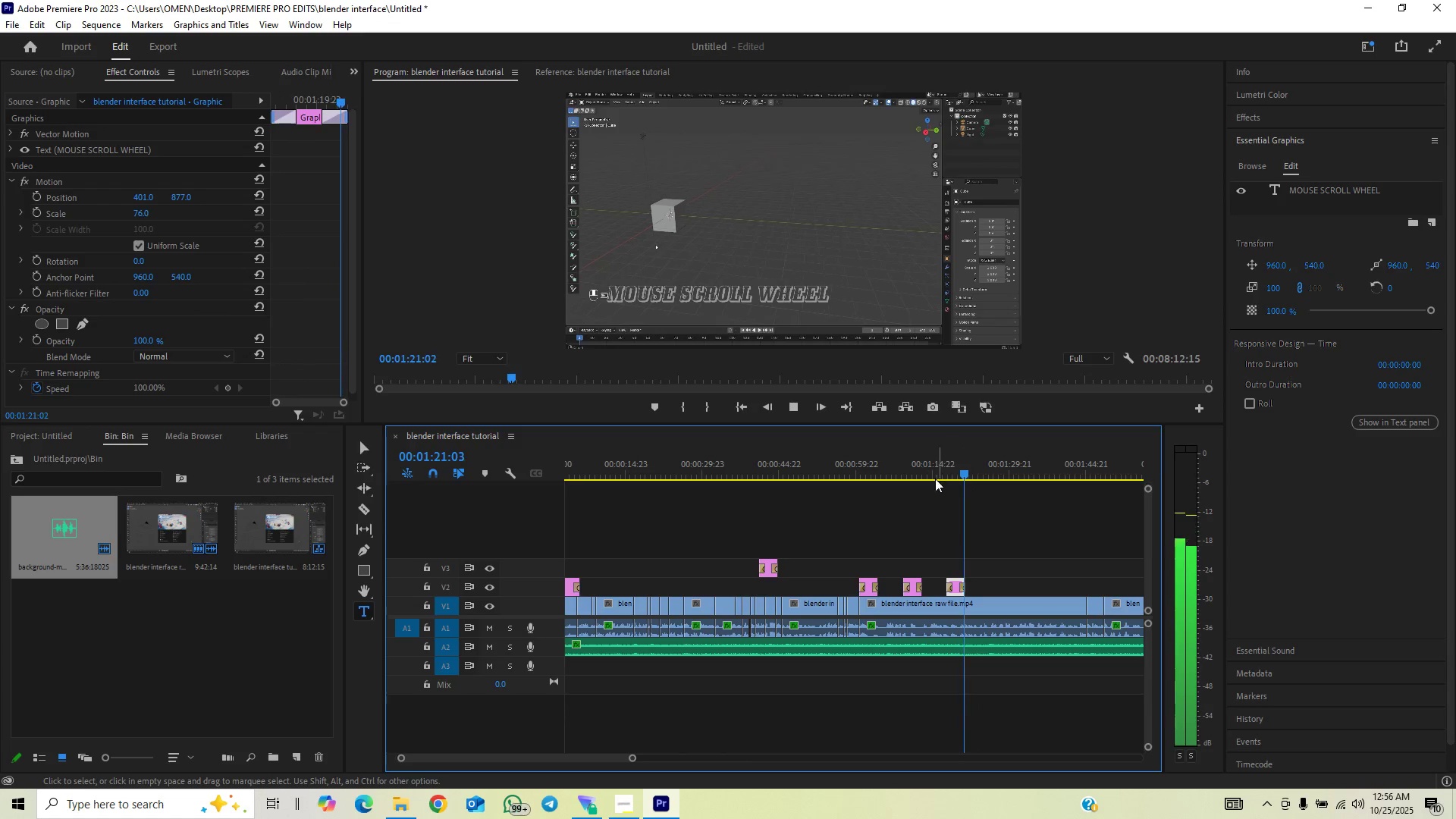 
left_click([935, 472])
 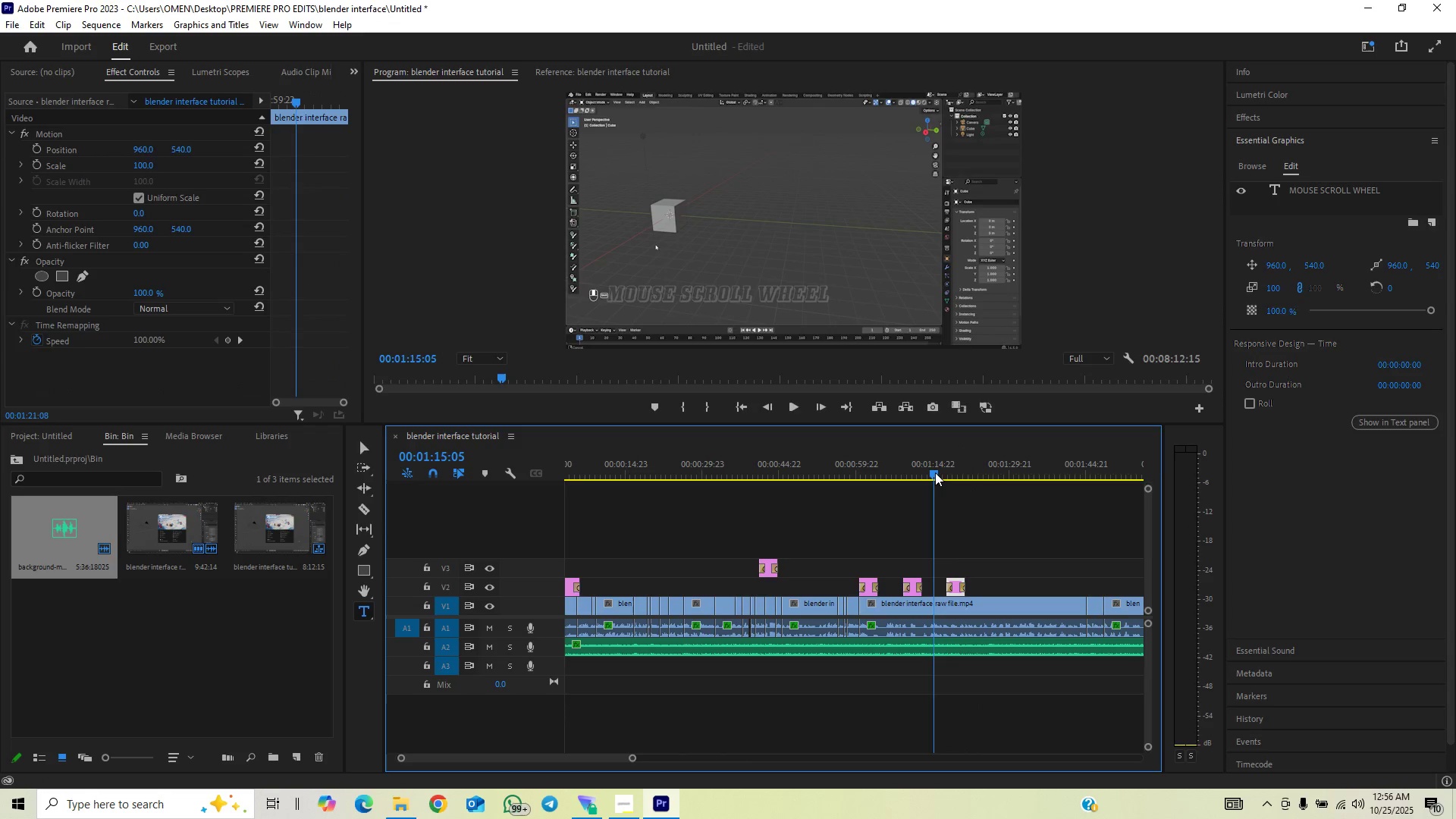 
key(Space)
 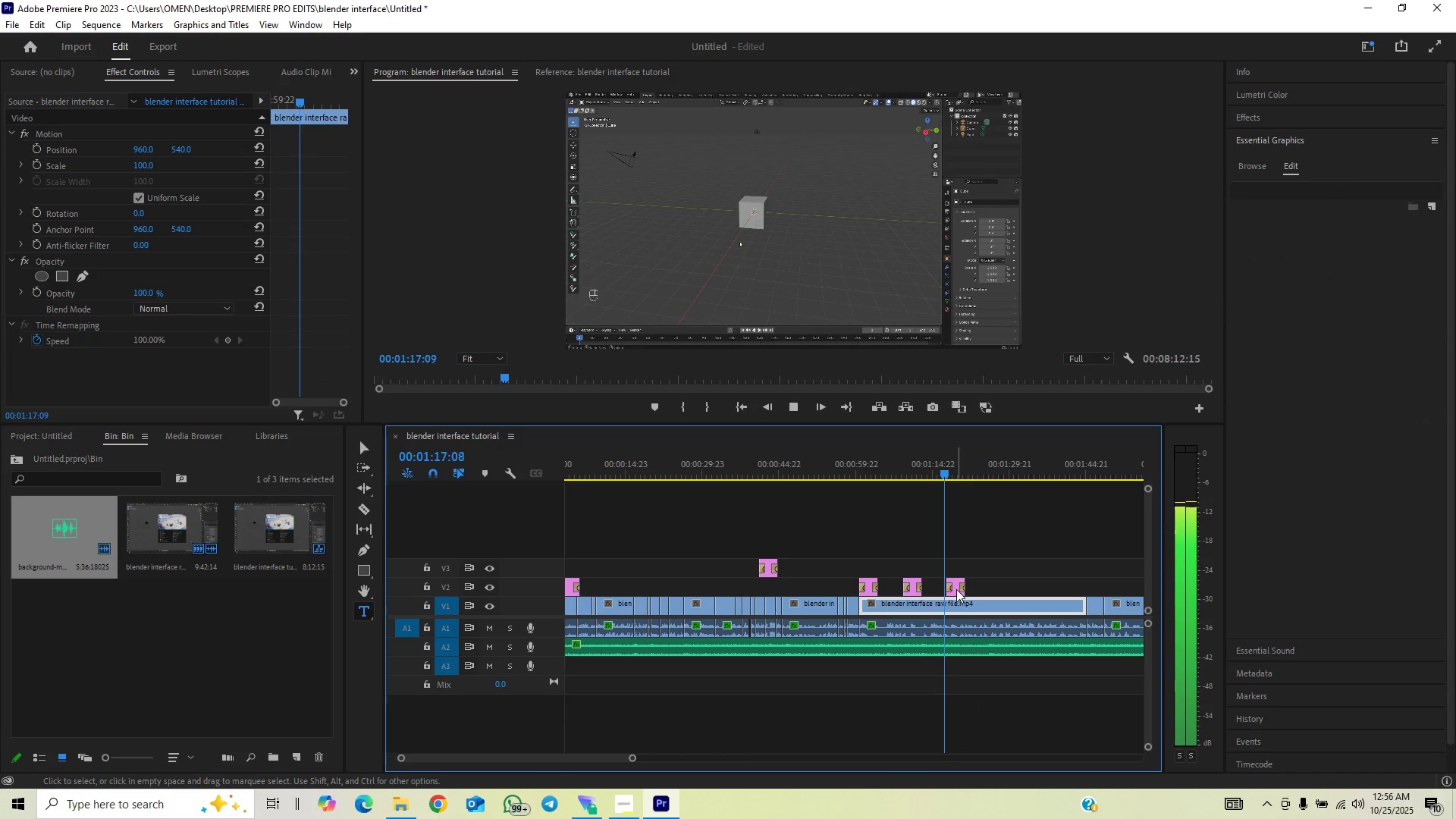 
left_click([952, 590])
 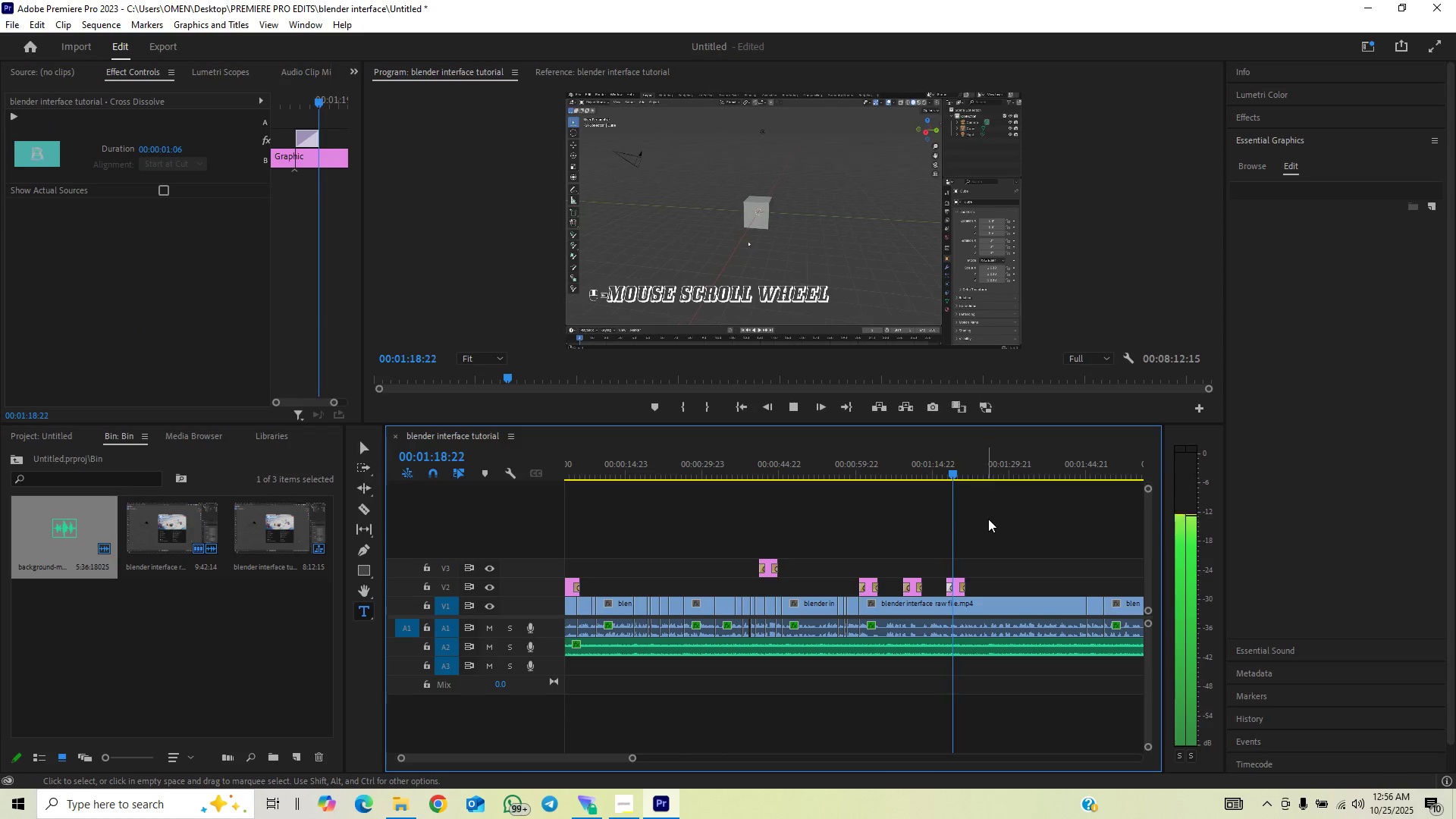 
key(Space)
 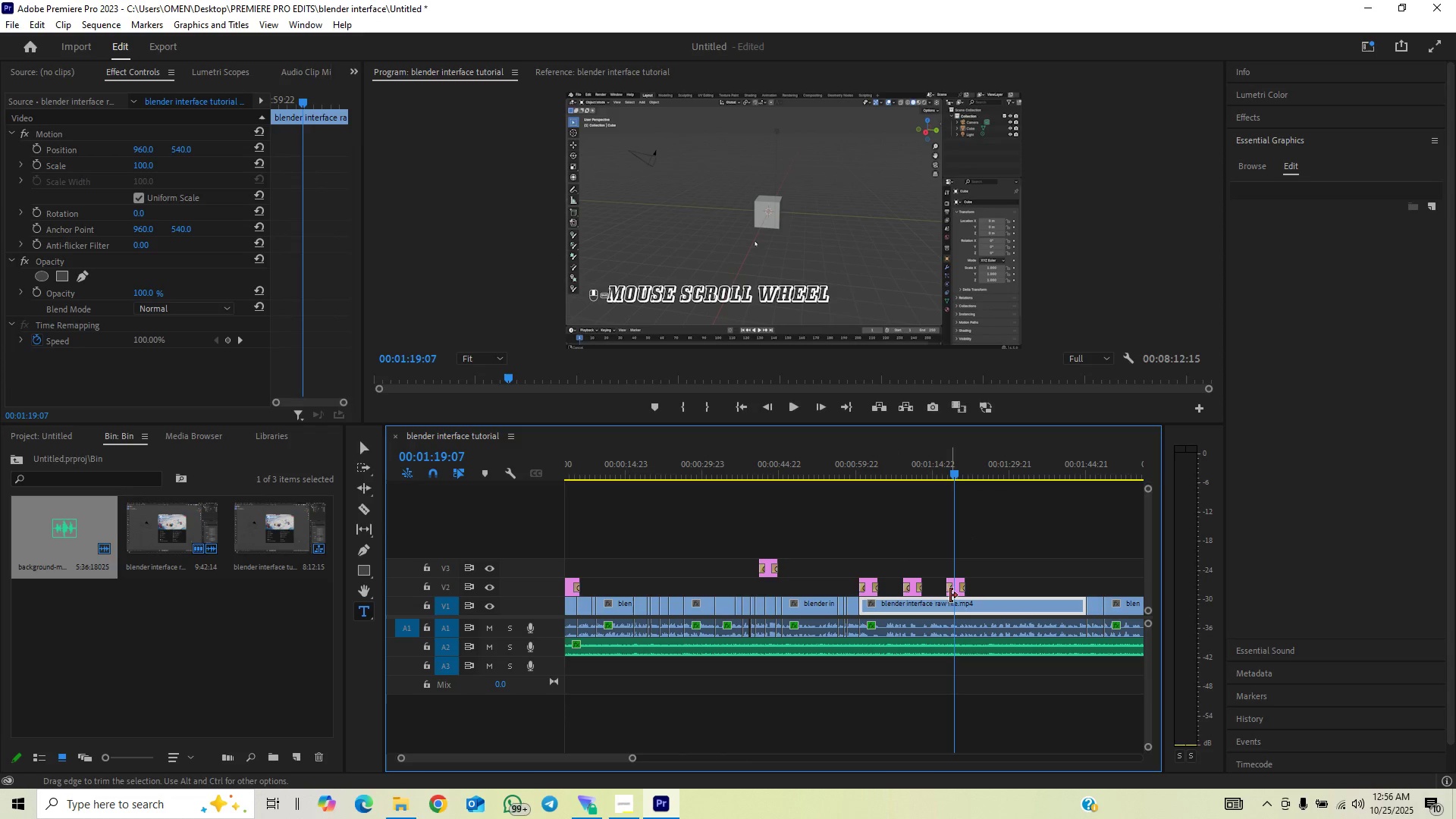 
left_click([957, 590])
 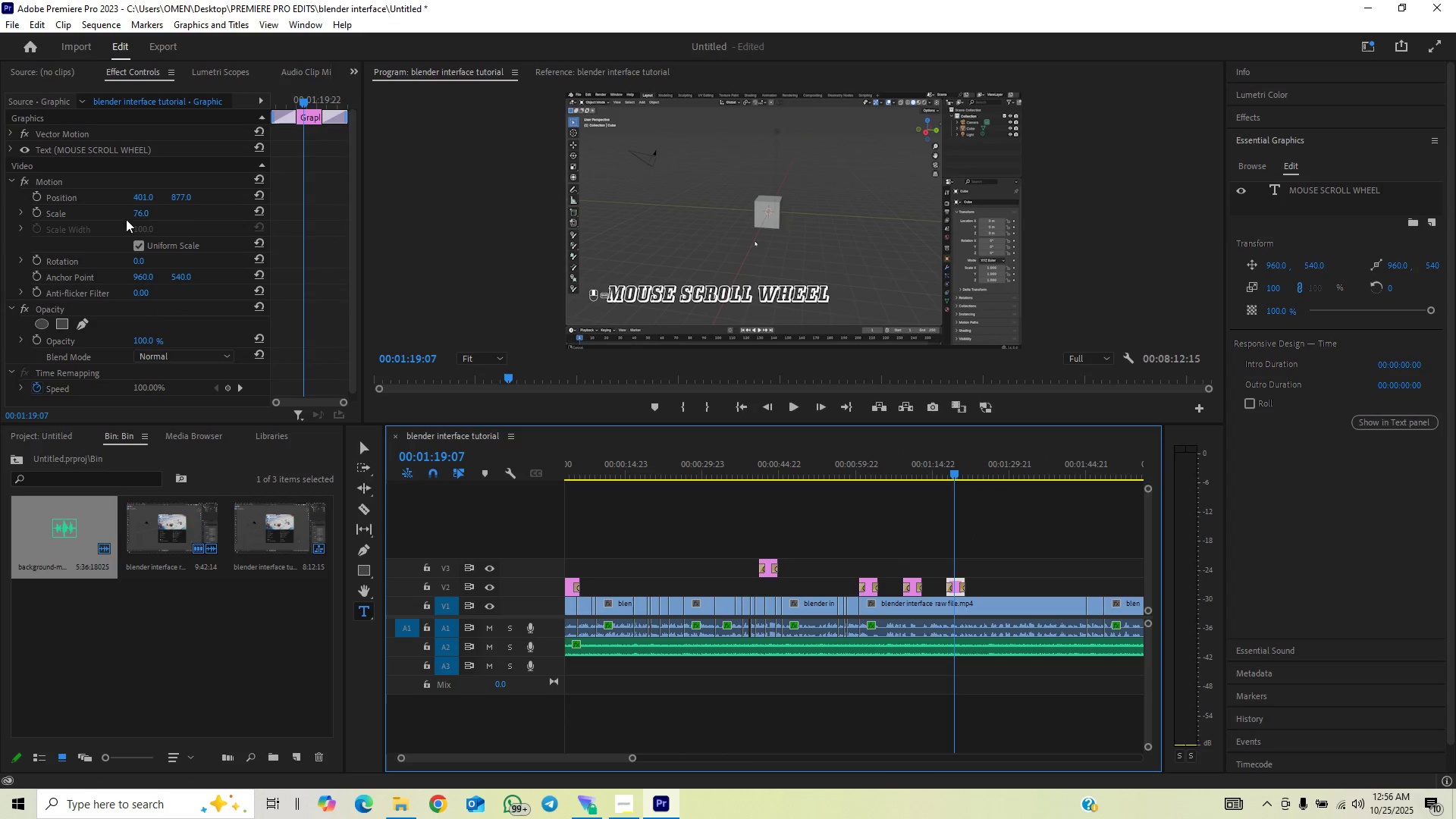 
left_click_drag(start_coordinate=[133, 195], to_coordinate=[162, 195])
 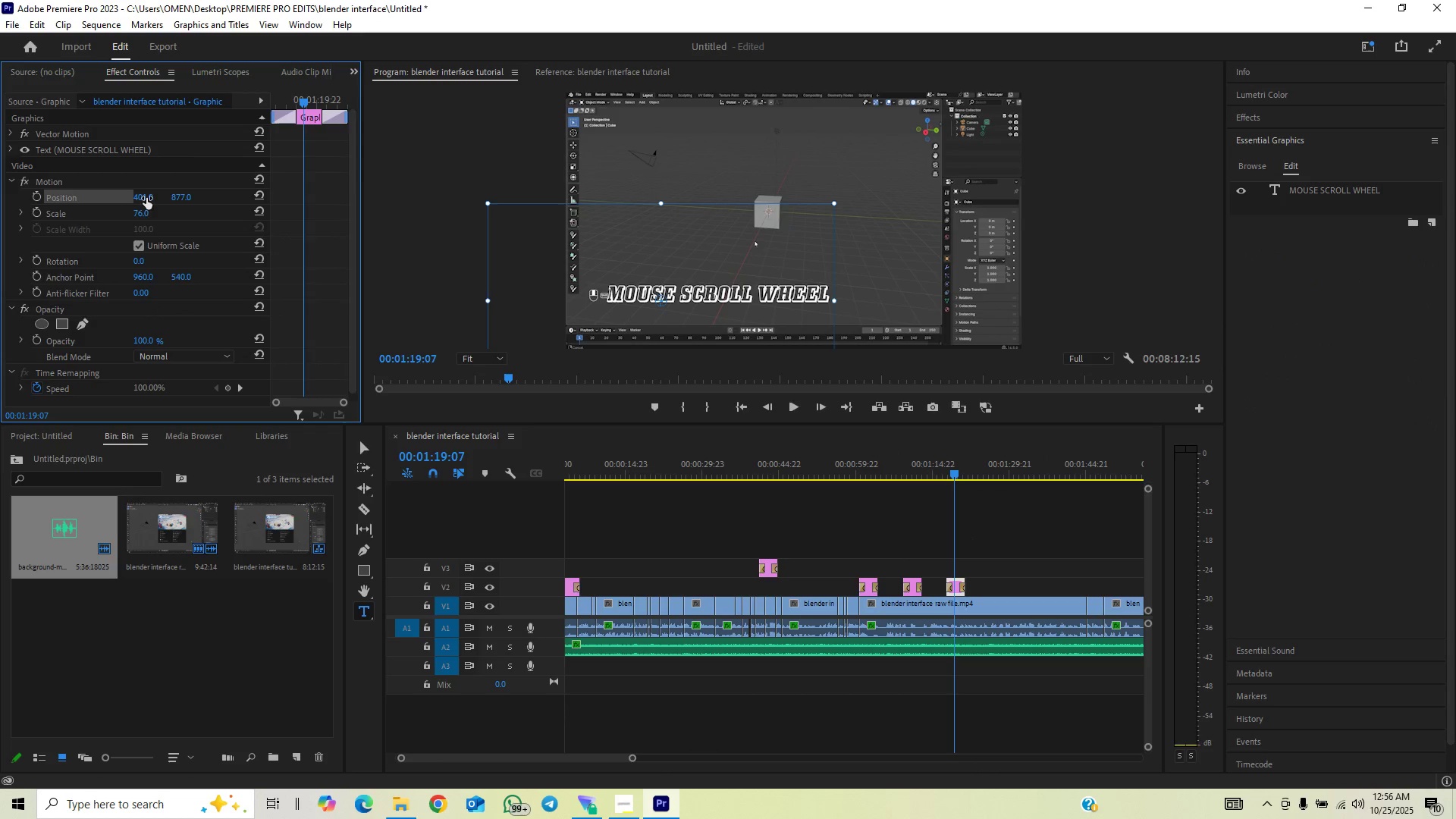 
left_click_drag(start_coordinate=[143, 197], to_coordinate=[229, 220])
 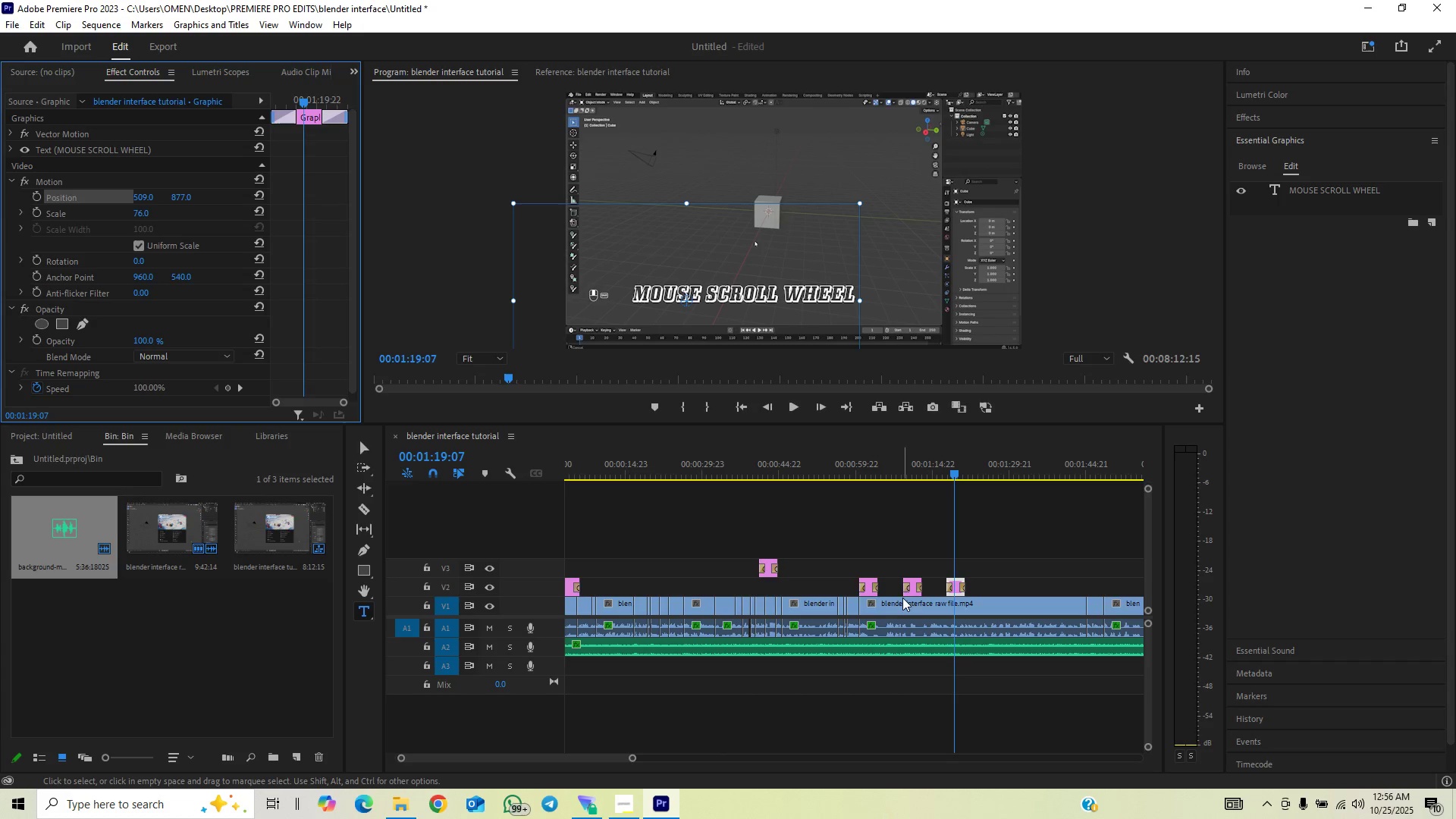 
left_click([914, 591])
 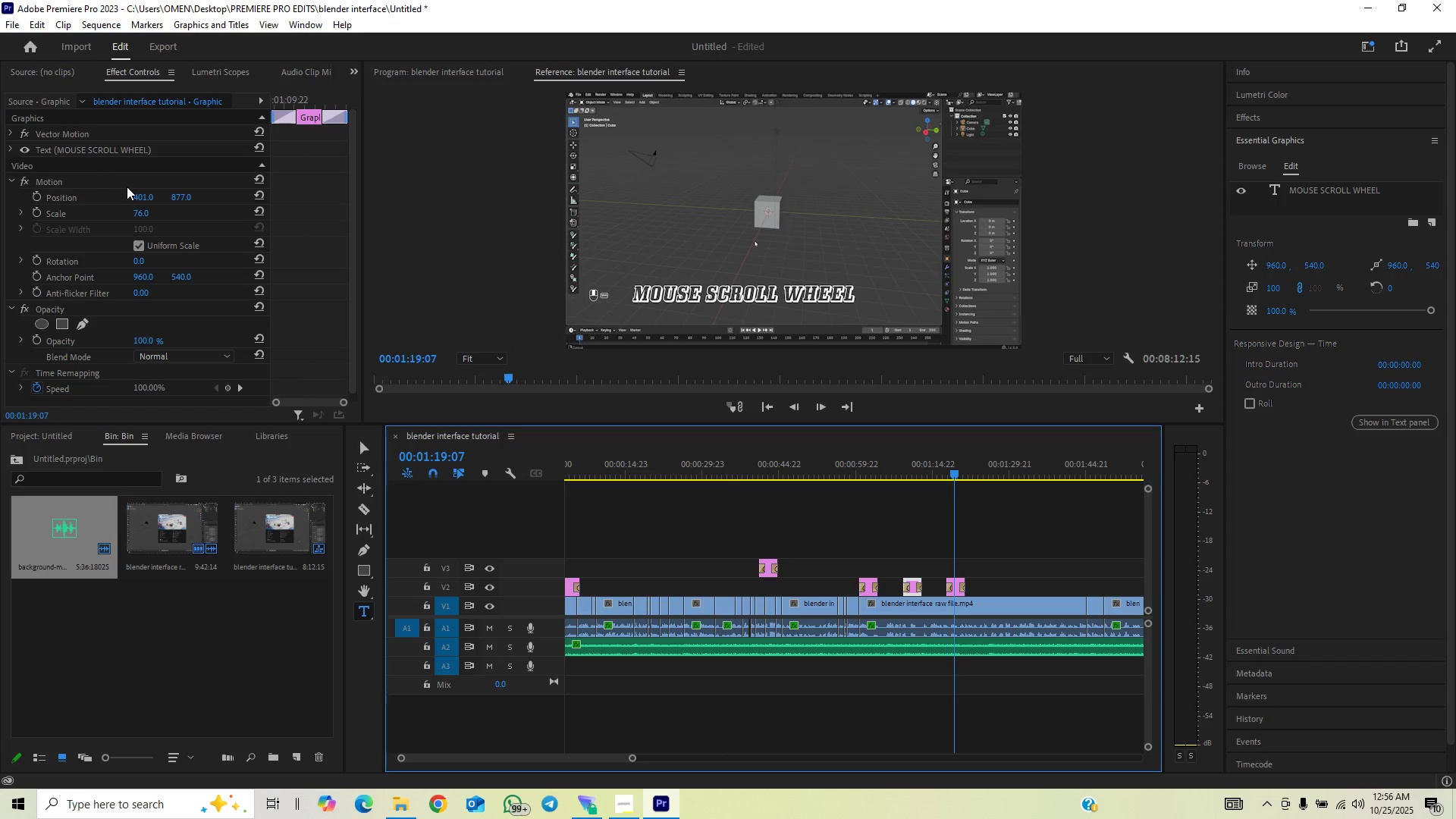 
left_click_drag(start_coordinate=[146, 199], to_coordinate=[225, 187])
 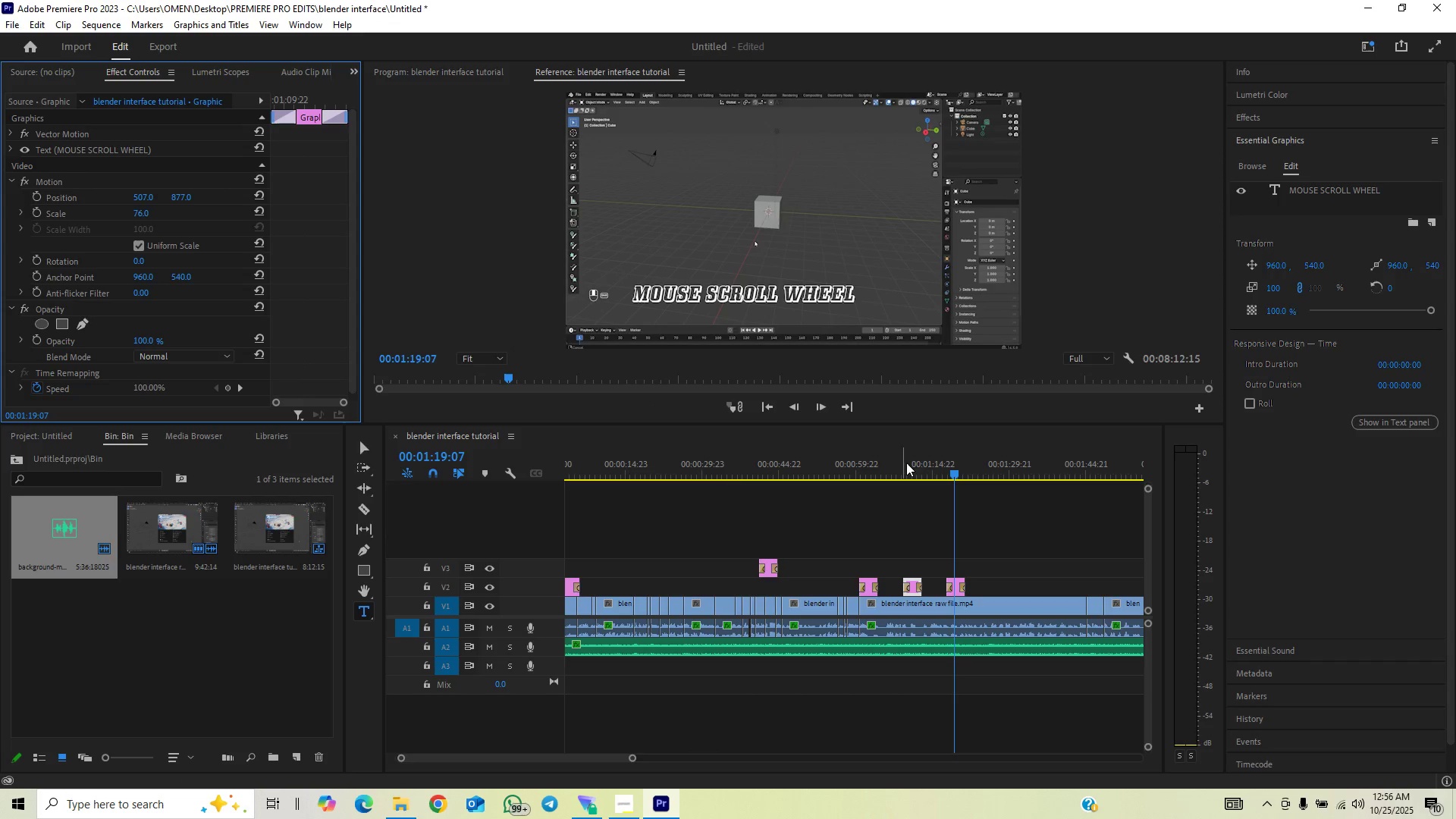 
left_click([902, 464])
 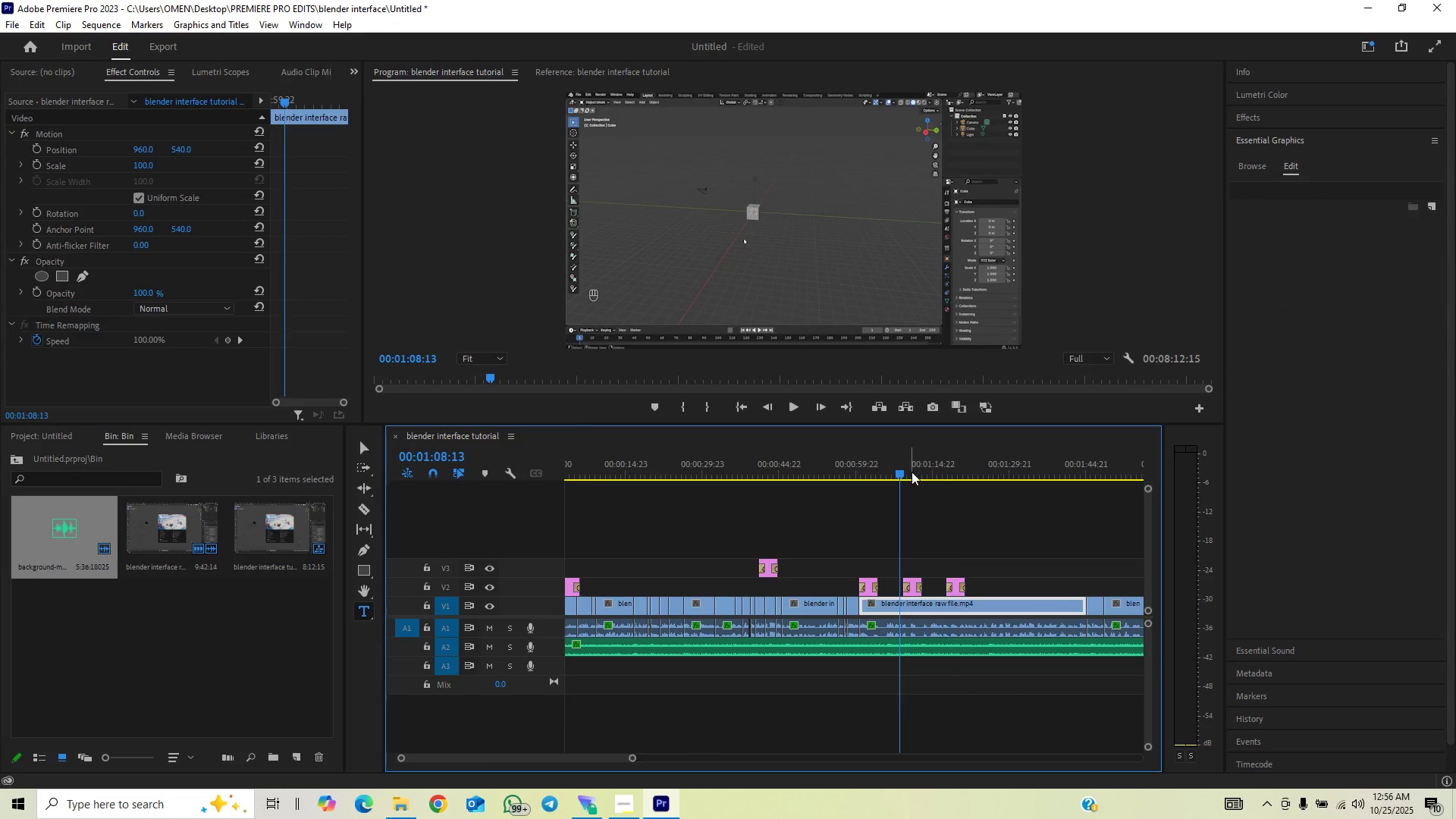 
key(Space)
 